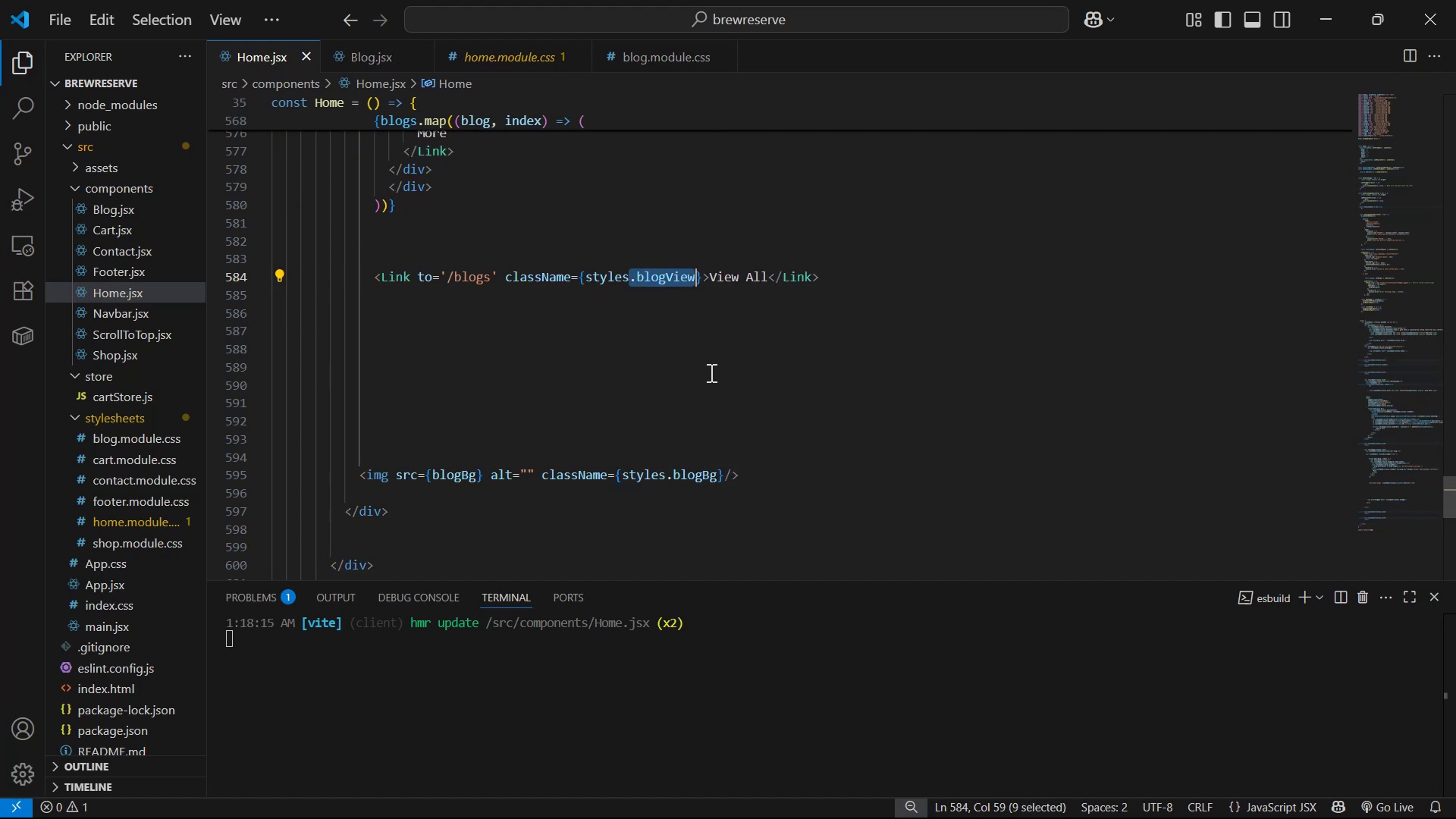 
key(Control+C)
 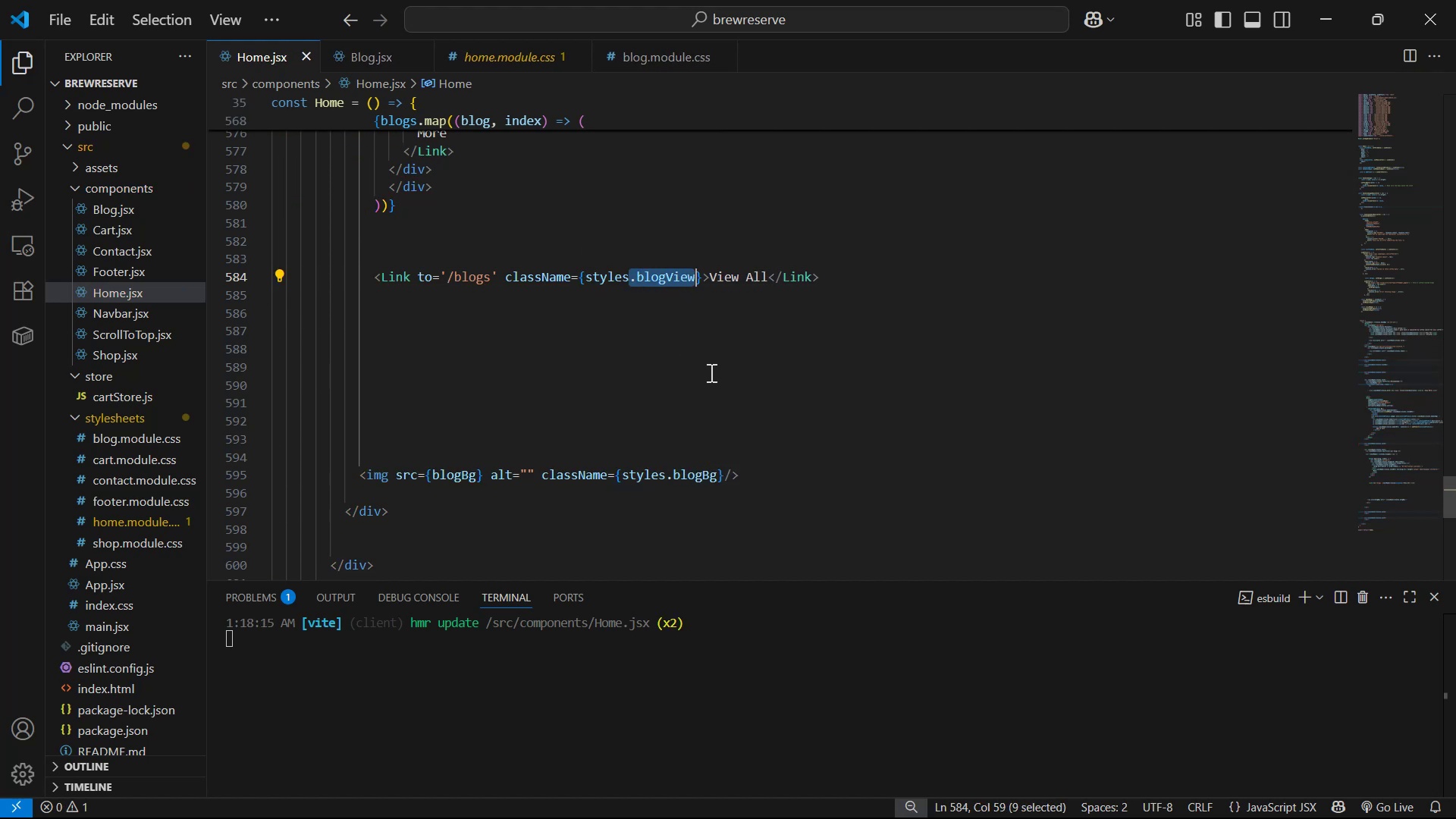 
key(Control+C)
 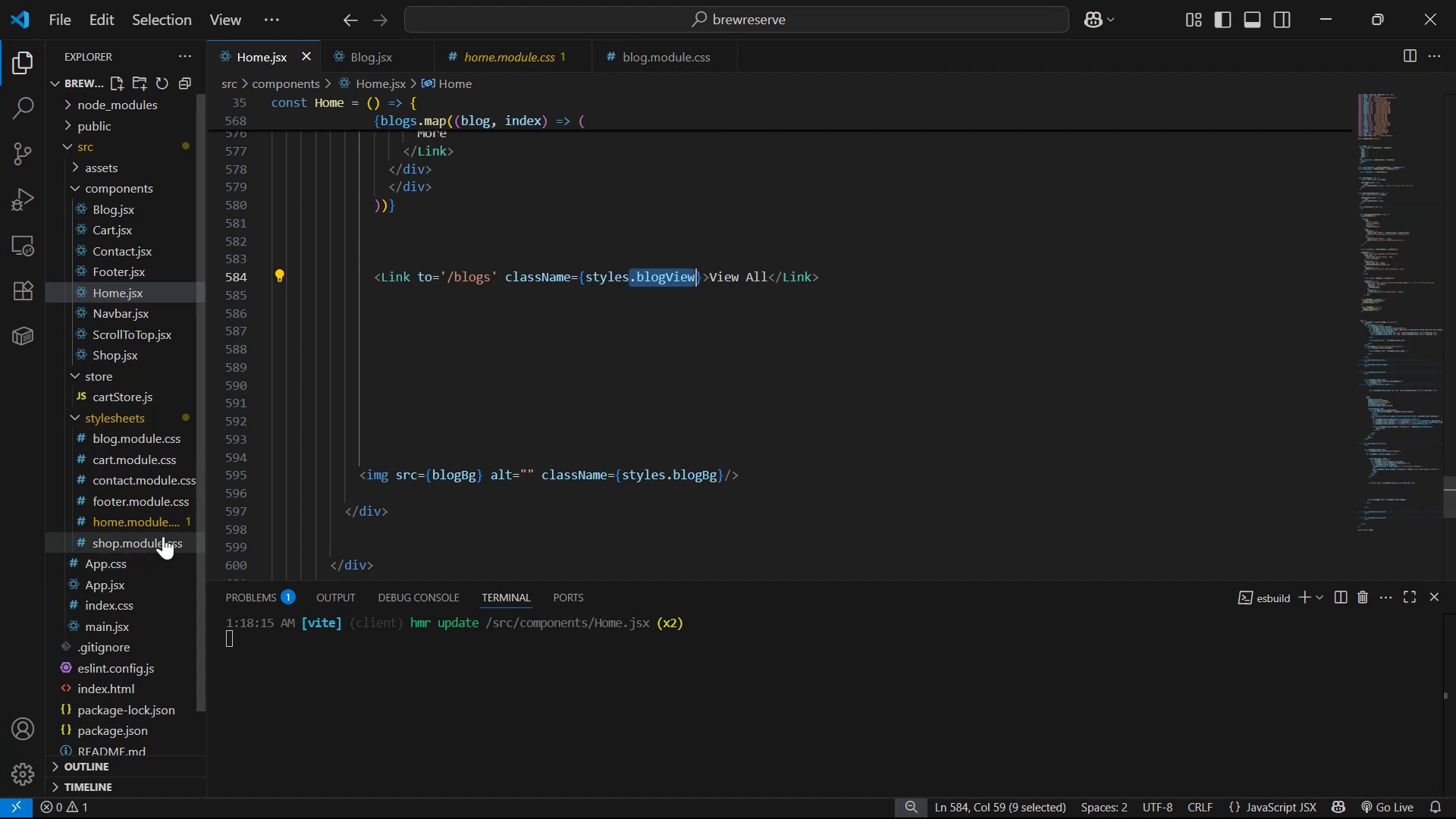 
left_click([493, 42])
 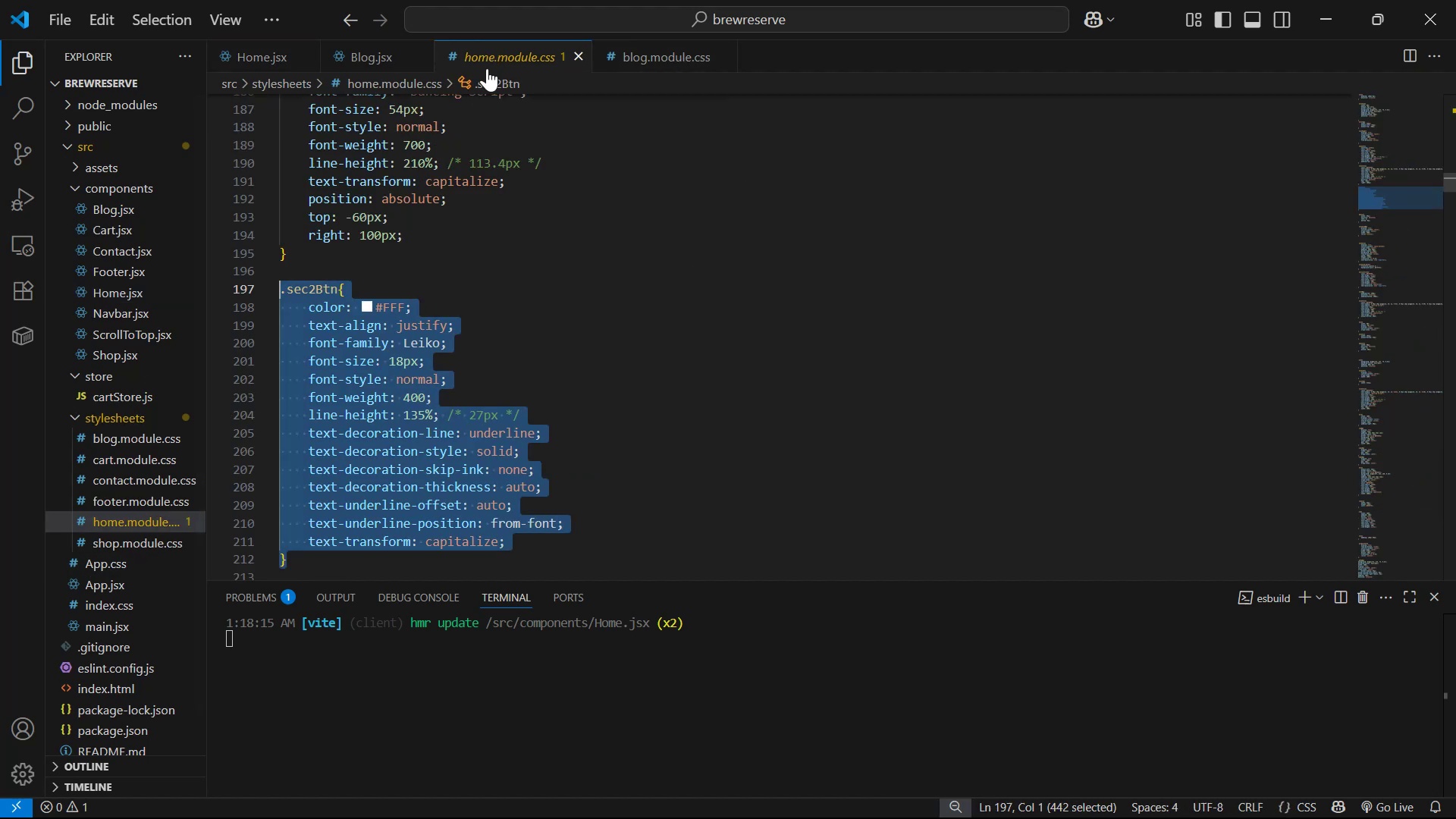 
scroll: coordinate [543, 397], scroll_direction: down, amount: 10.0
 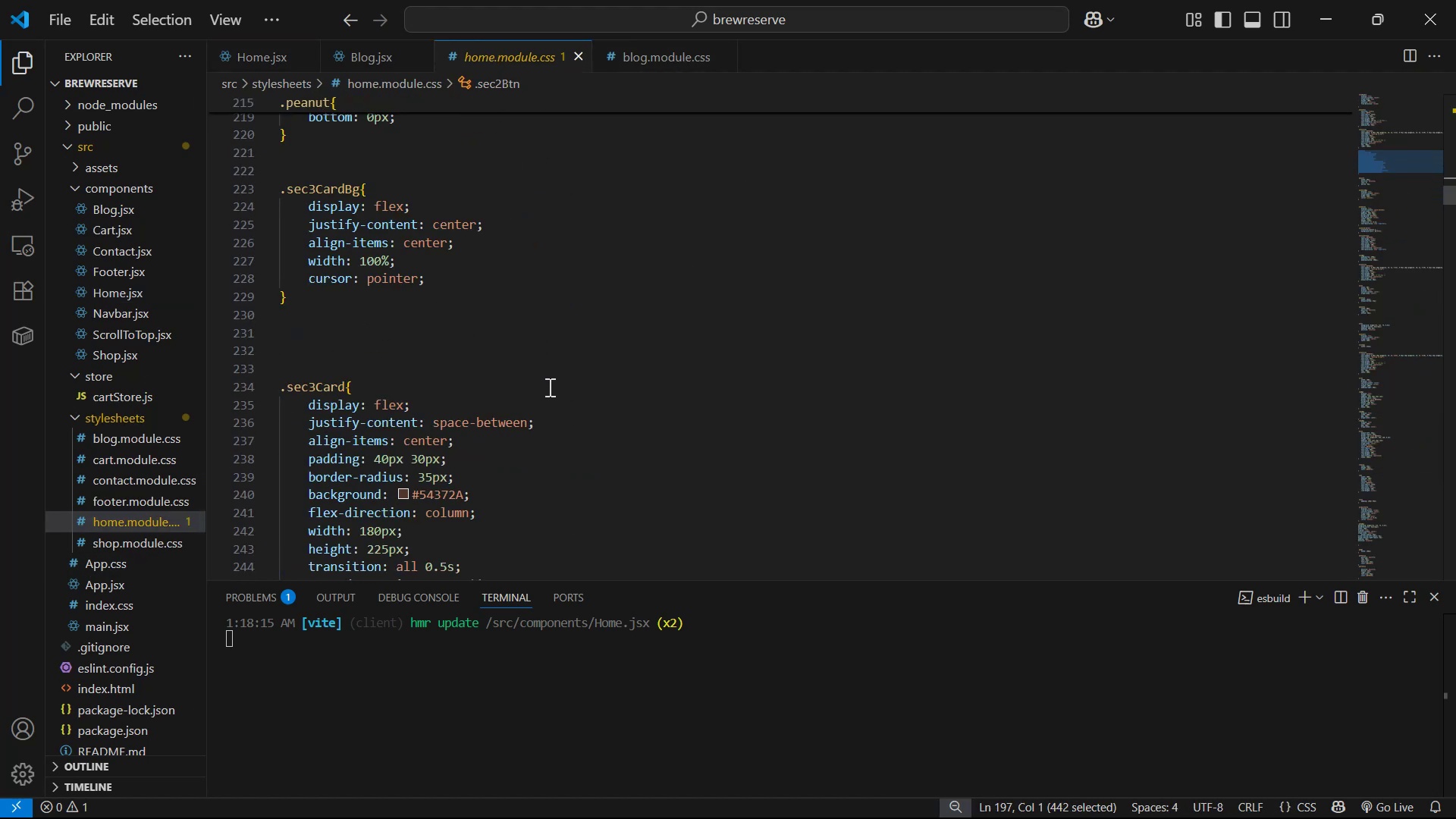 
scroll: coordinate [556, 355], scroll_direction: up, amount: 9.0
 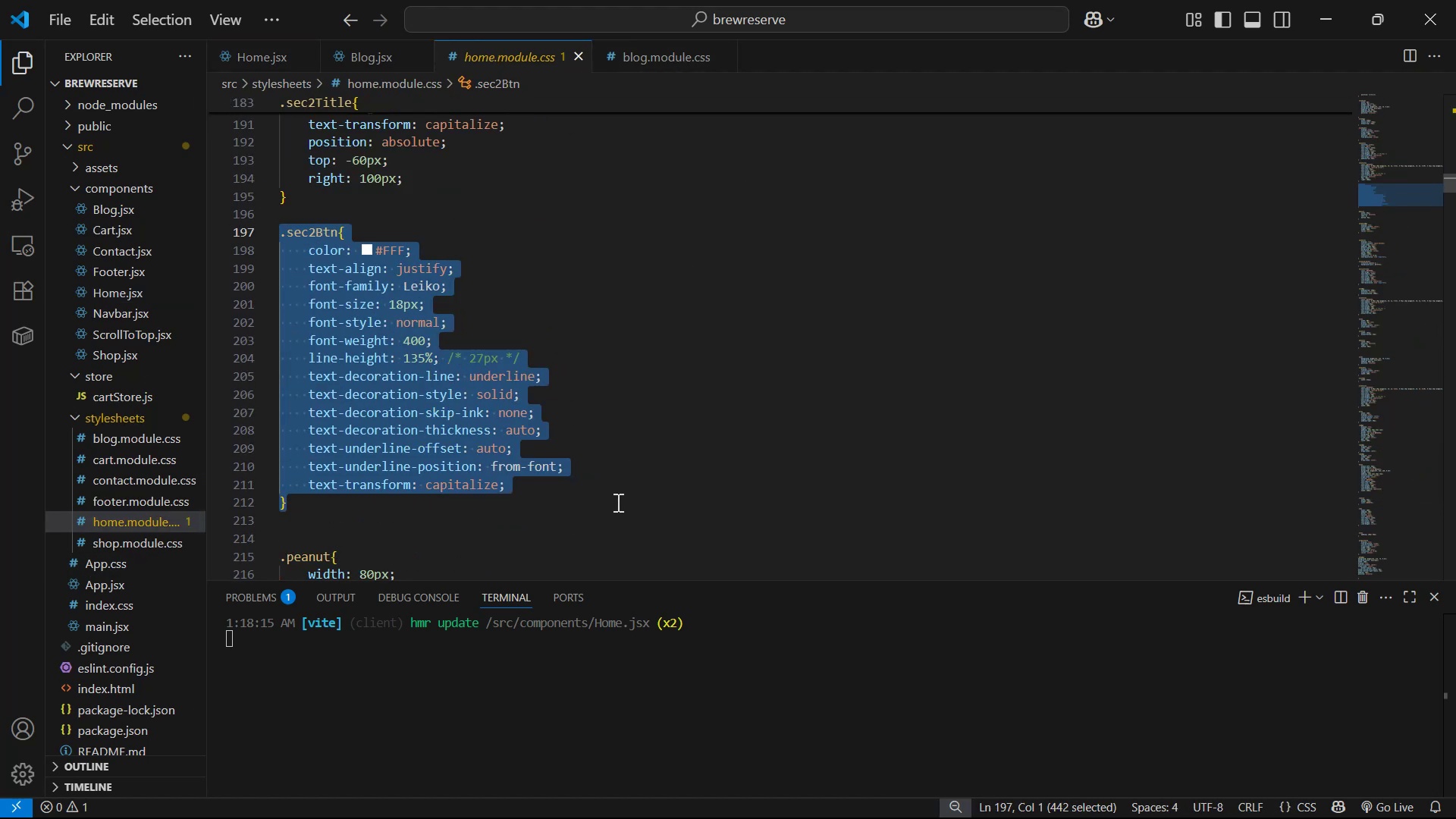 
left_click([617, 489])
 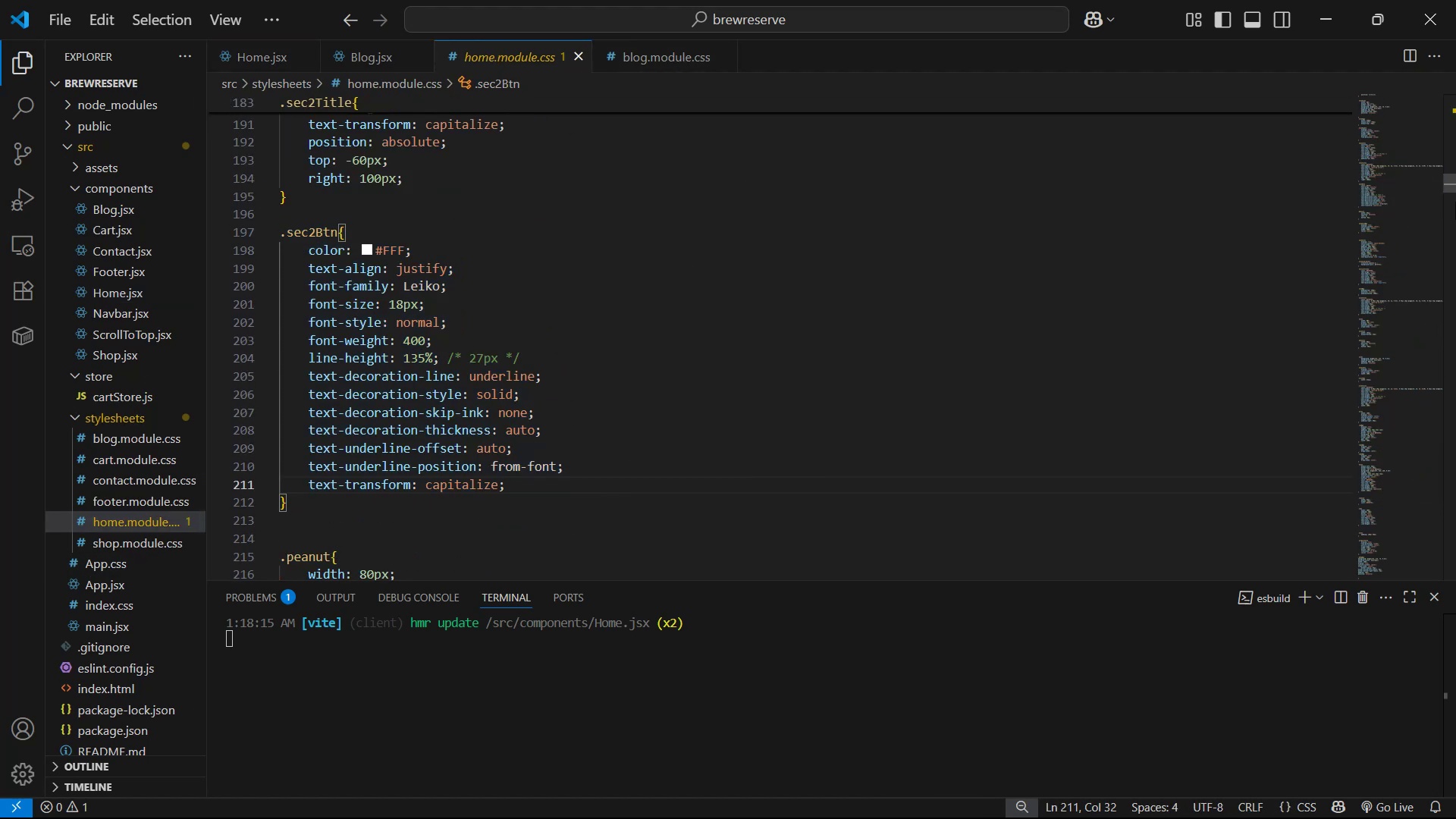 
left_click_drag(start_coordinate=[1455, 177], to_coordinate=[1449, 429])
 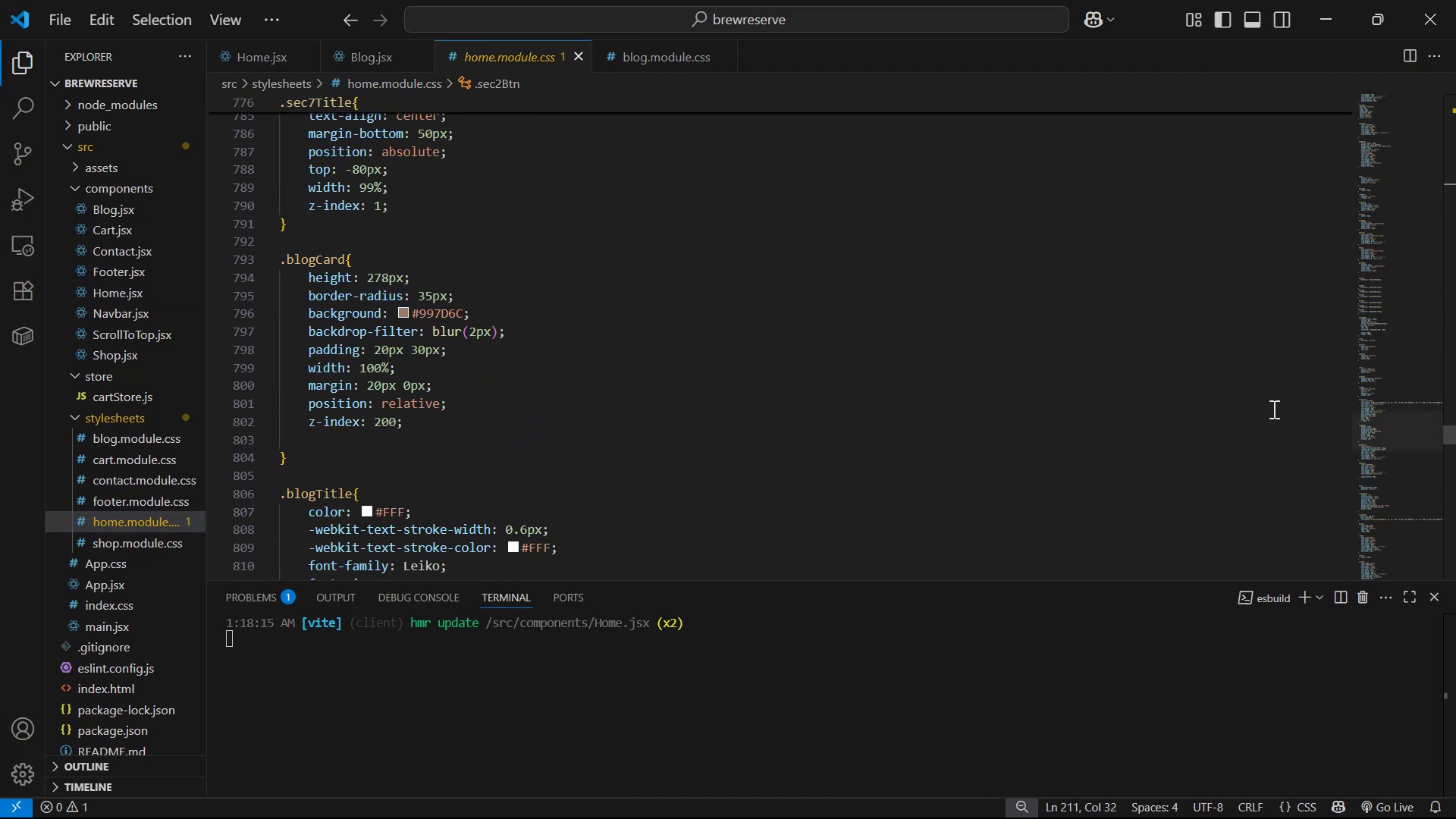 
scroll: coordinate [680, 394], scroll_direction: down, amount: 11.0
 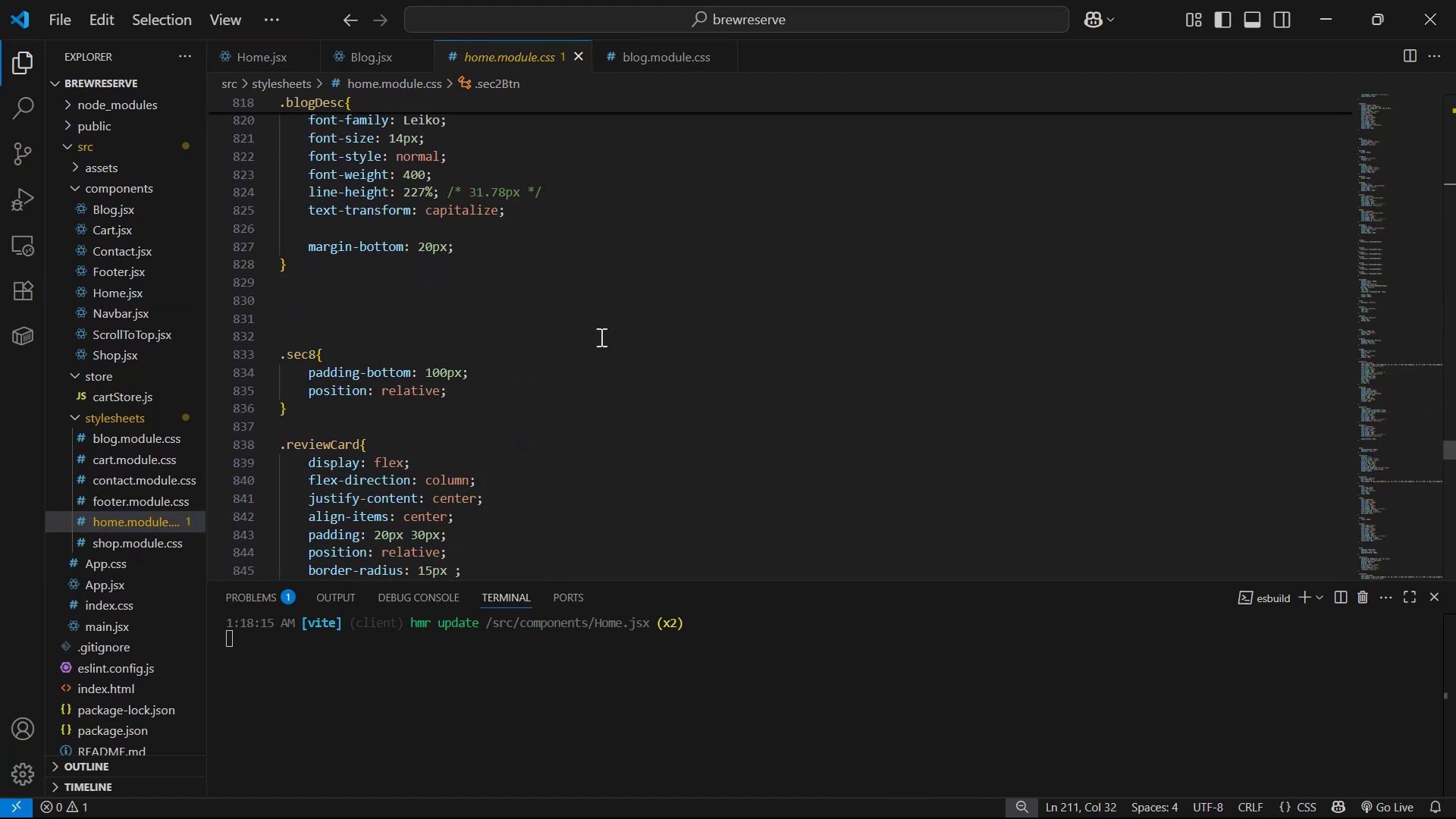 
left_click([541, 298])
 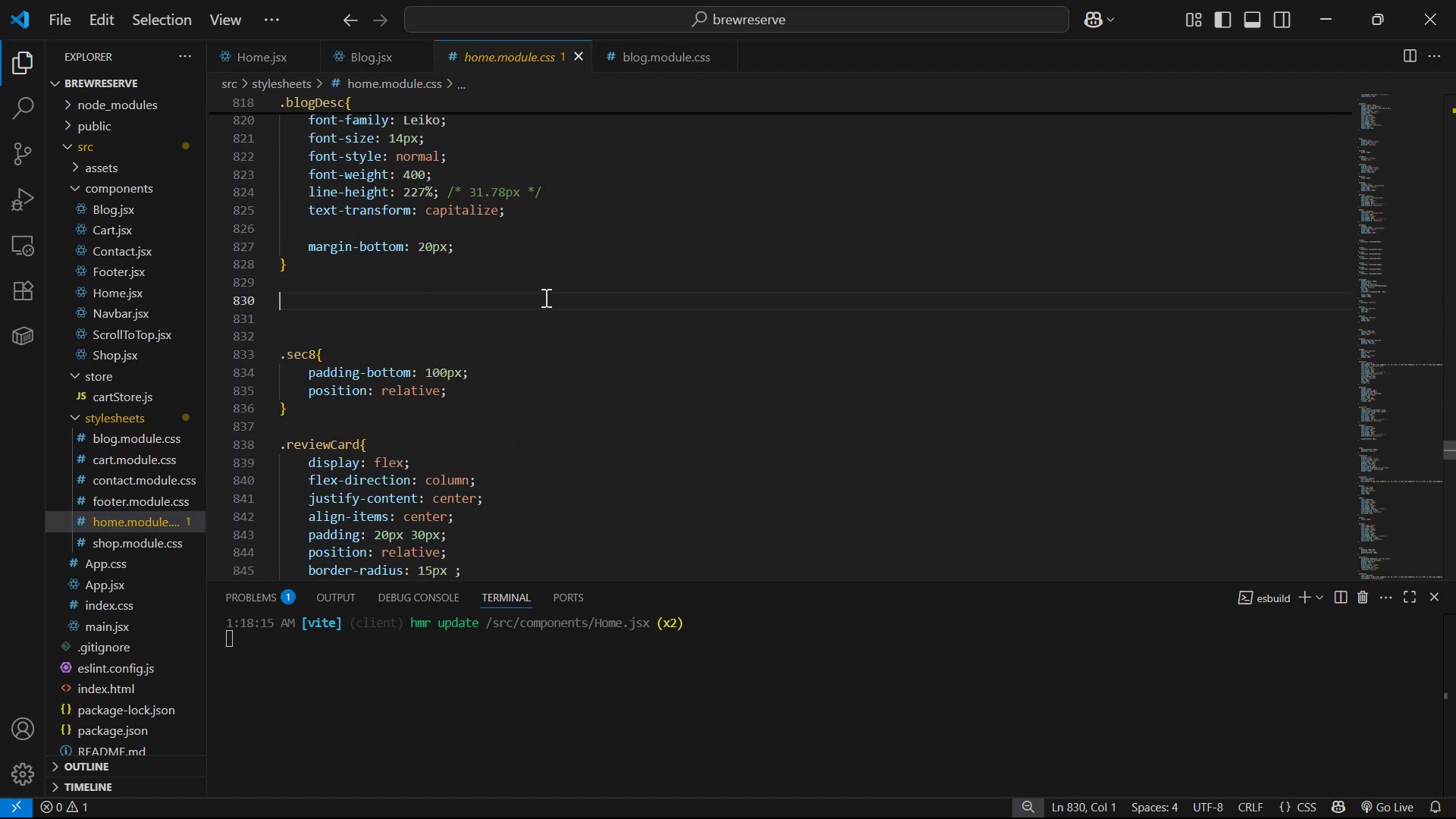 
key(Control+V)
 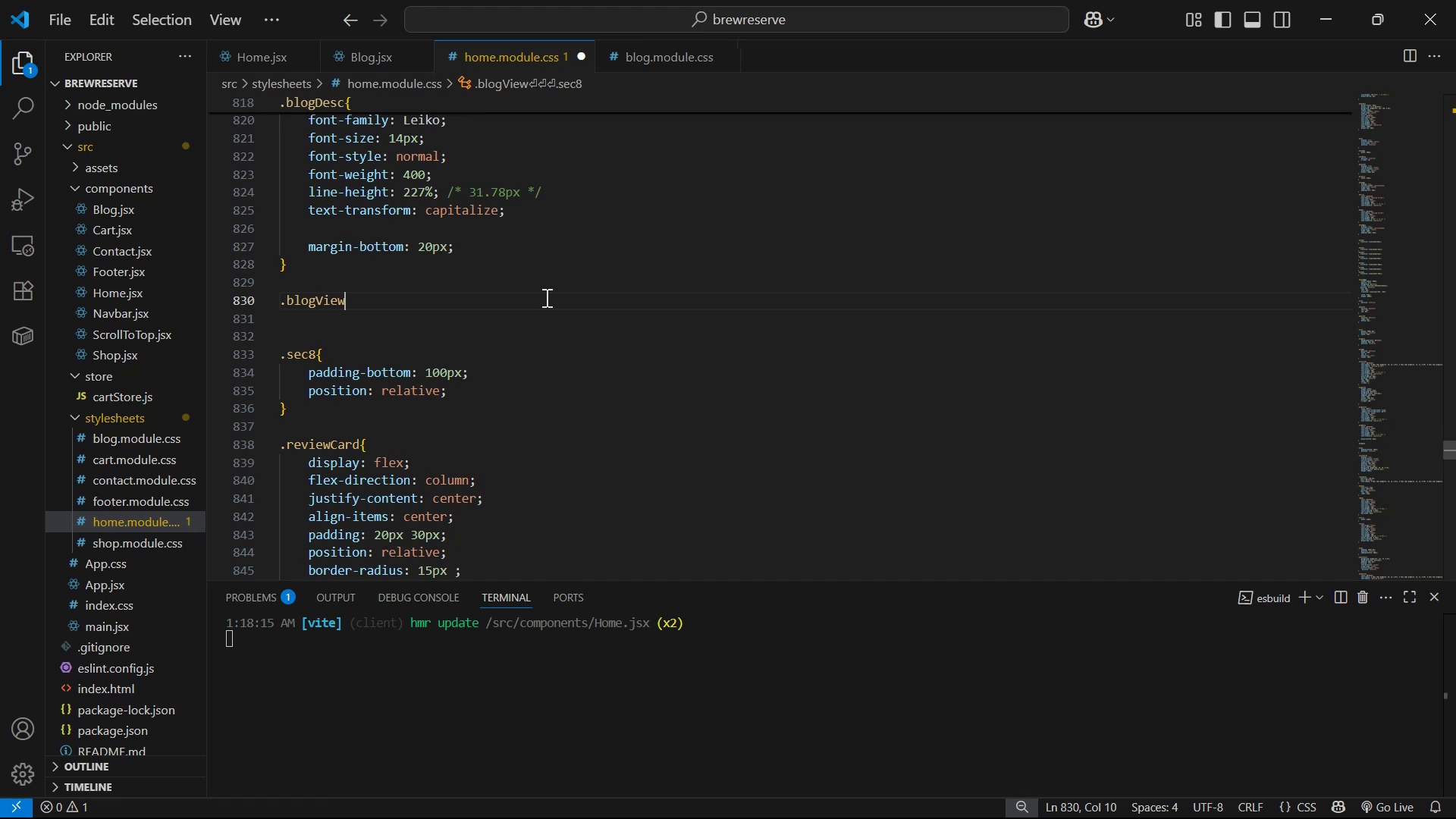 
key(Shift+BracketLeft)
 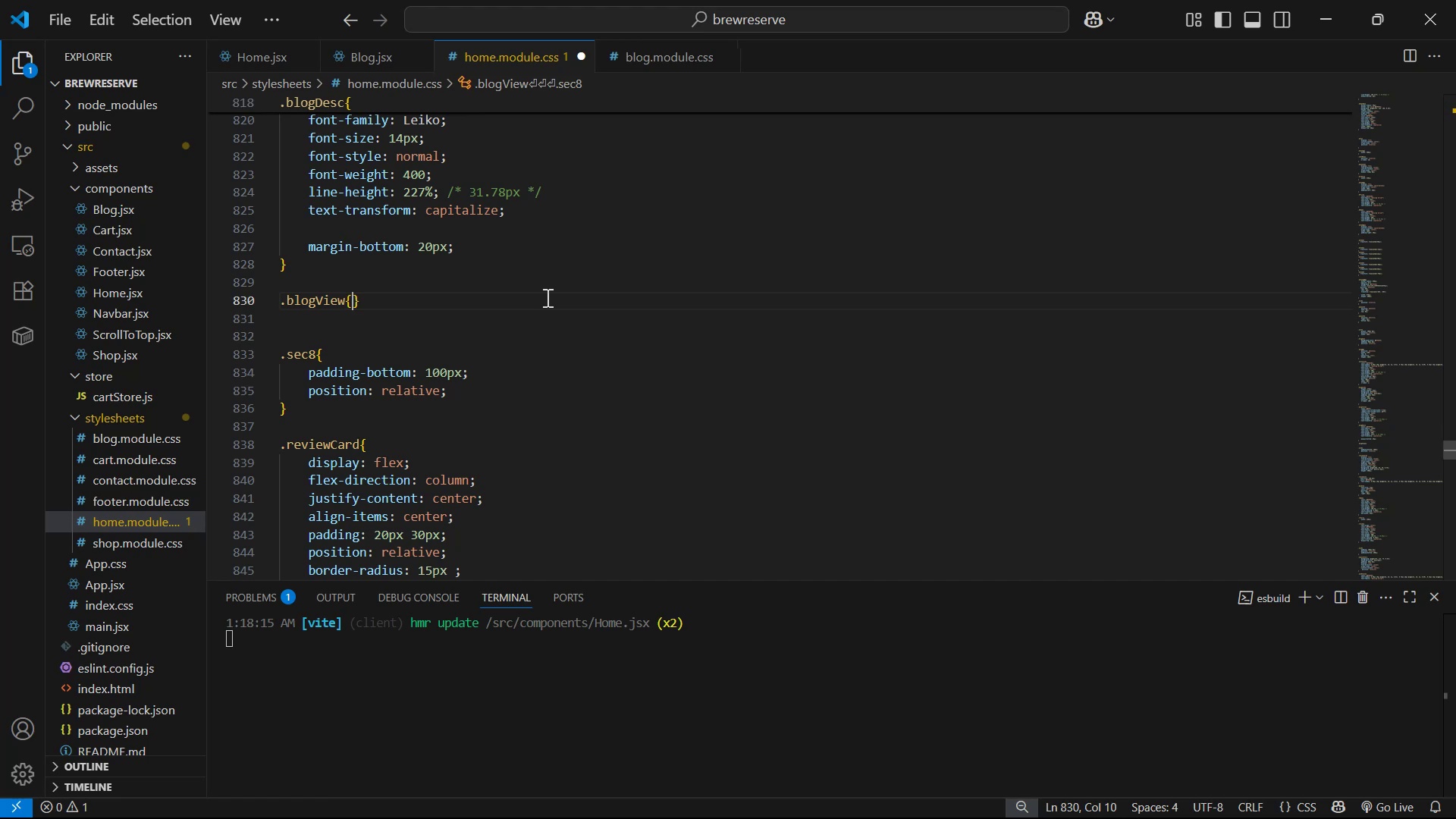 
key(Enter)
 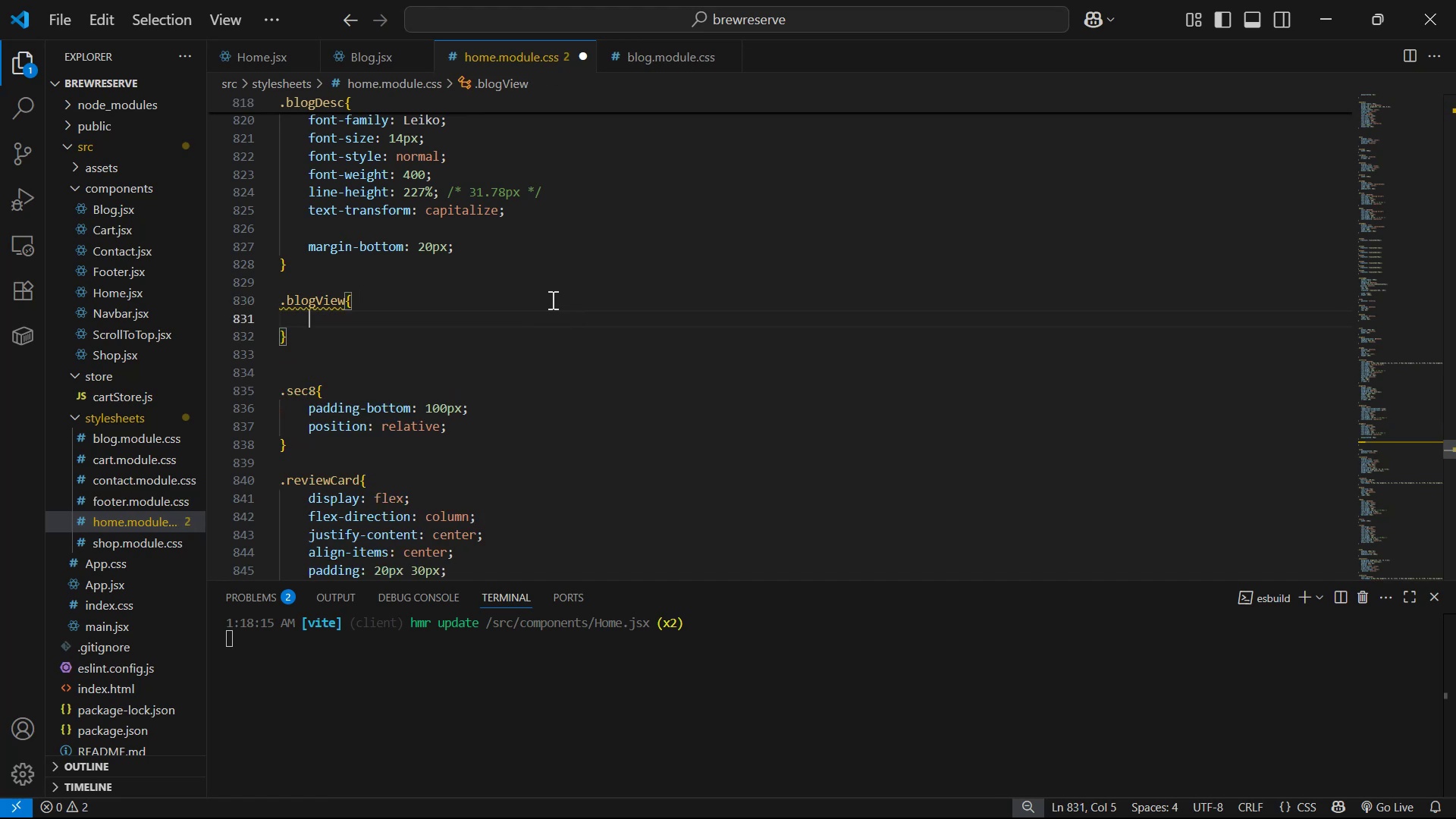 
type(vo)
key(Backspace)
key(Backspace)
type(co)
 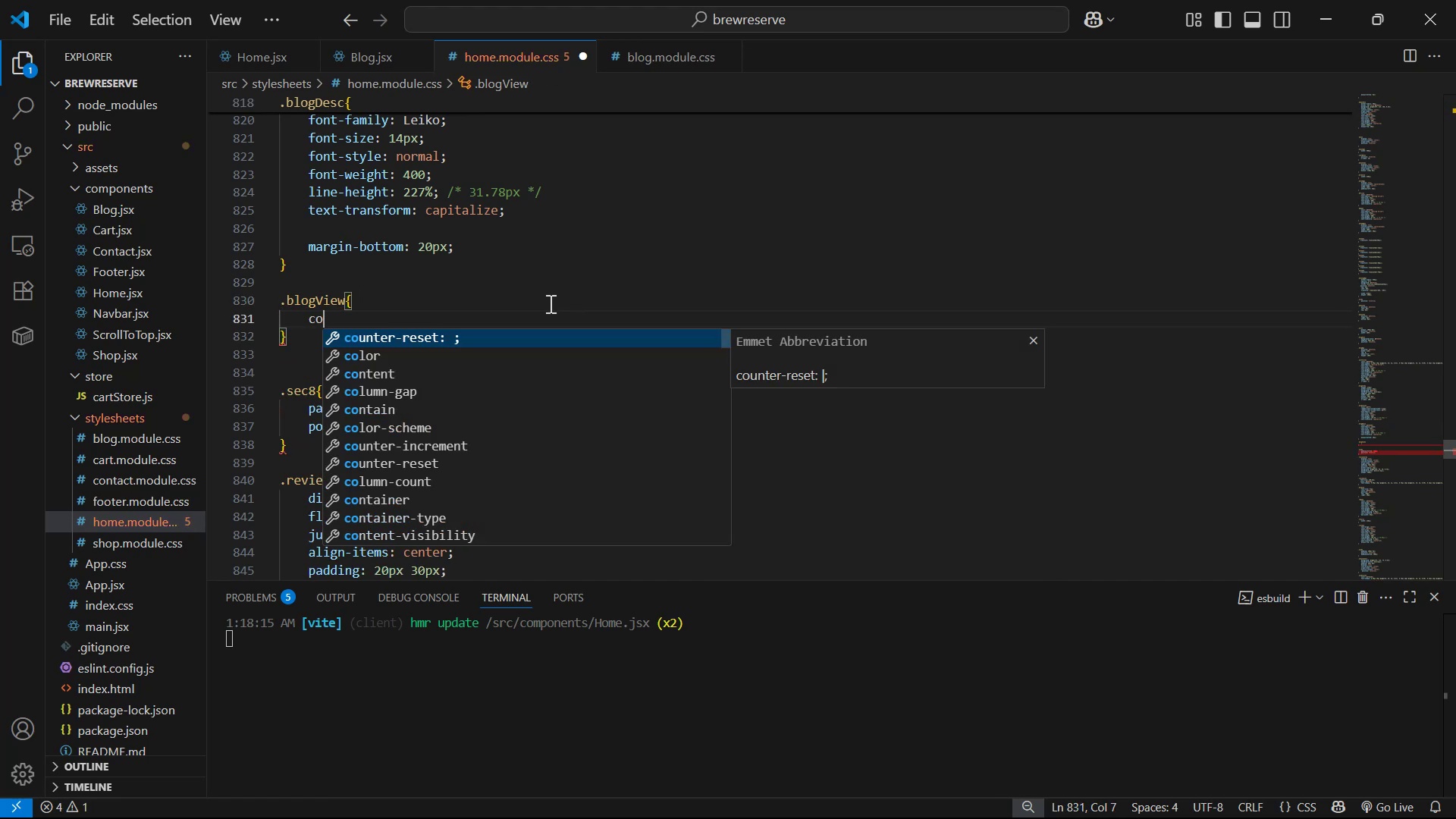 
key(ArrowDown)
 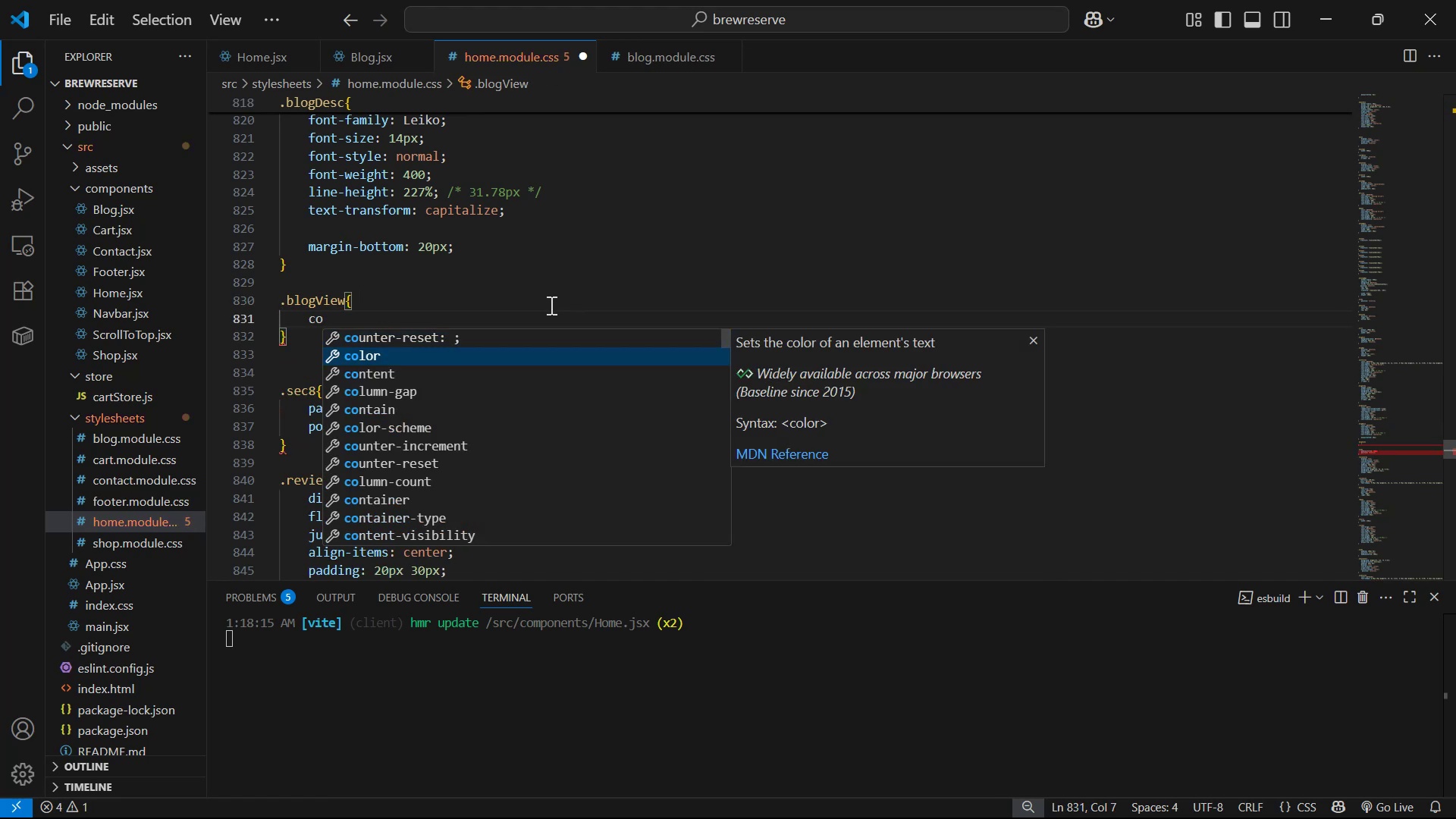 
key(Enter)
 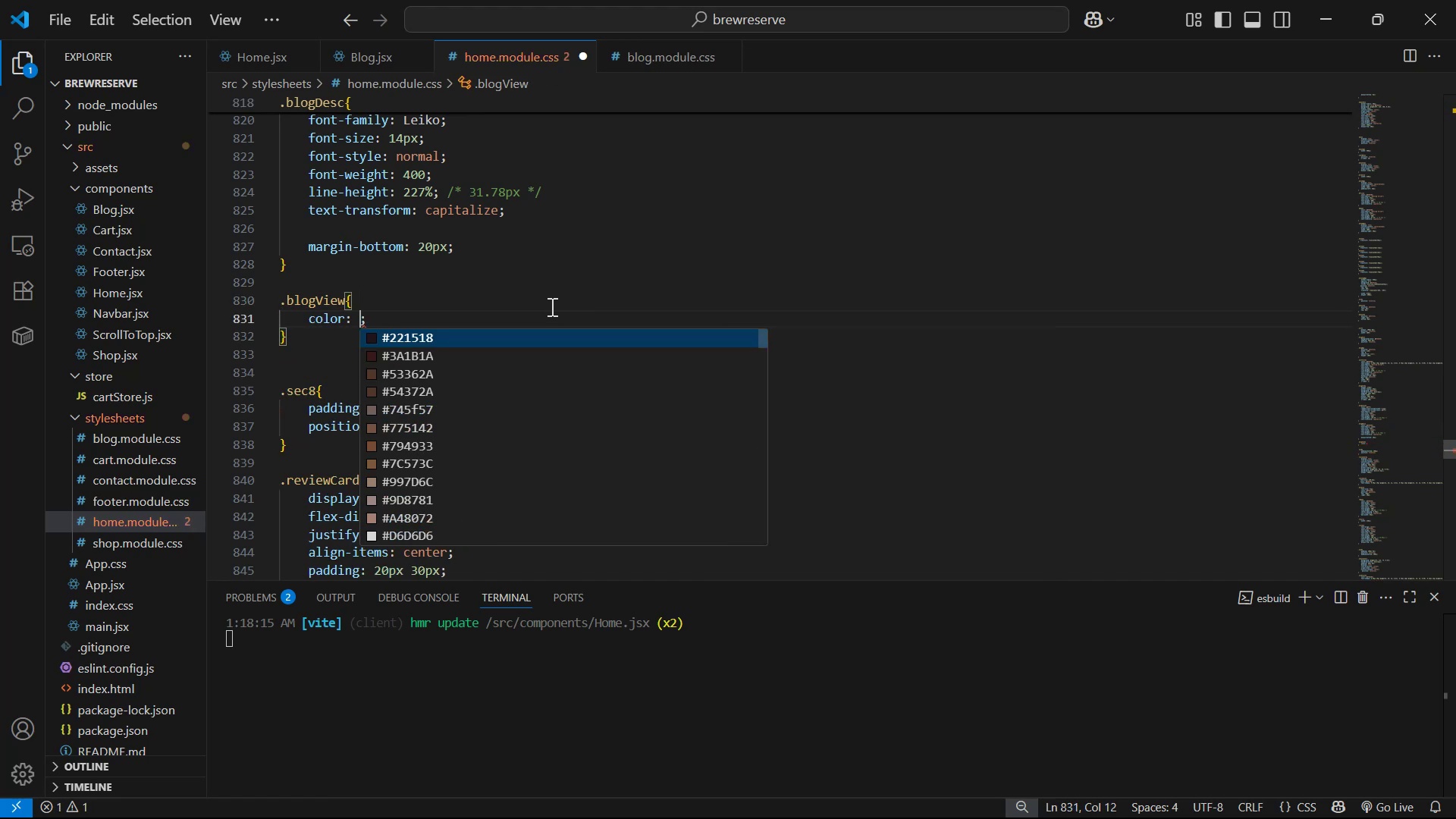 
type(whi)
 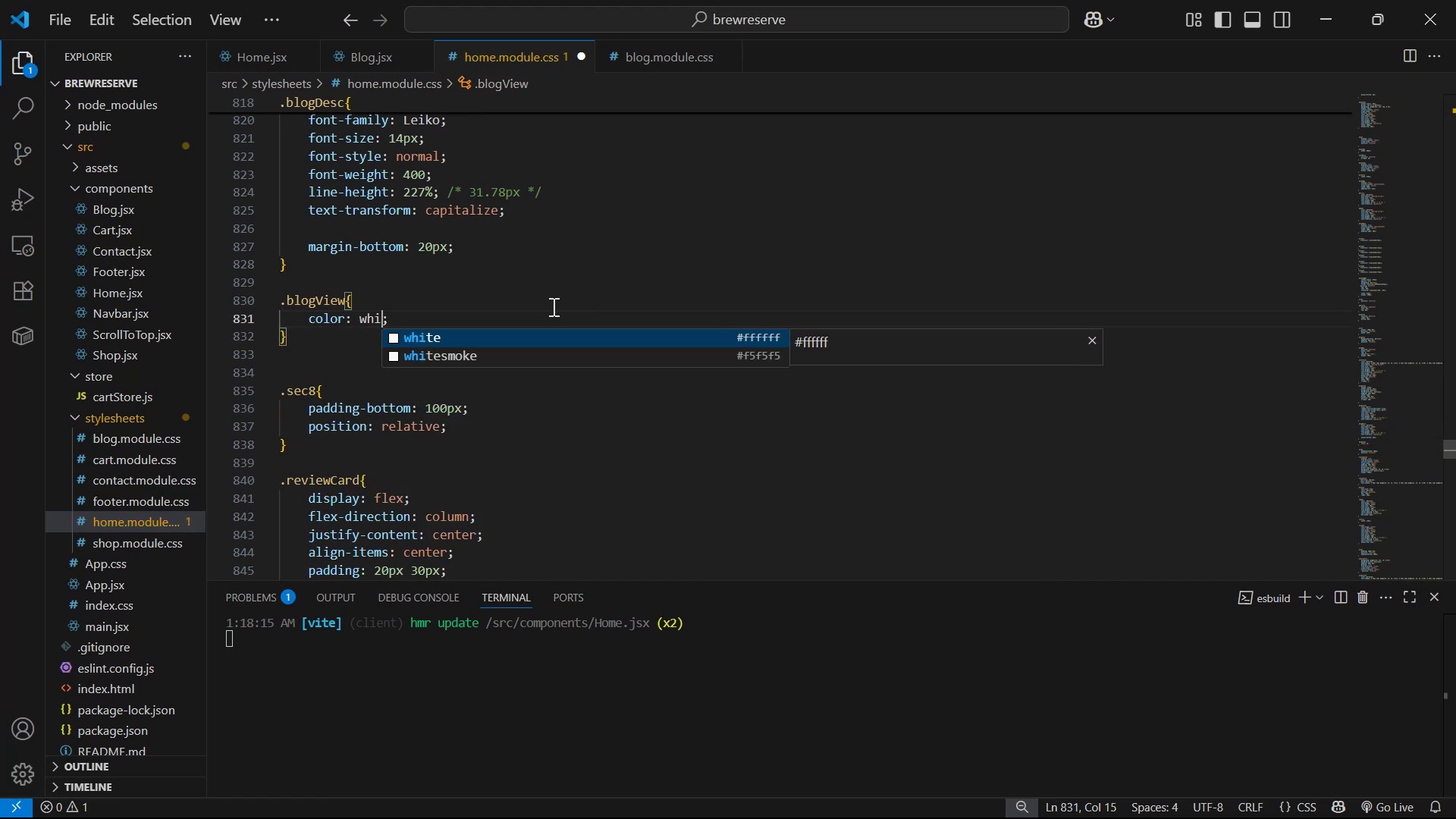 
key(Enter)
 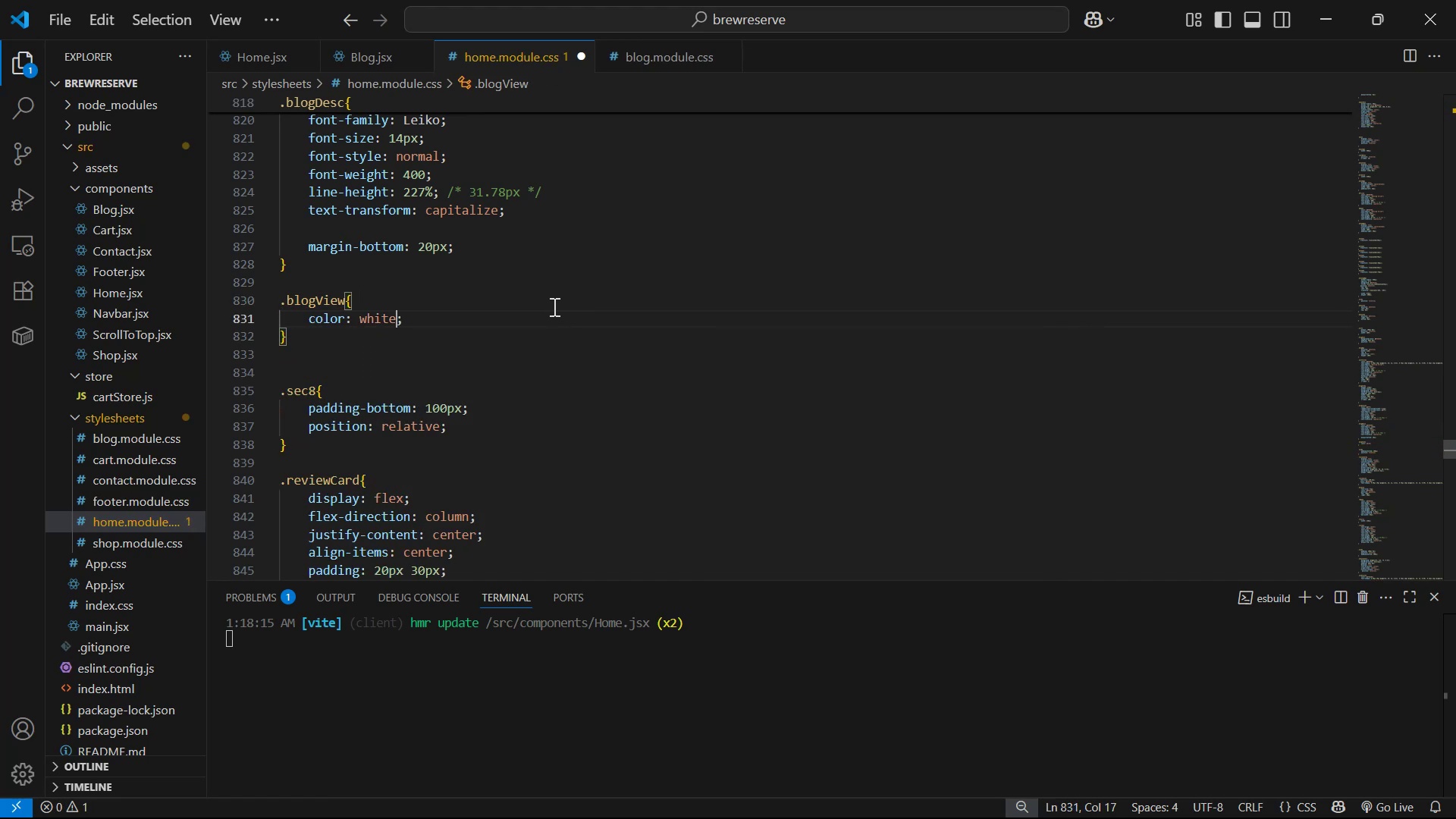 
key(ArrowRight)
 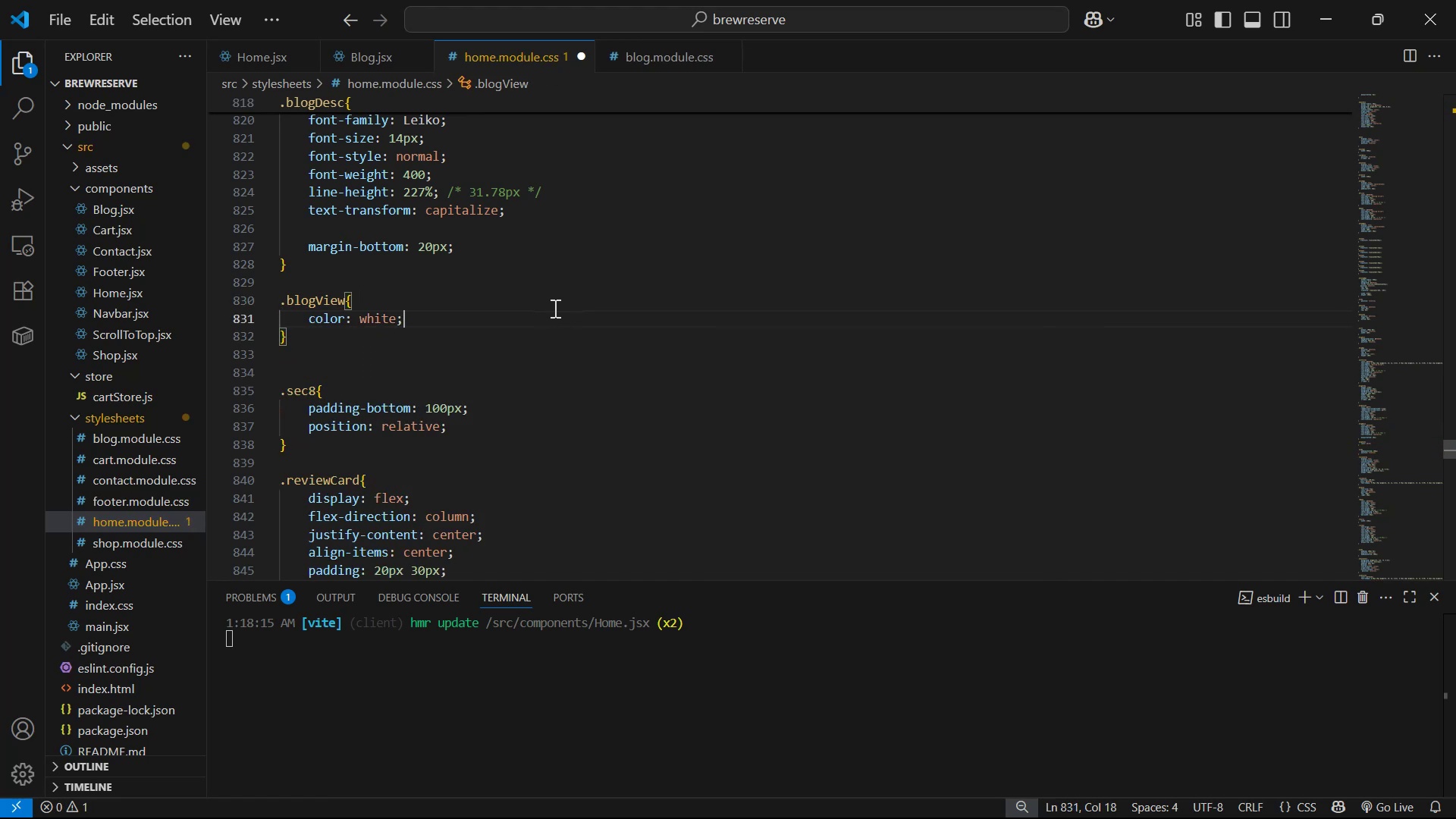 
key(Enter)
 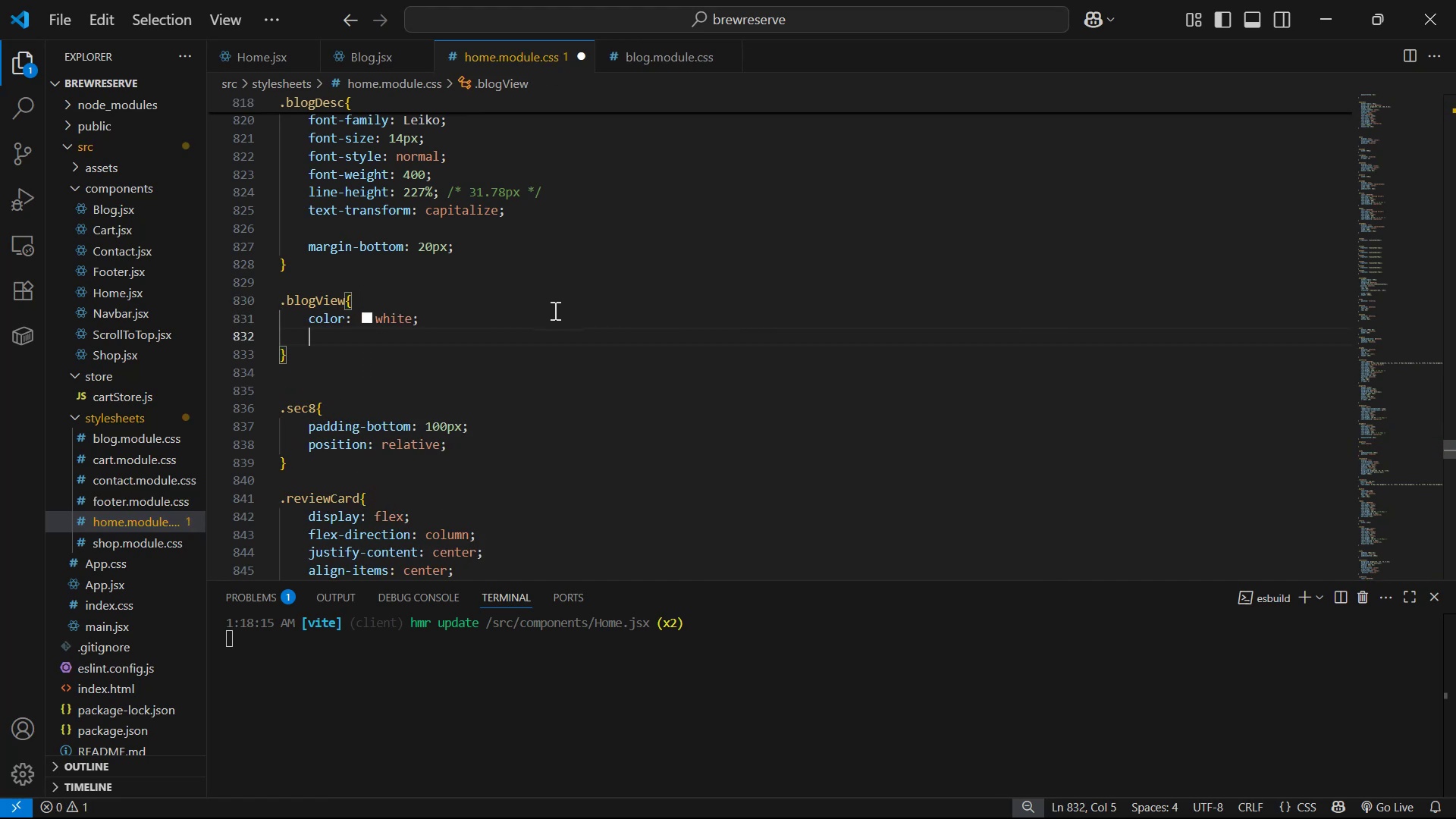 
type(fo)
 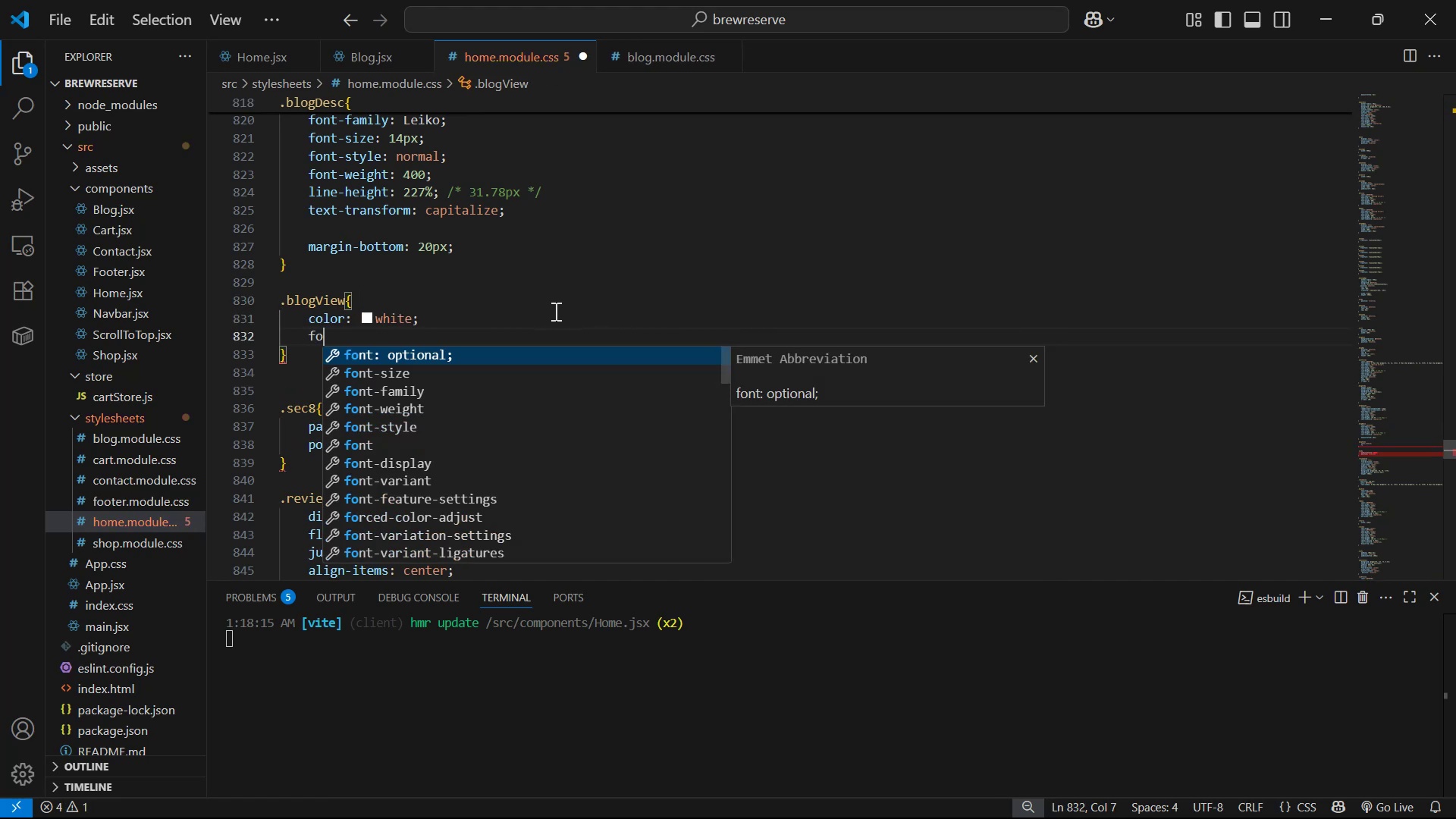 
key(ArrowDown)
 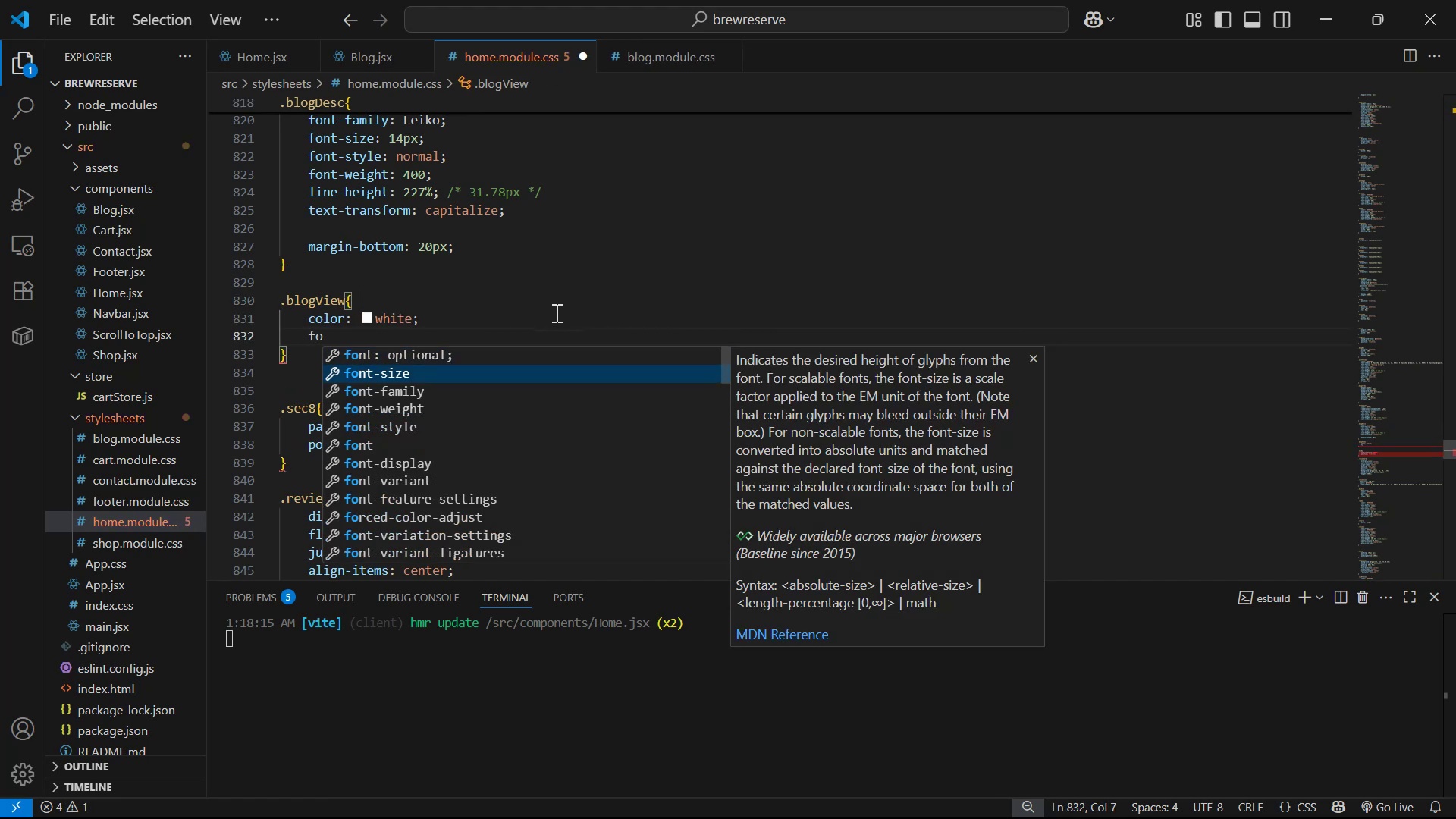 
key(Enter)
 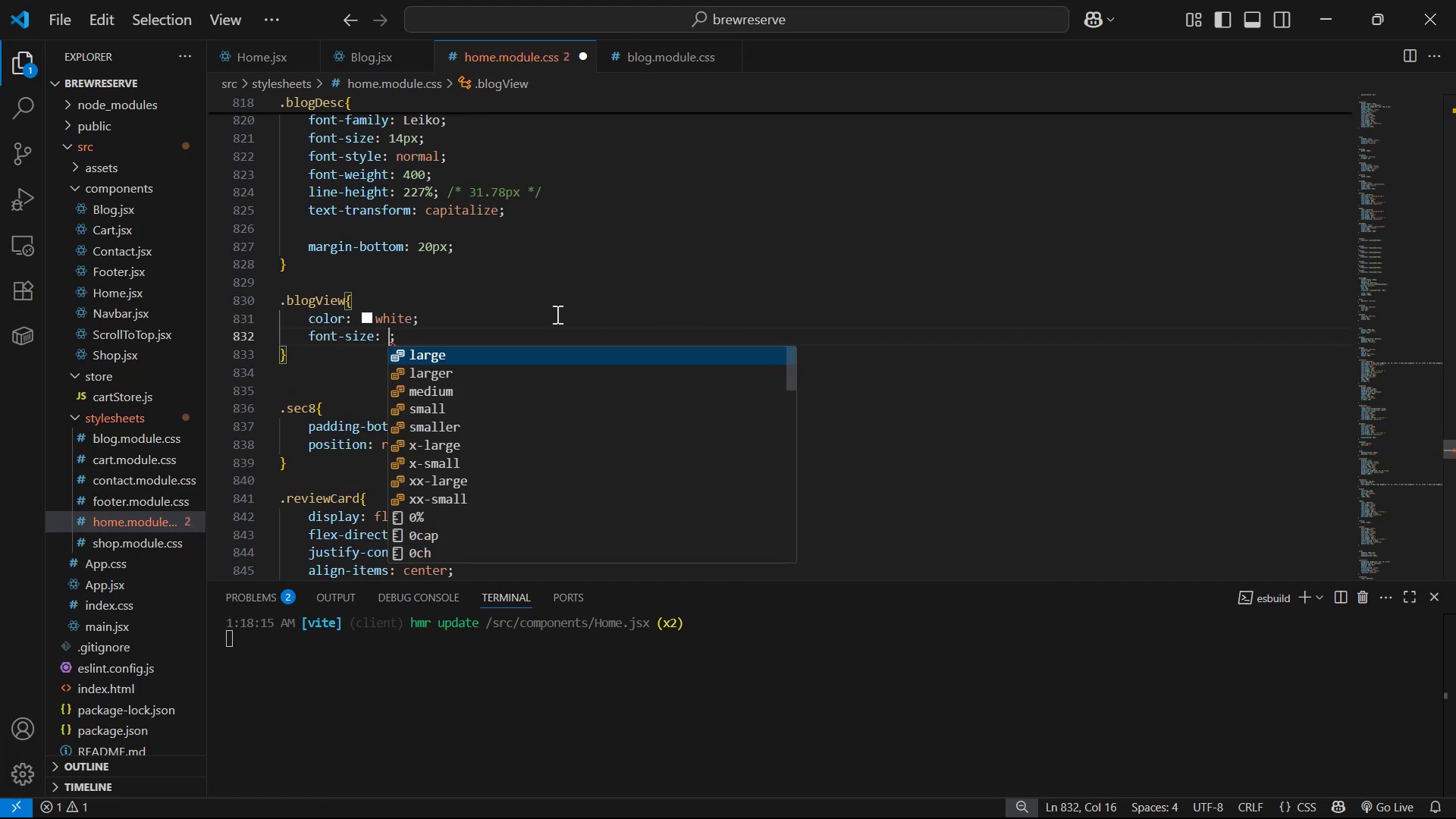 
type(17px)
 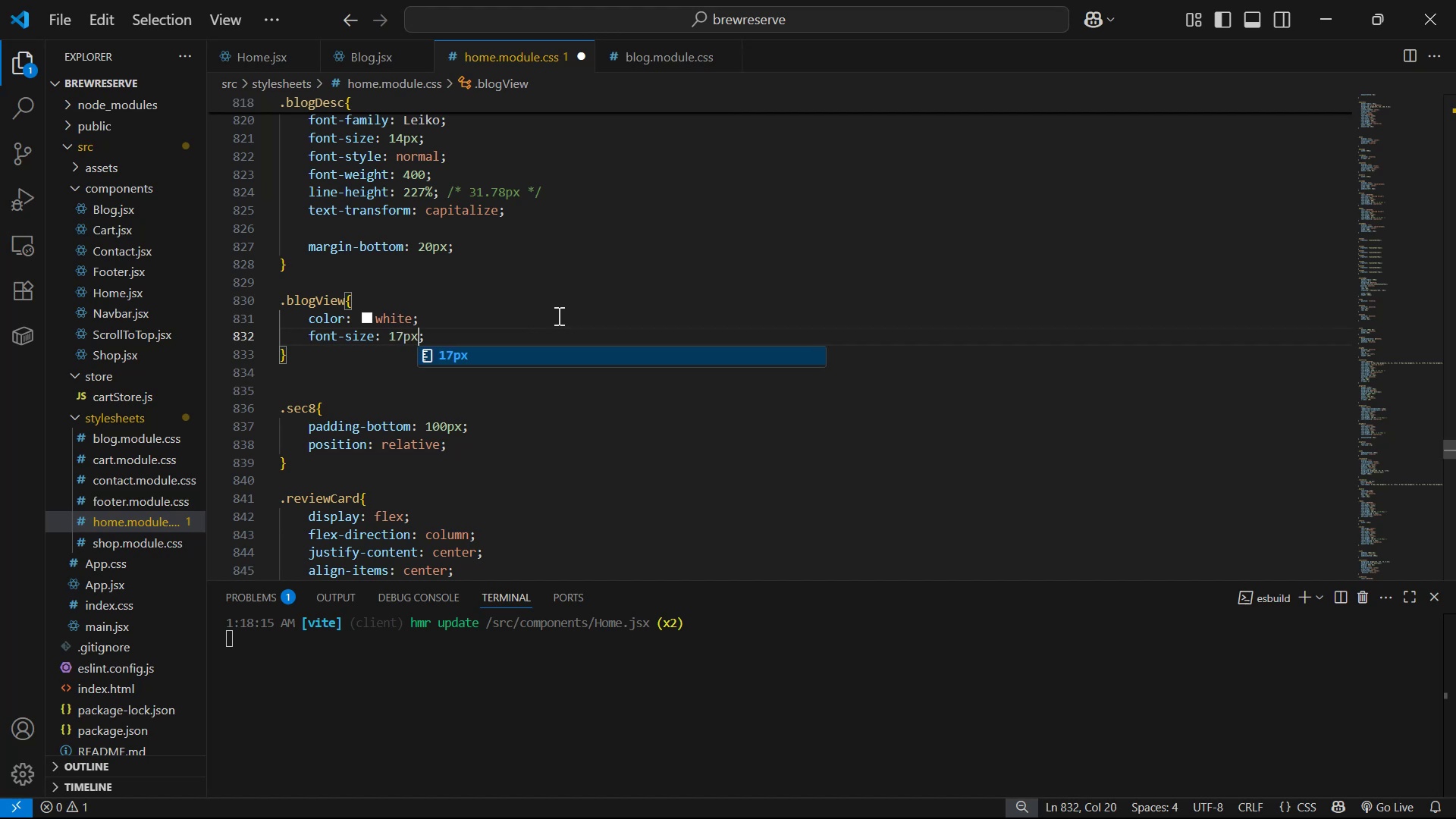 
key(ArrowRight)
 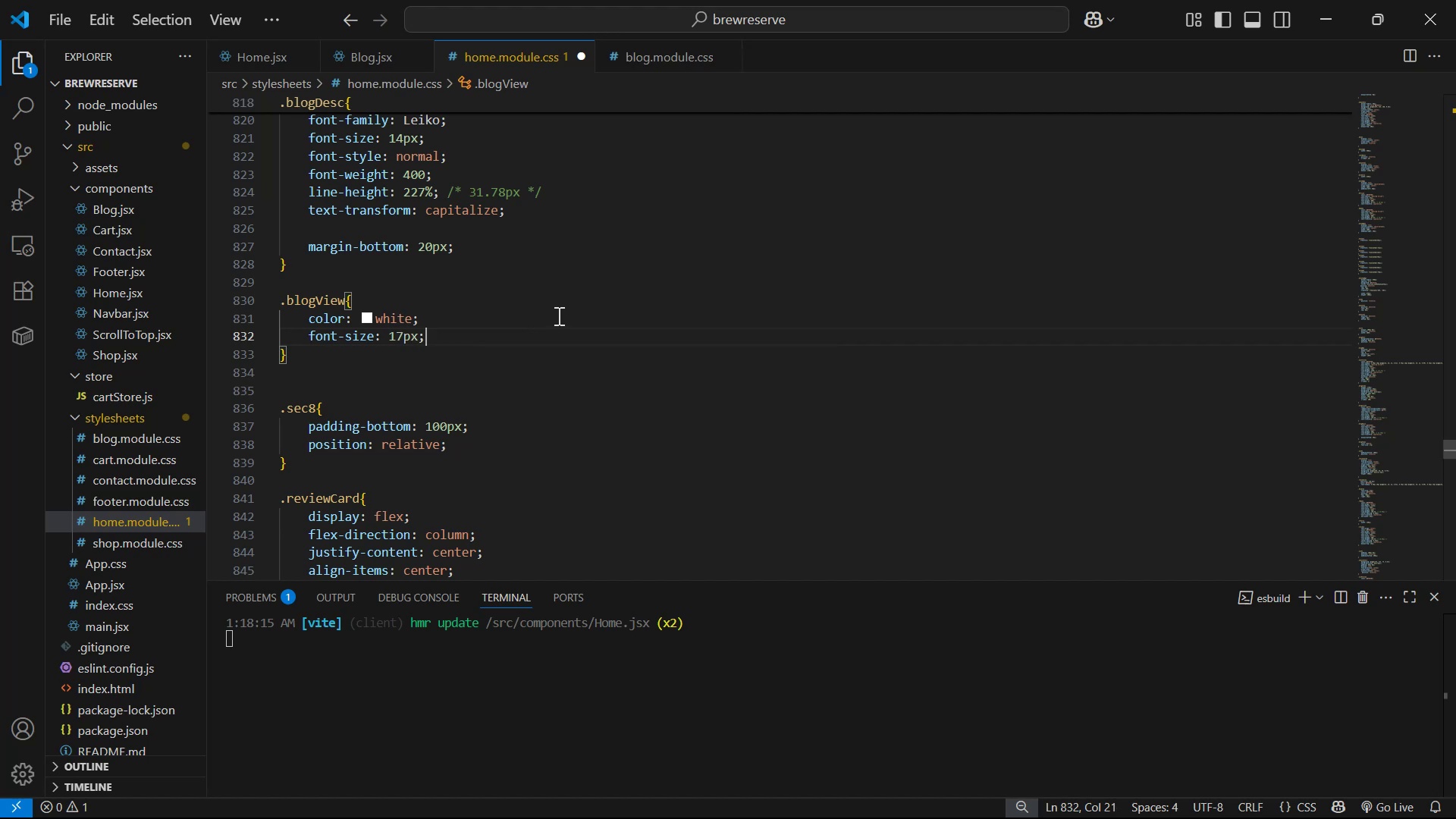 
key(Enter)
 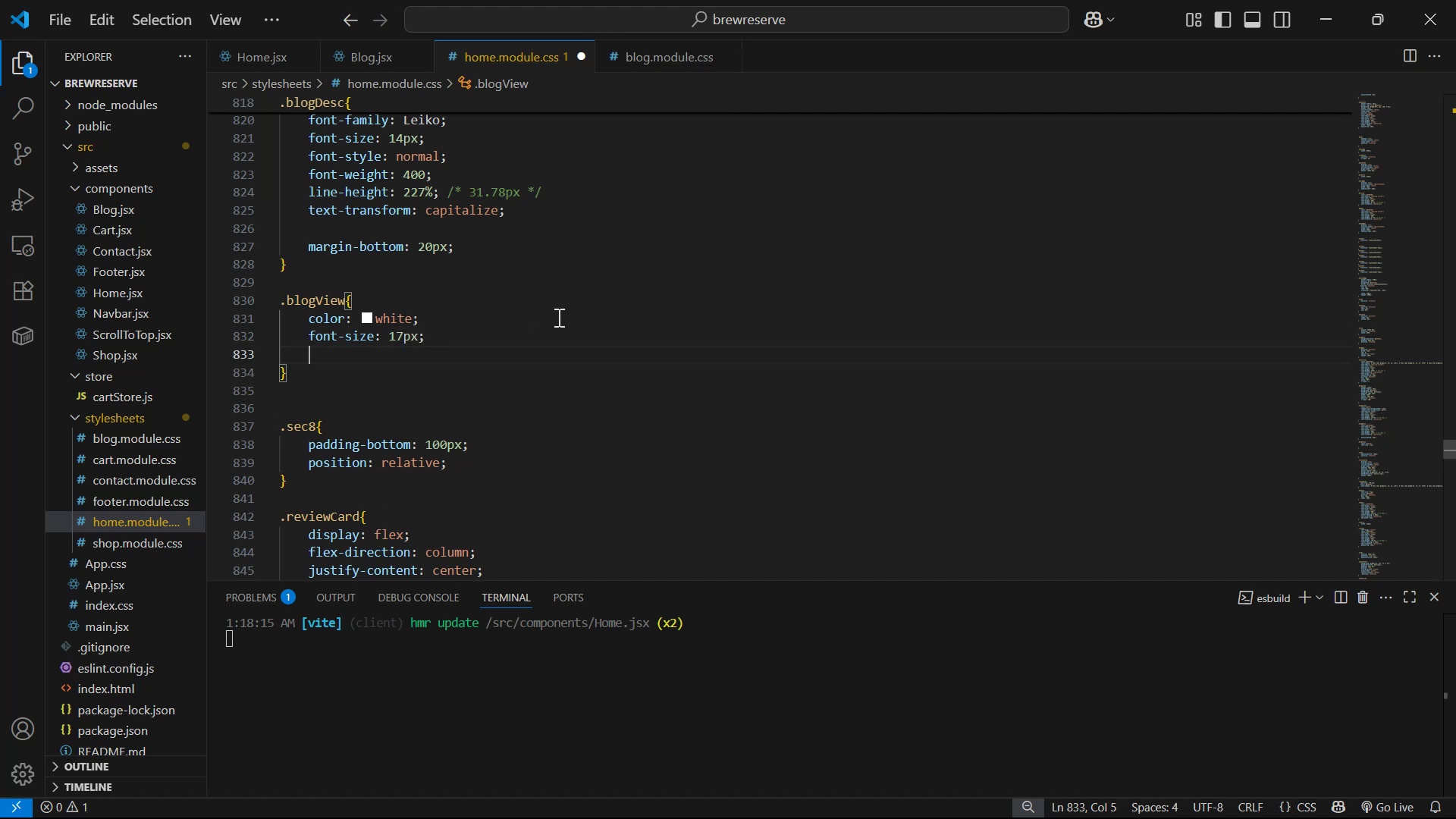 
type(fo)
 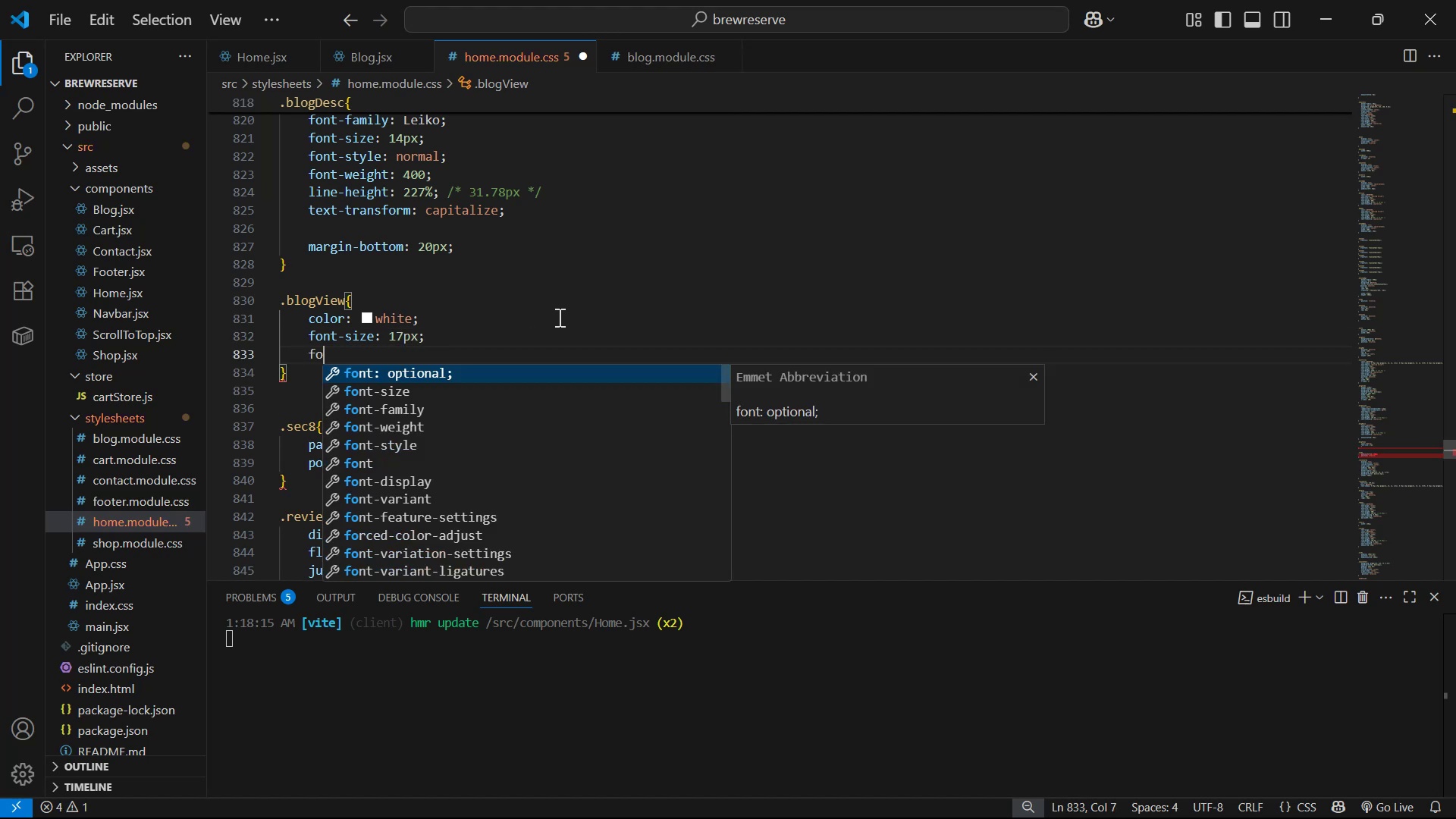 
key(ArrowDown)
 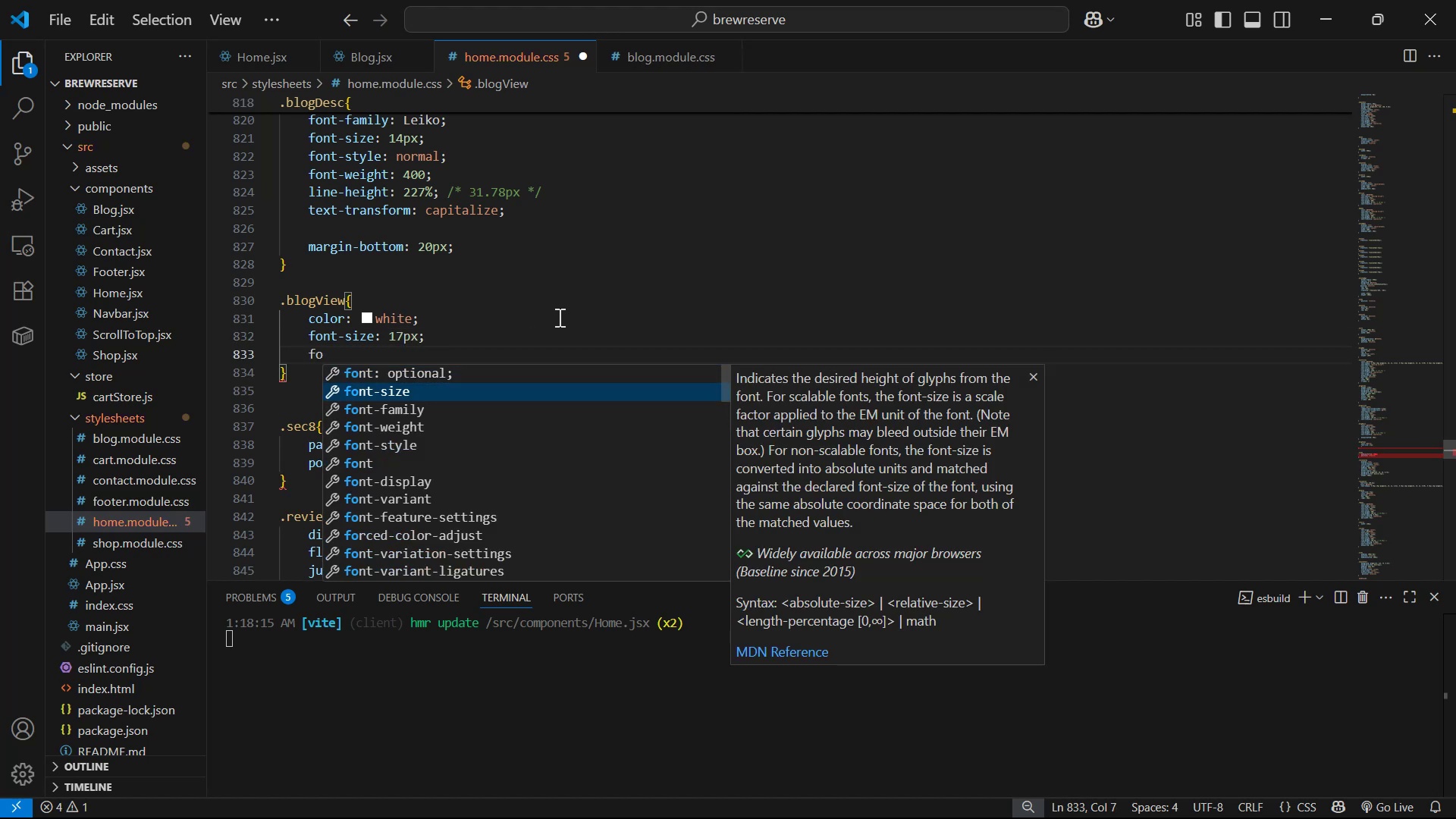 
key(ArrowDown)
 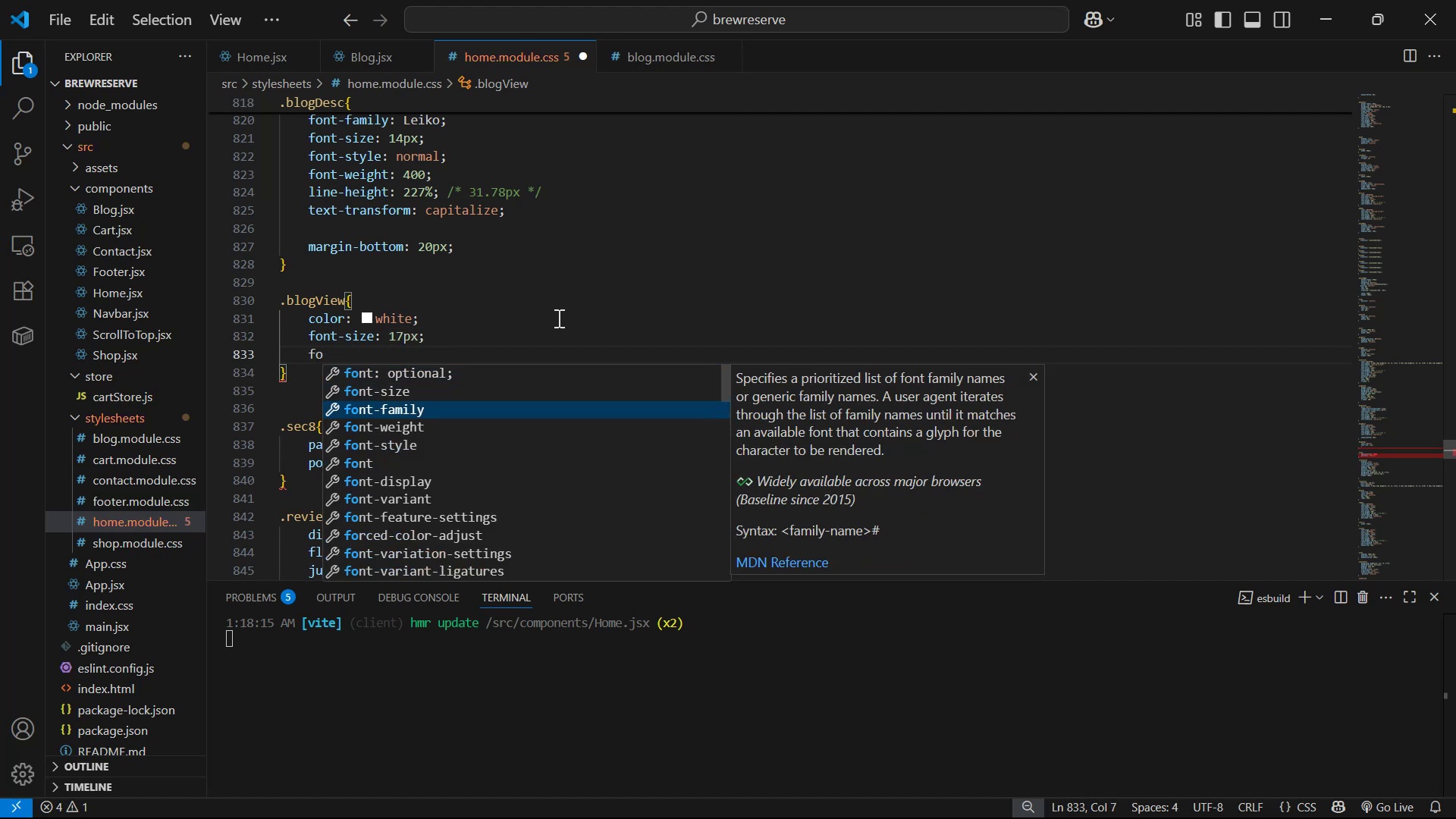 
key(Enter)
 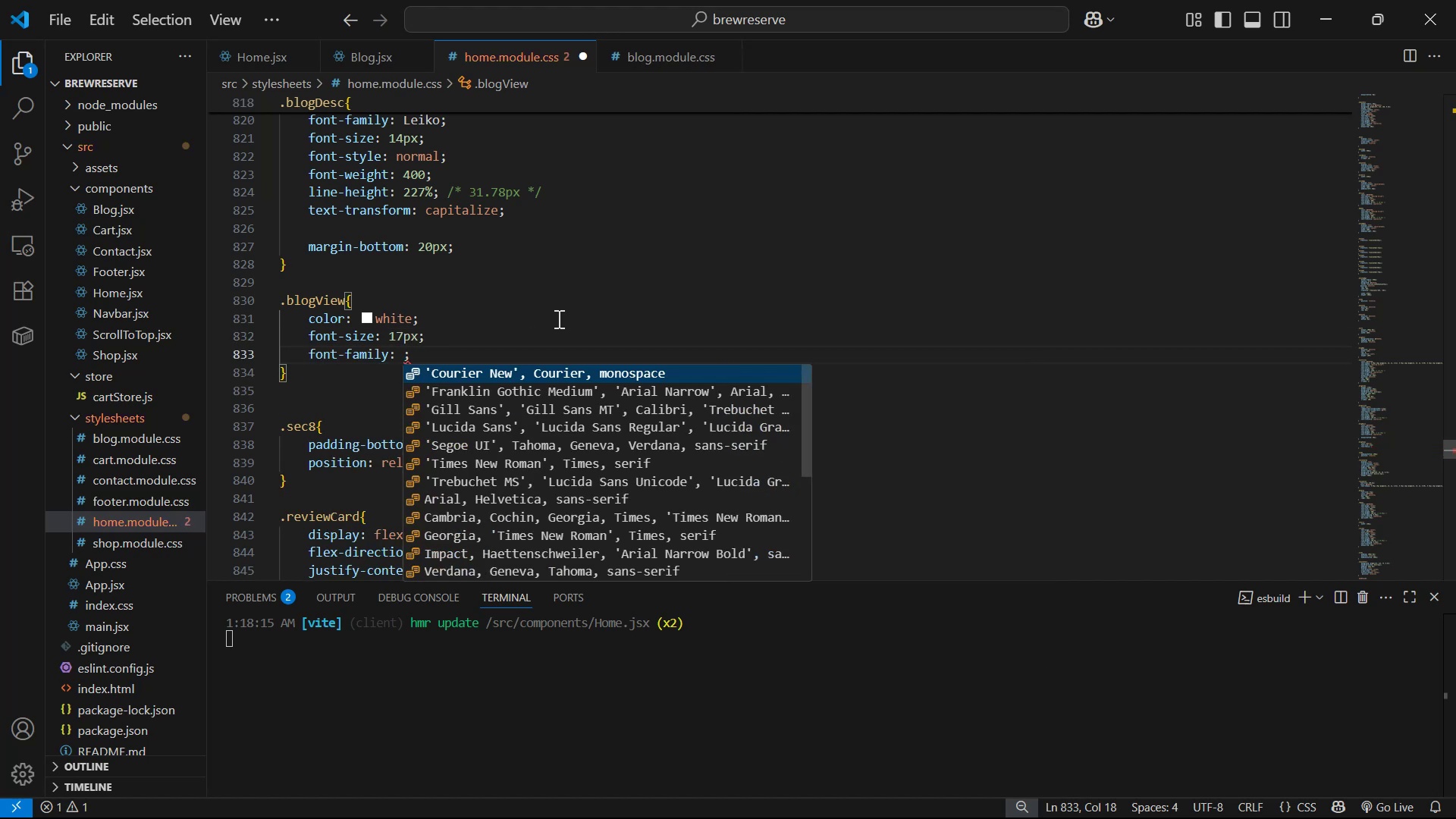 
type(Le)
 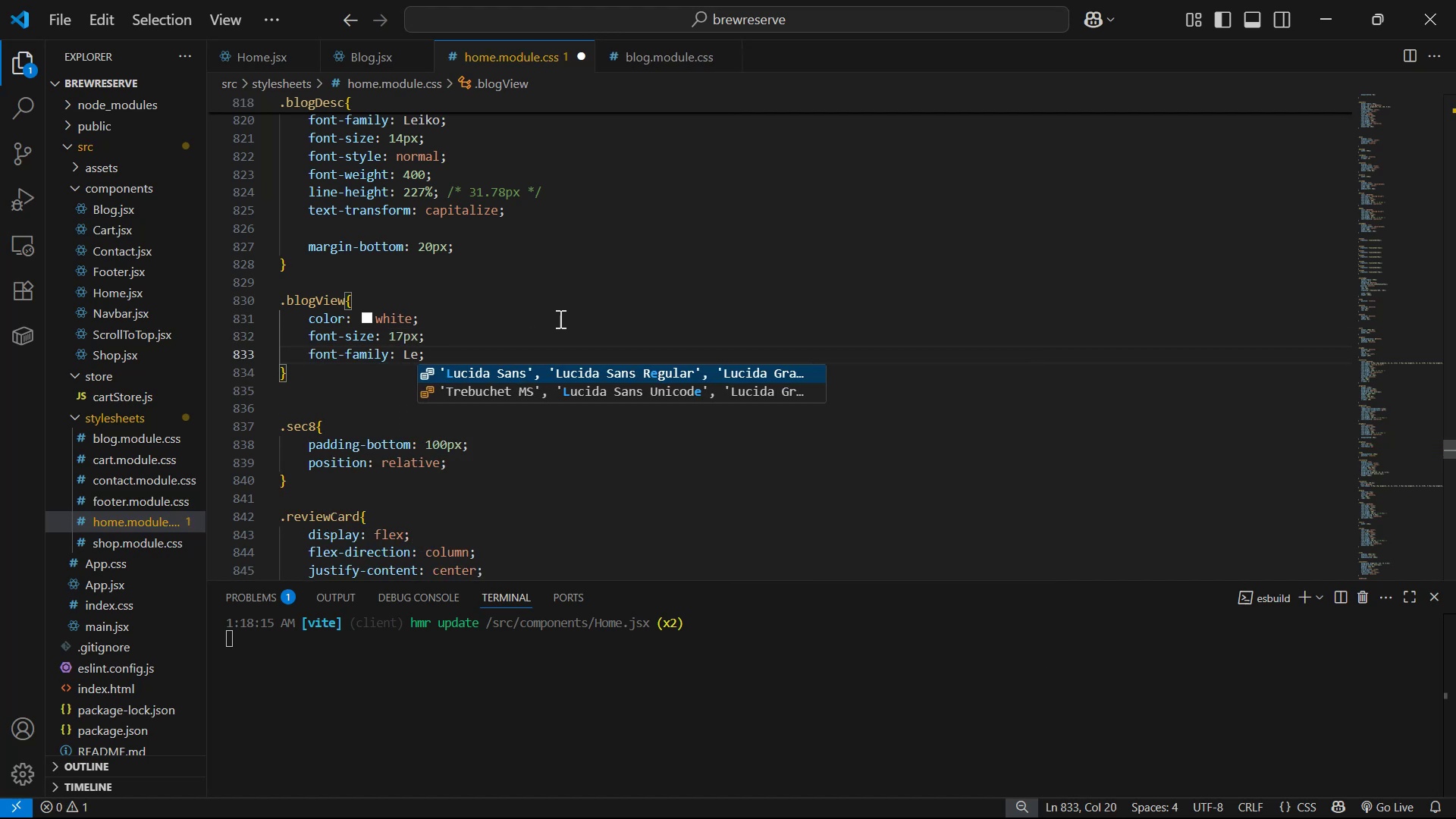 
scroll: coordinate [591, 274], scroll_direction: down, amount: 13.0
 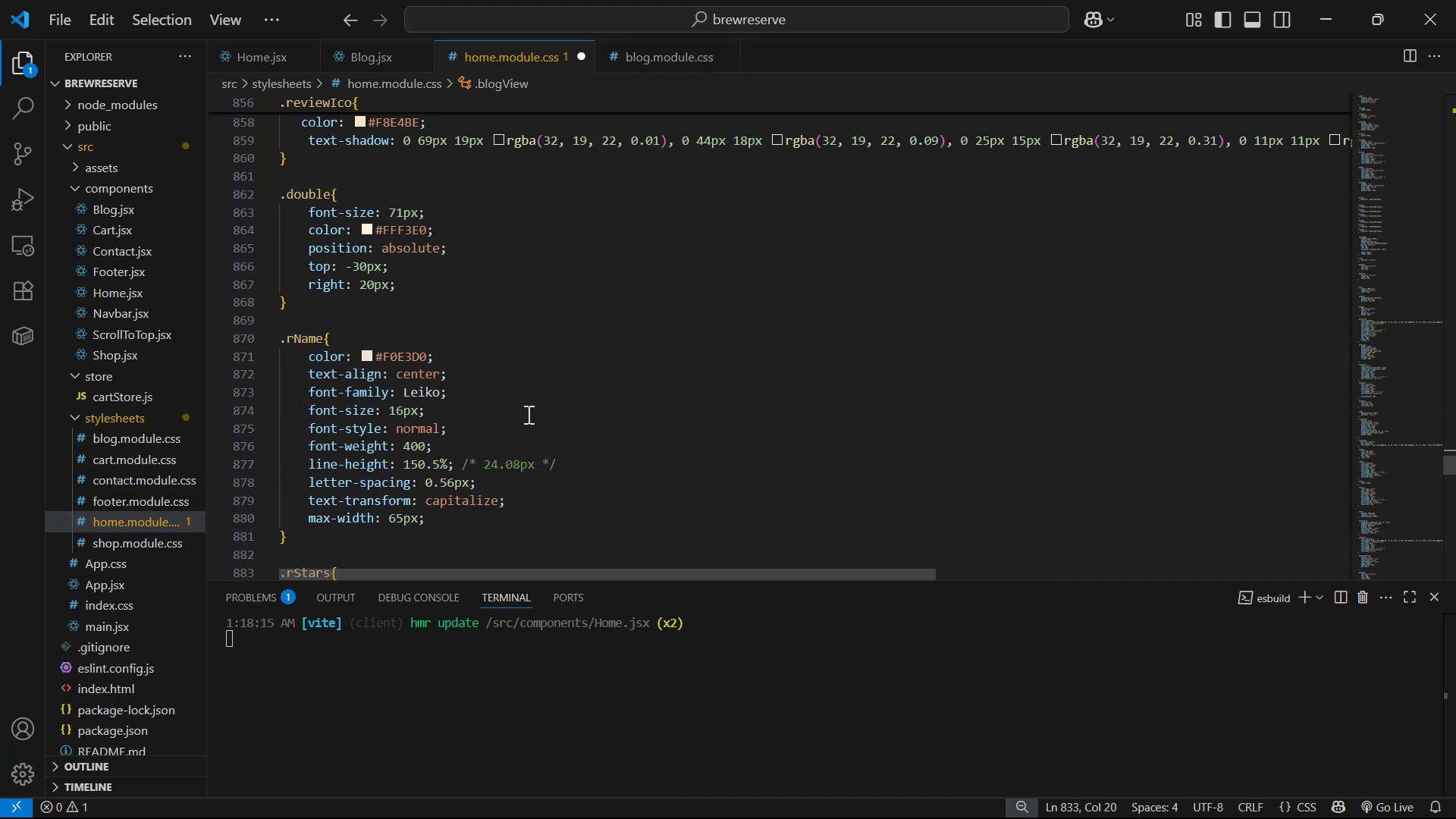 
left_click([532, 400])
 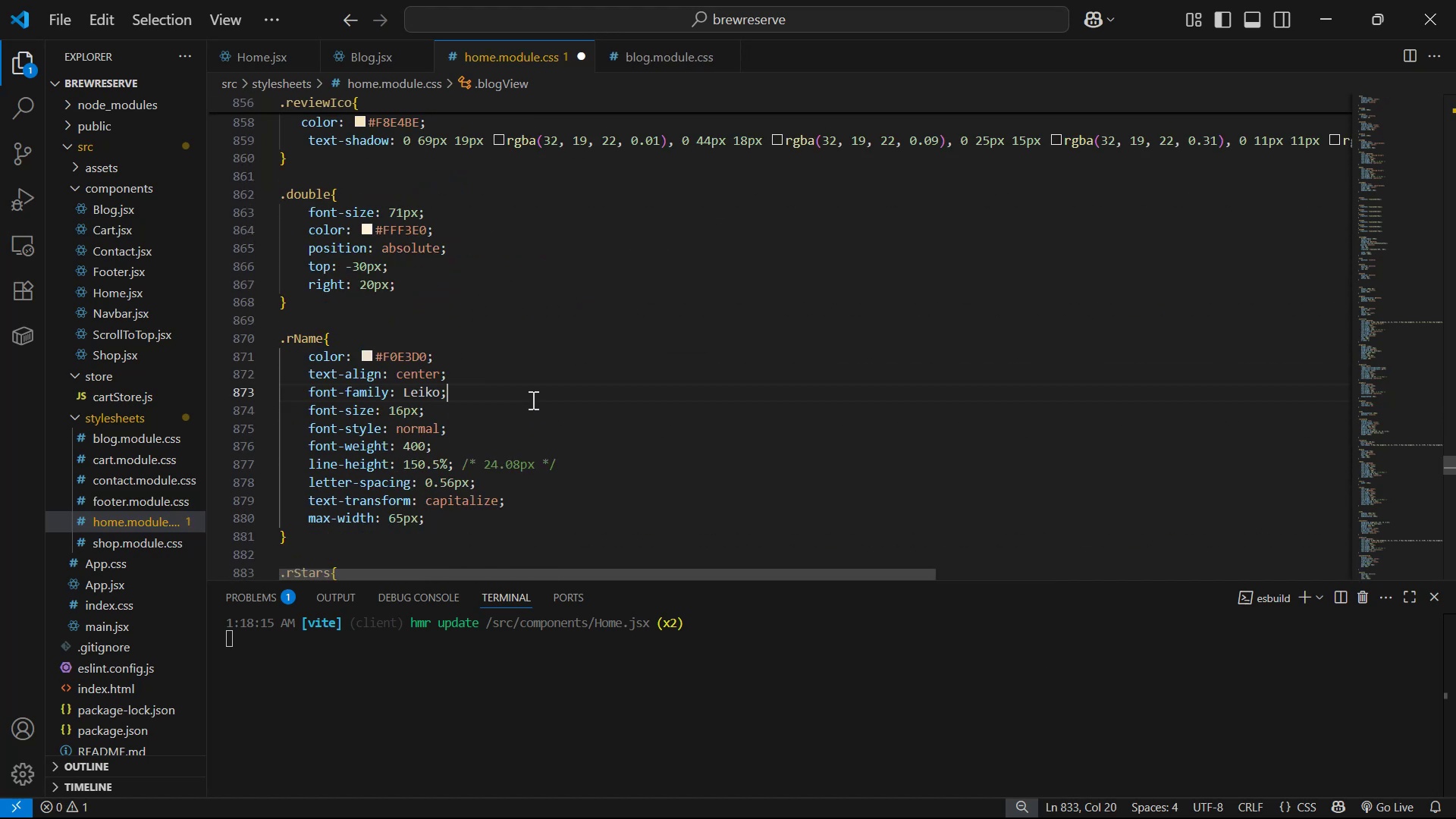 
key(Control+C)
 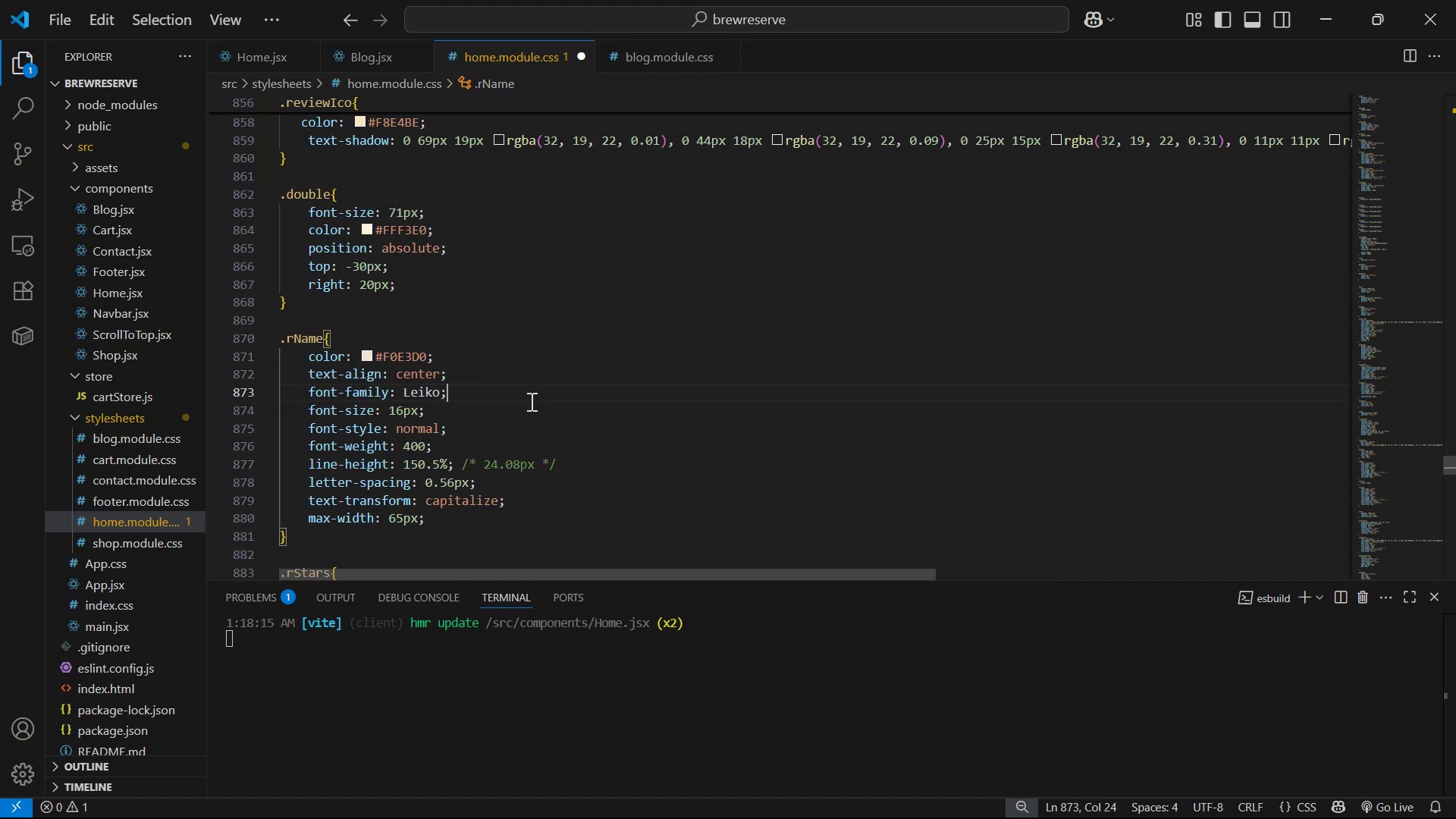 
scroll: coordinate [498, 312], scroll_direction: up, amount: 14.0
 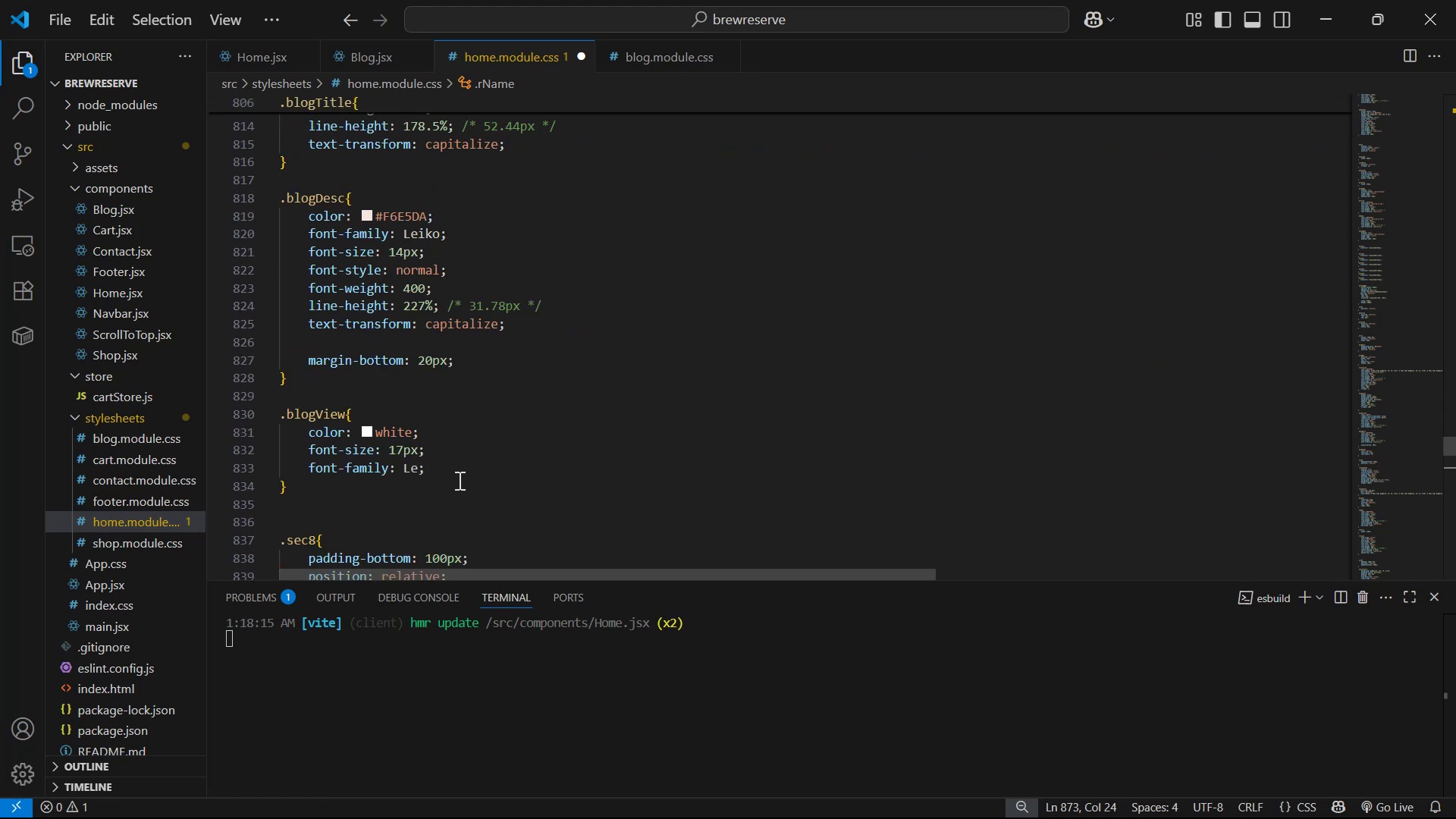 
left_click_drag(start_coordinate=[444, 464], to_coordinate=[309, 467])
 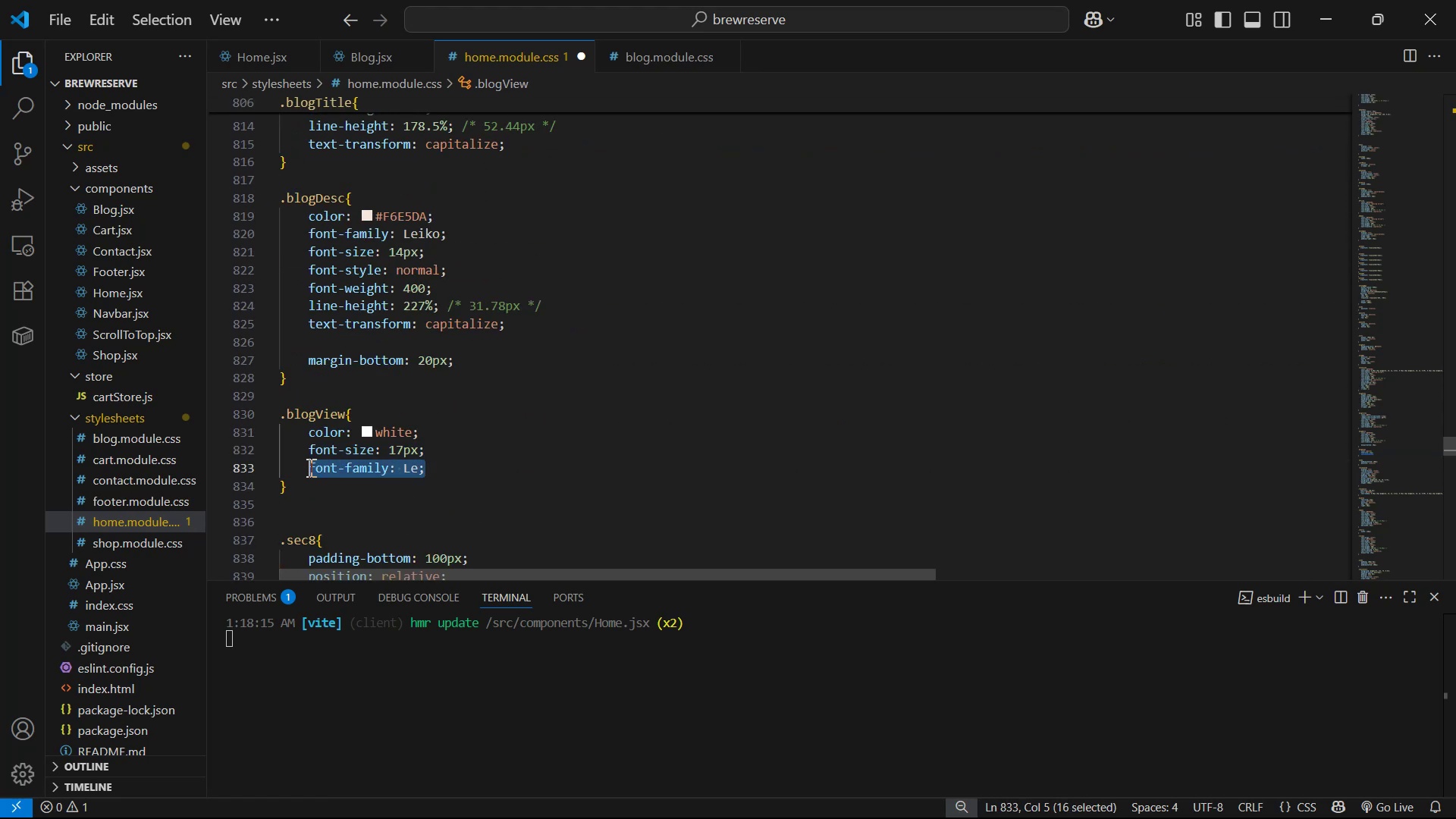 
key(Control+V)
 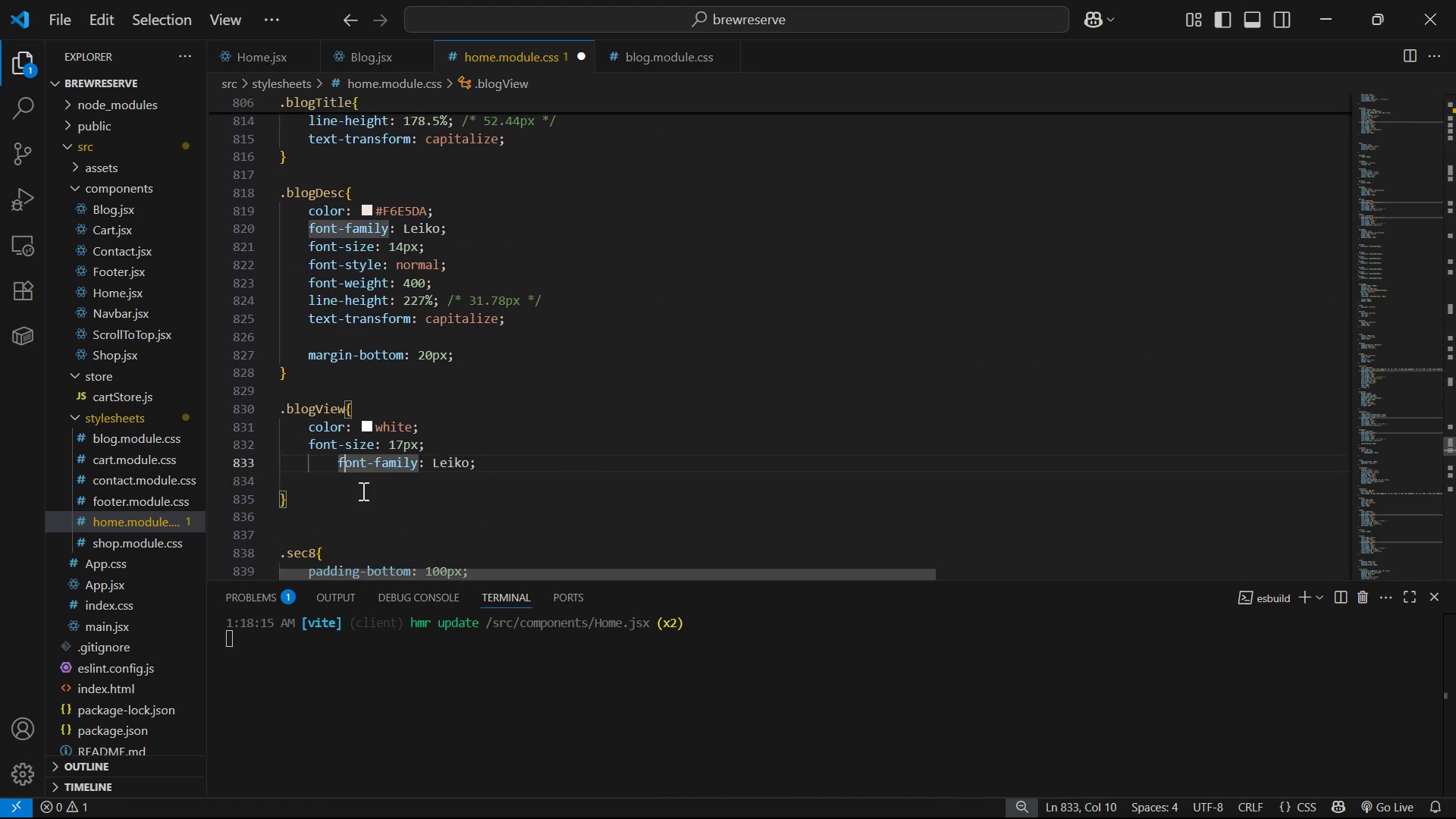 
key(ArrowLeft)
 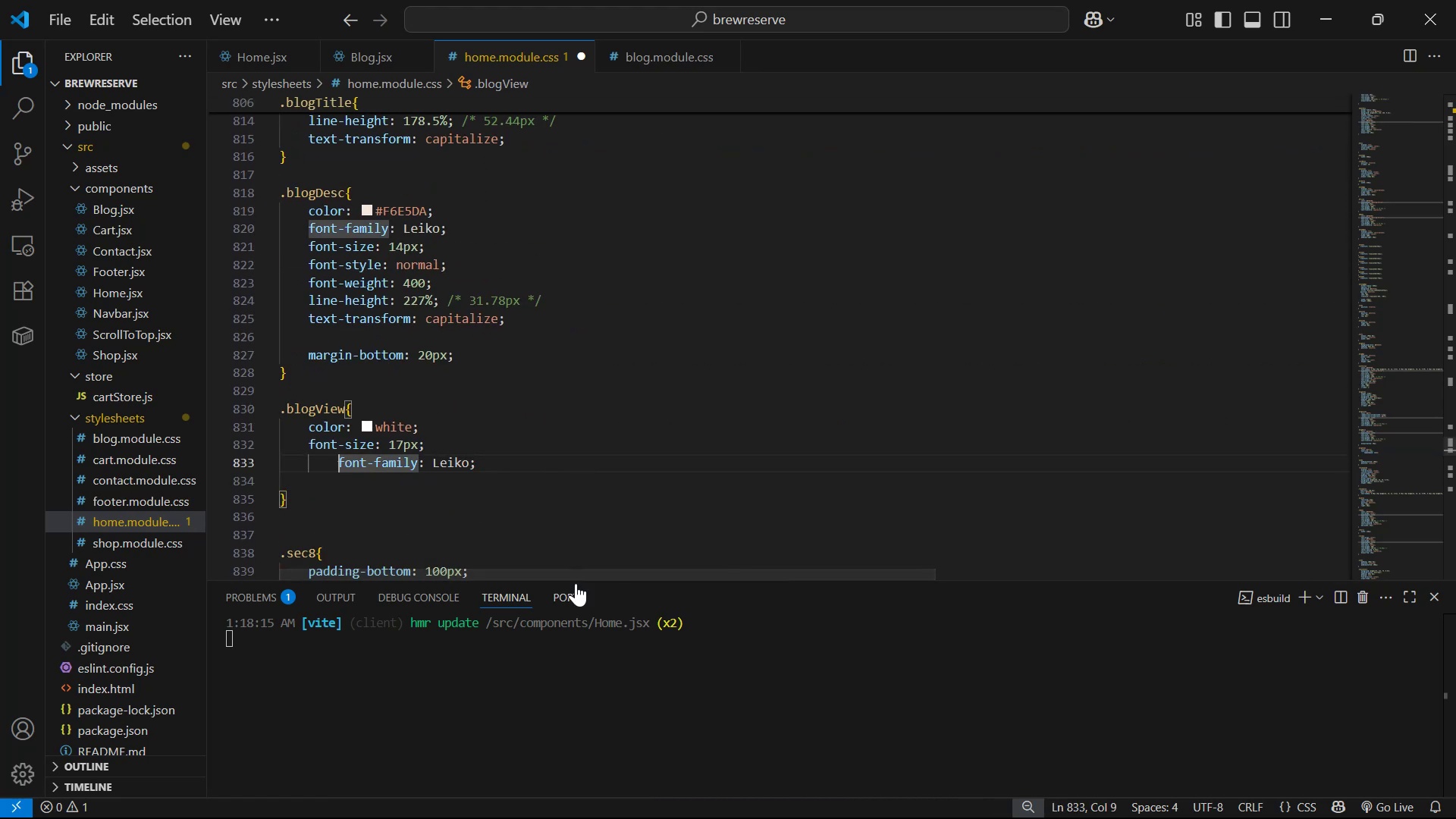 
key(Backspace)
 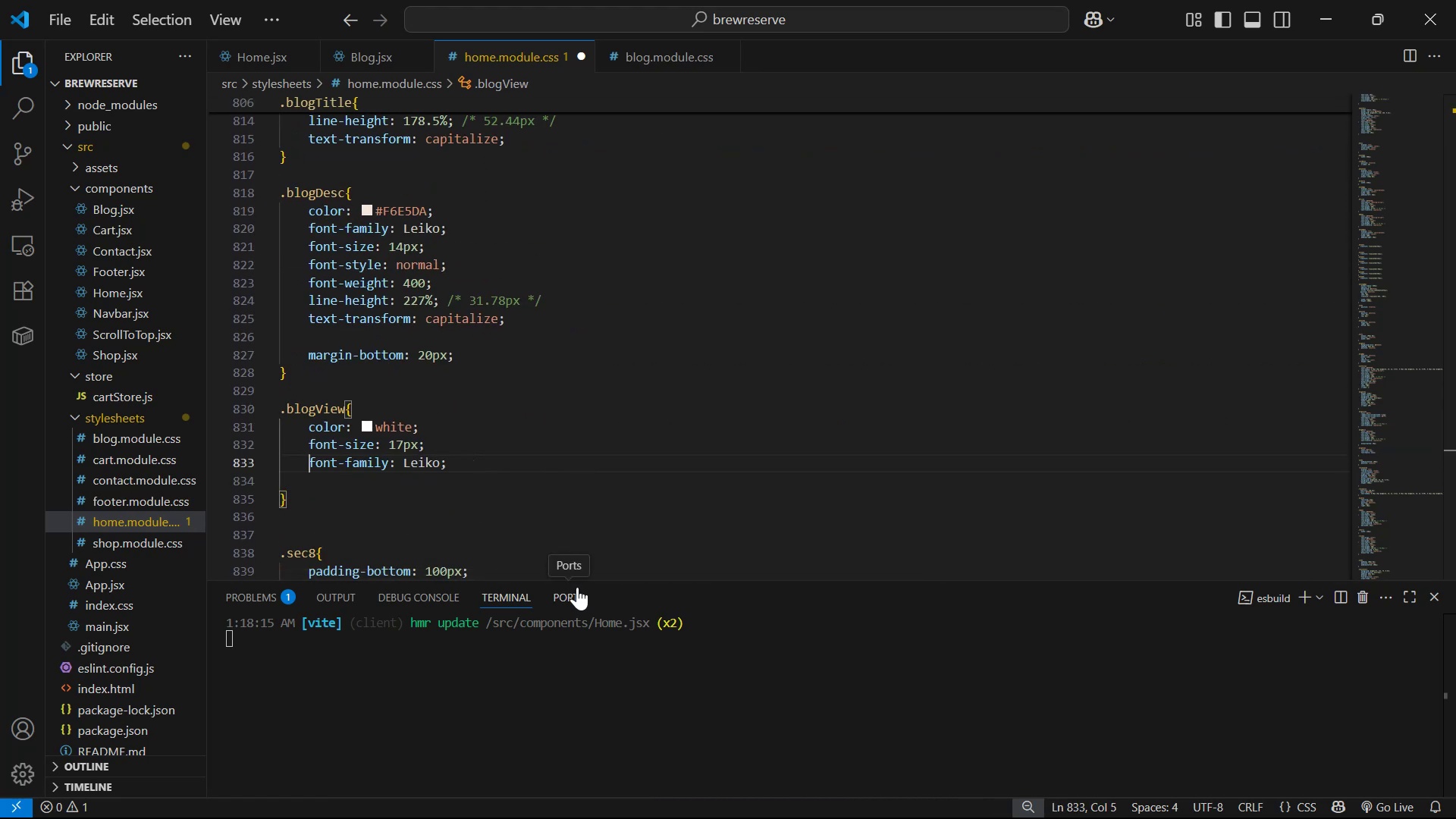 
hold_key(key=ArrowRight, duration=0.98)
 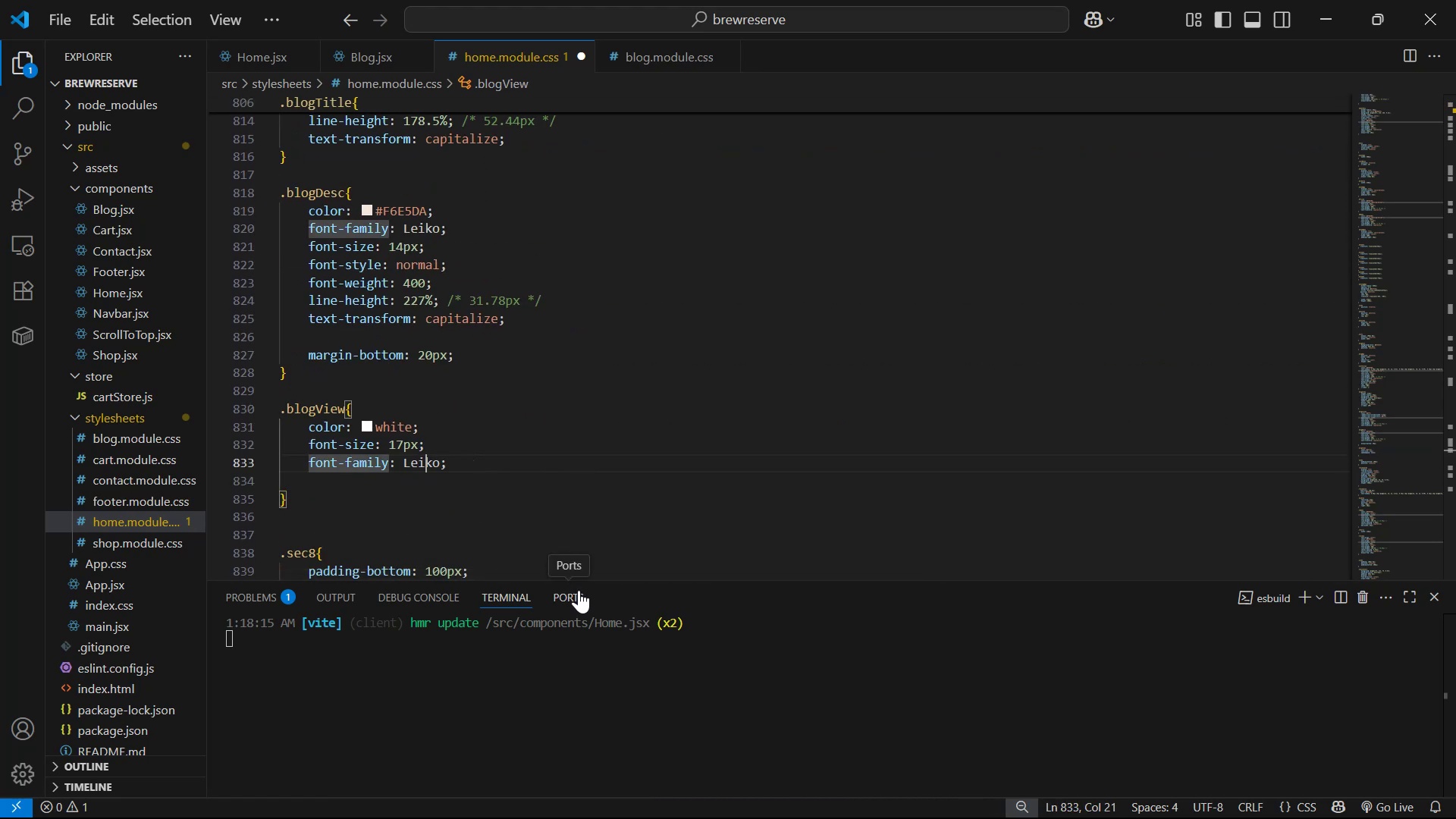 
key(ArrowRight)
 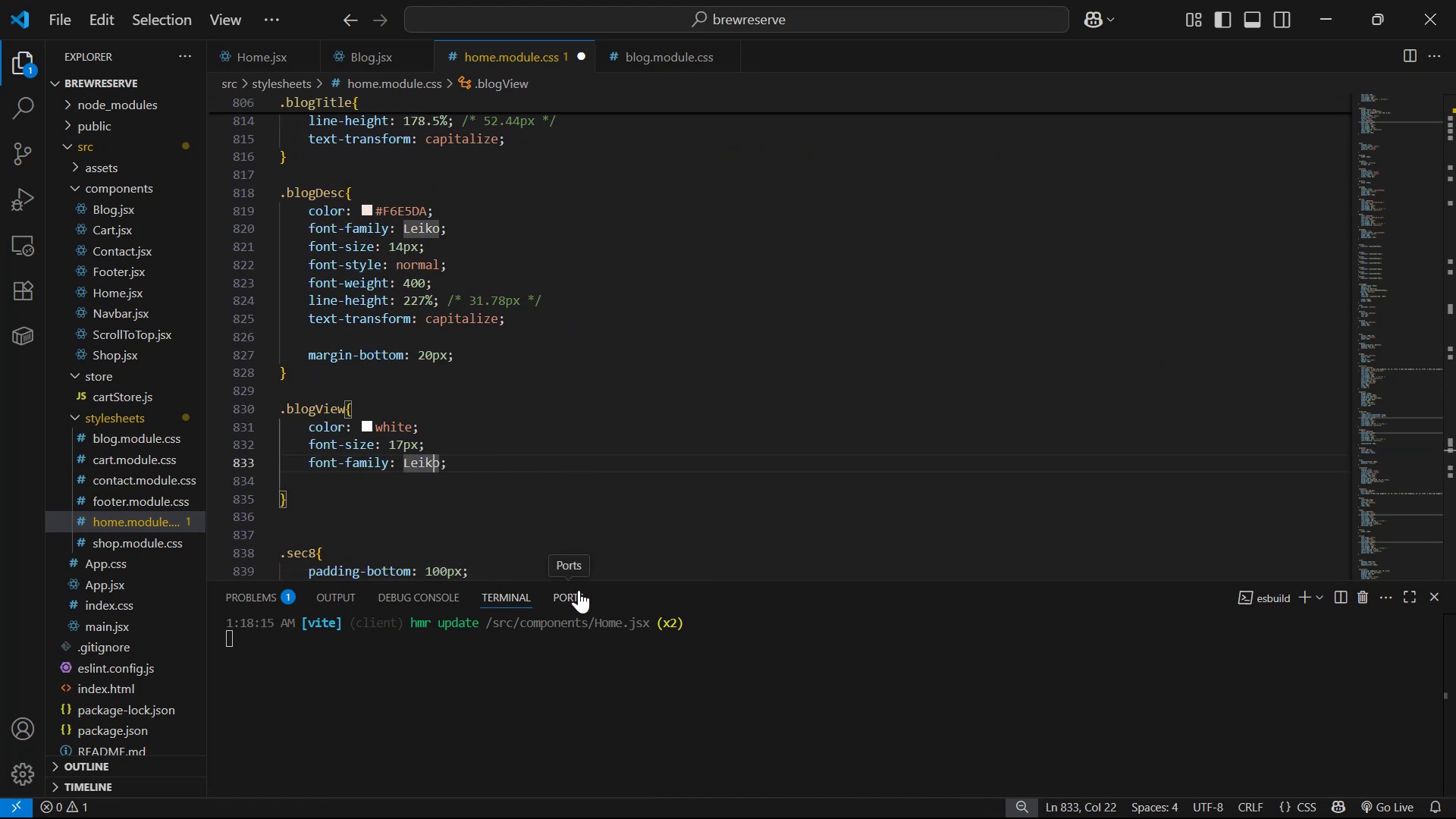 
key(ArrowRight)
 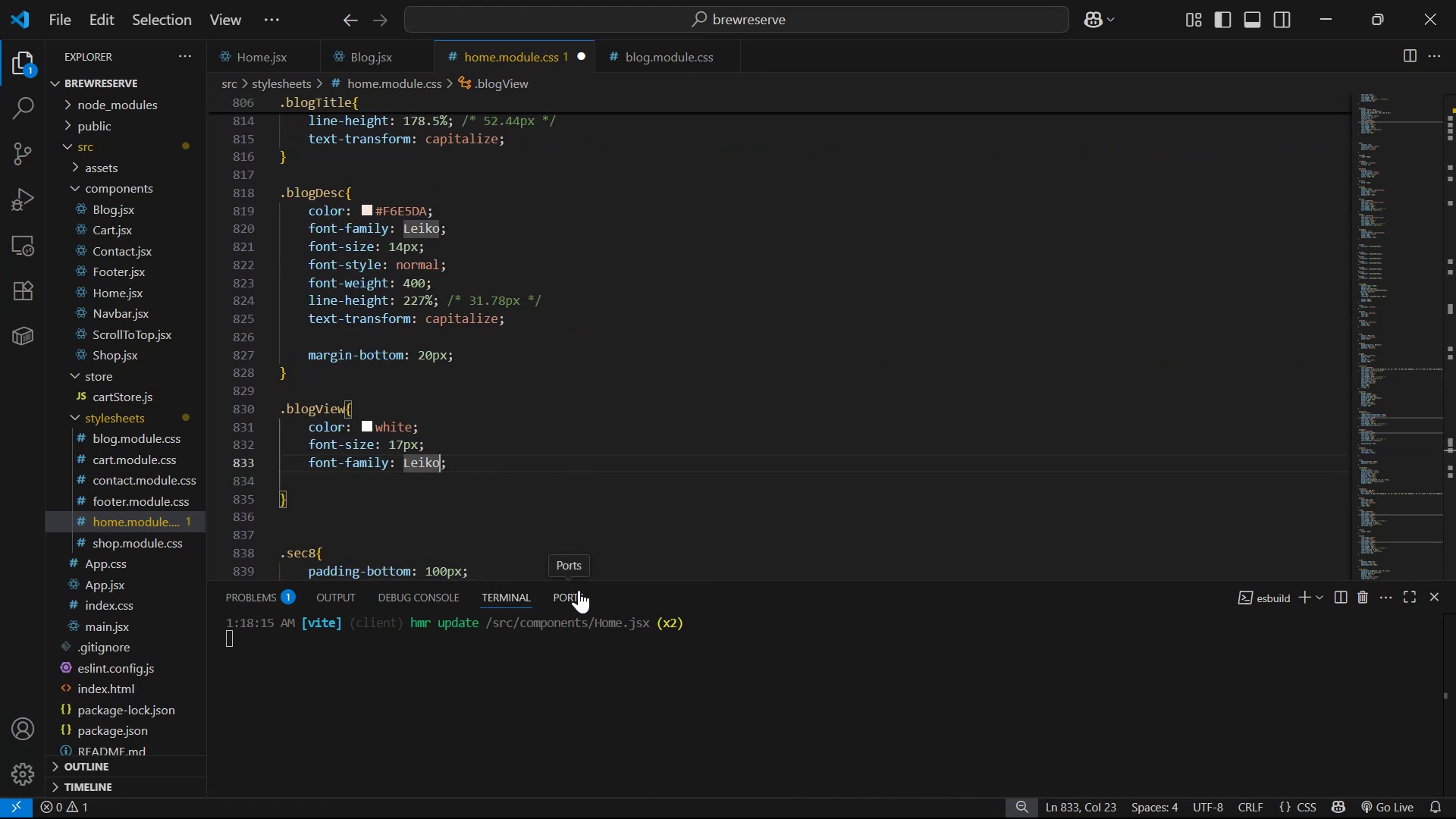 
key(ArrowRight)
 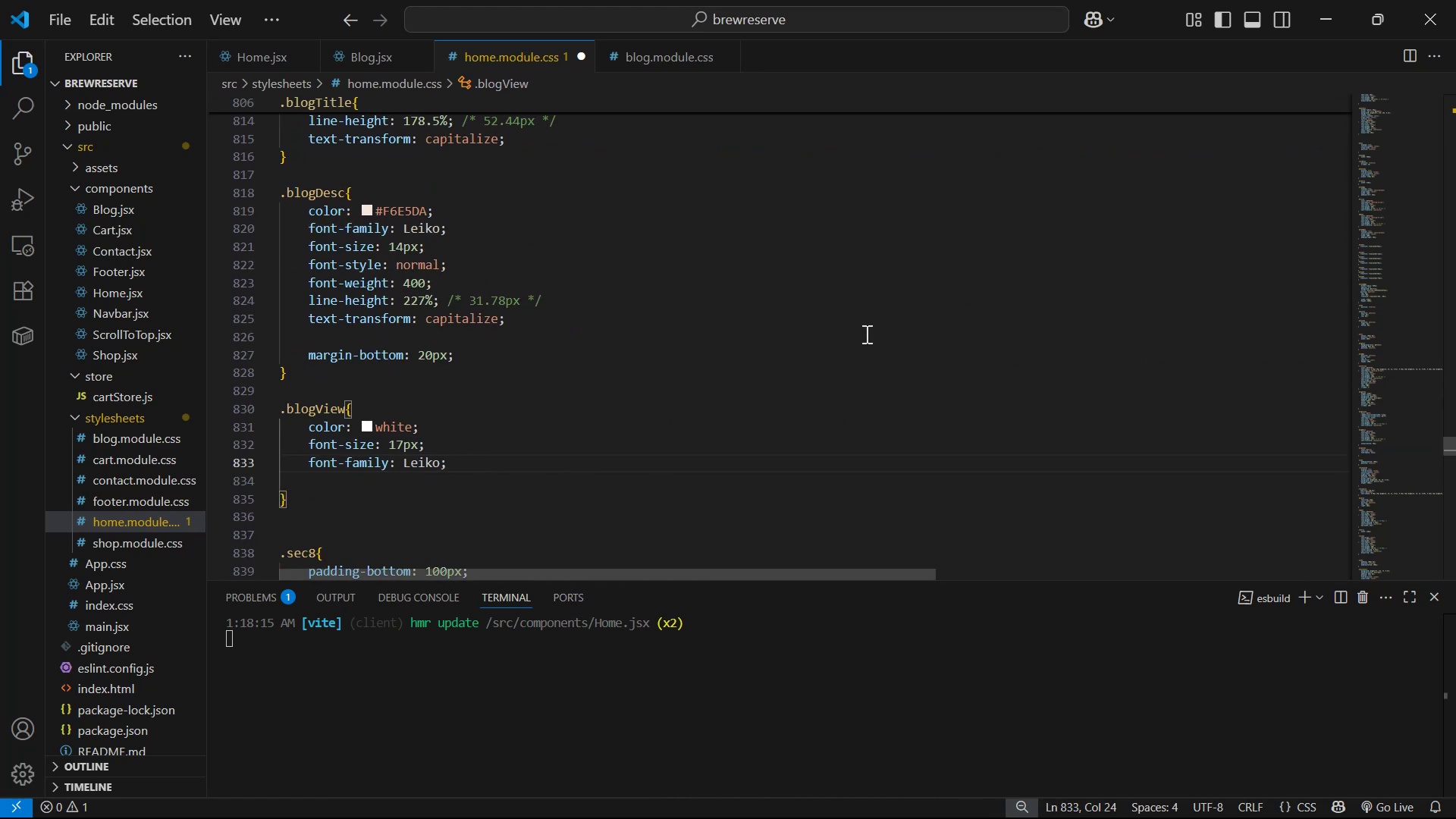 
key(Enter)
 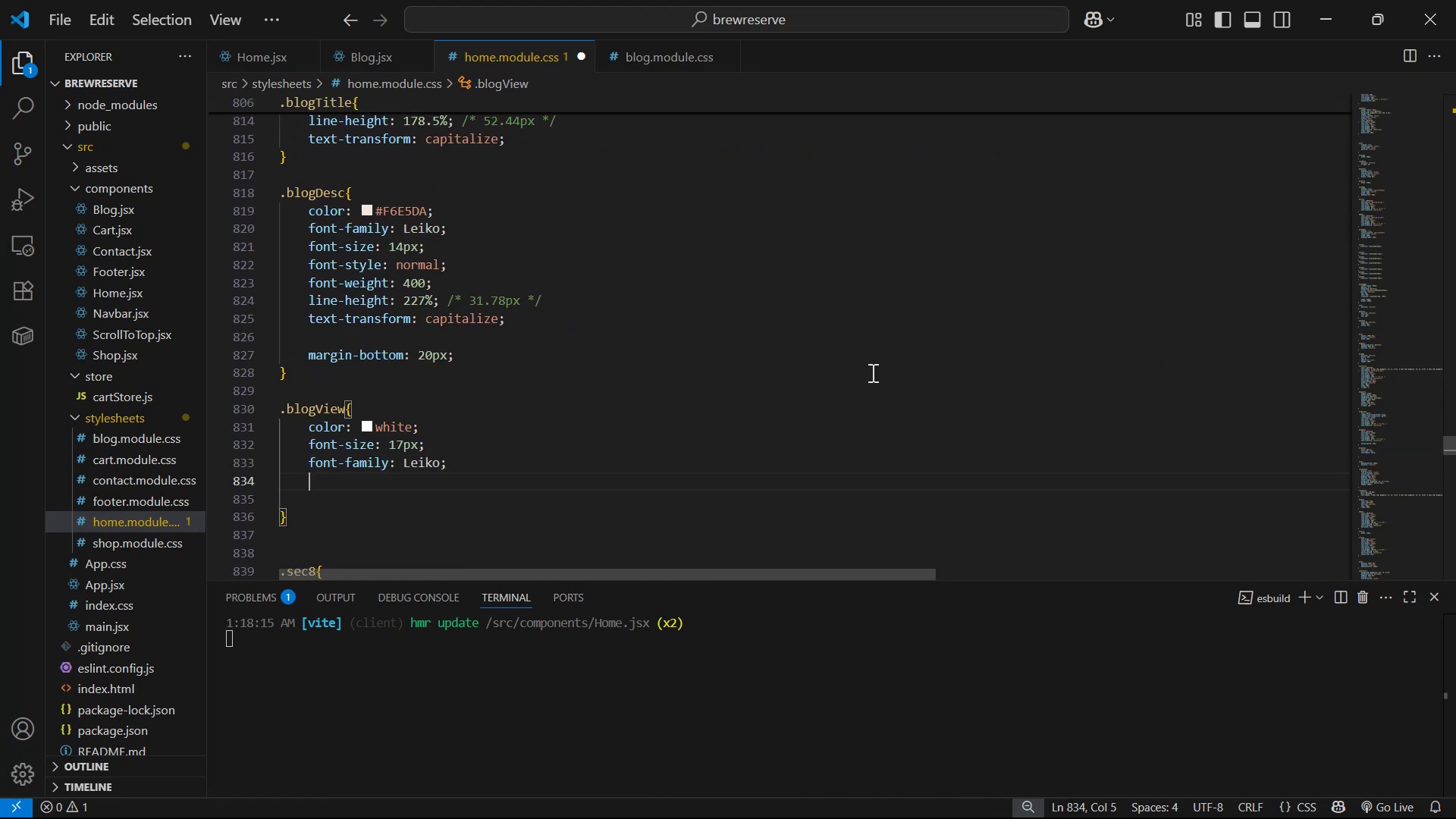 
type(tes)
key(Backspace)
type(x)
 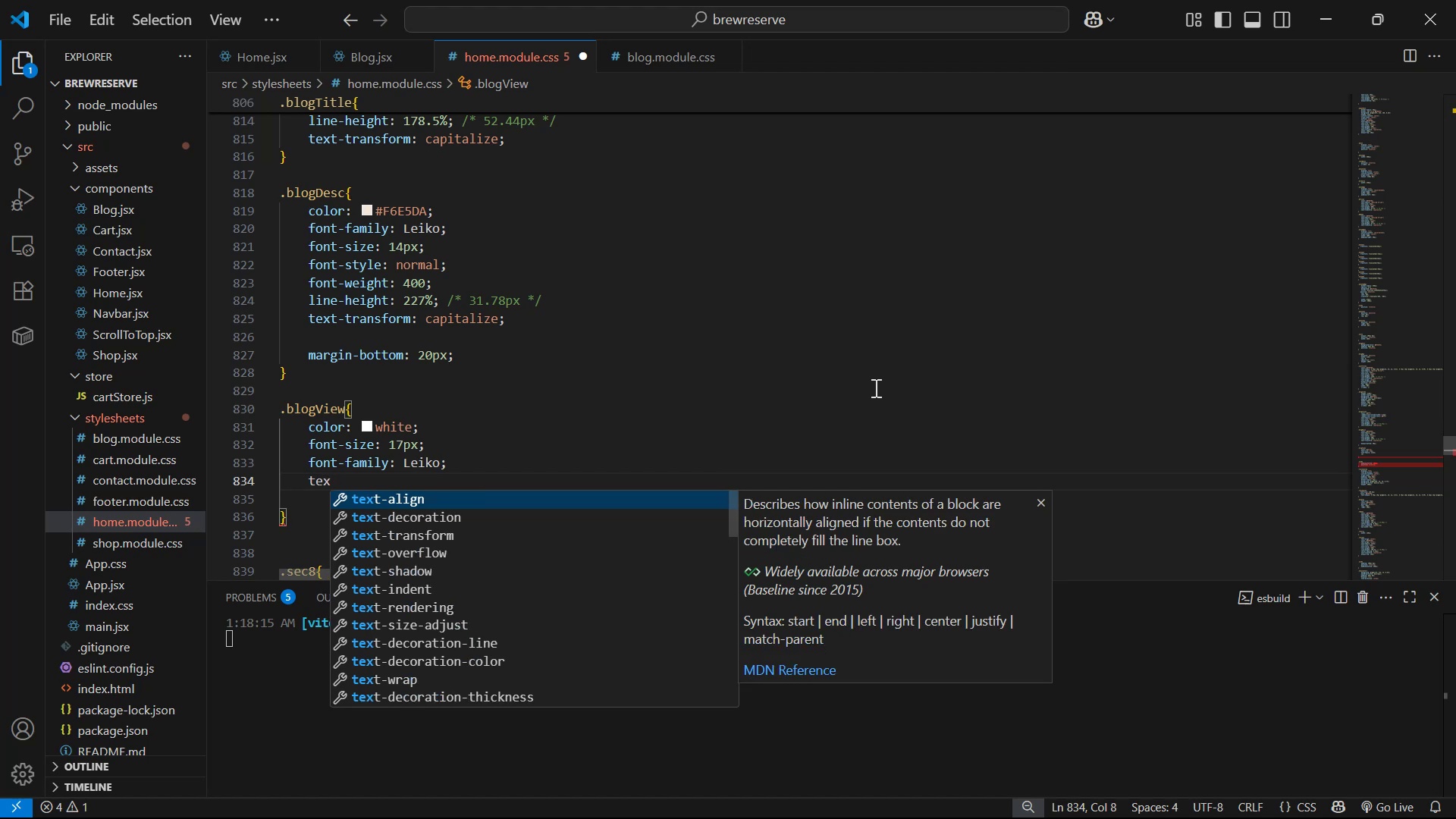 
key(ArrowDown)
 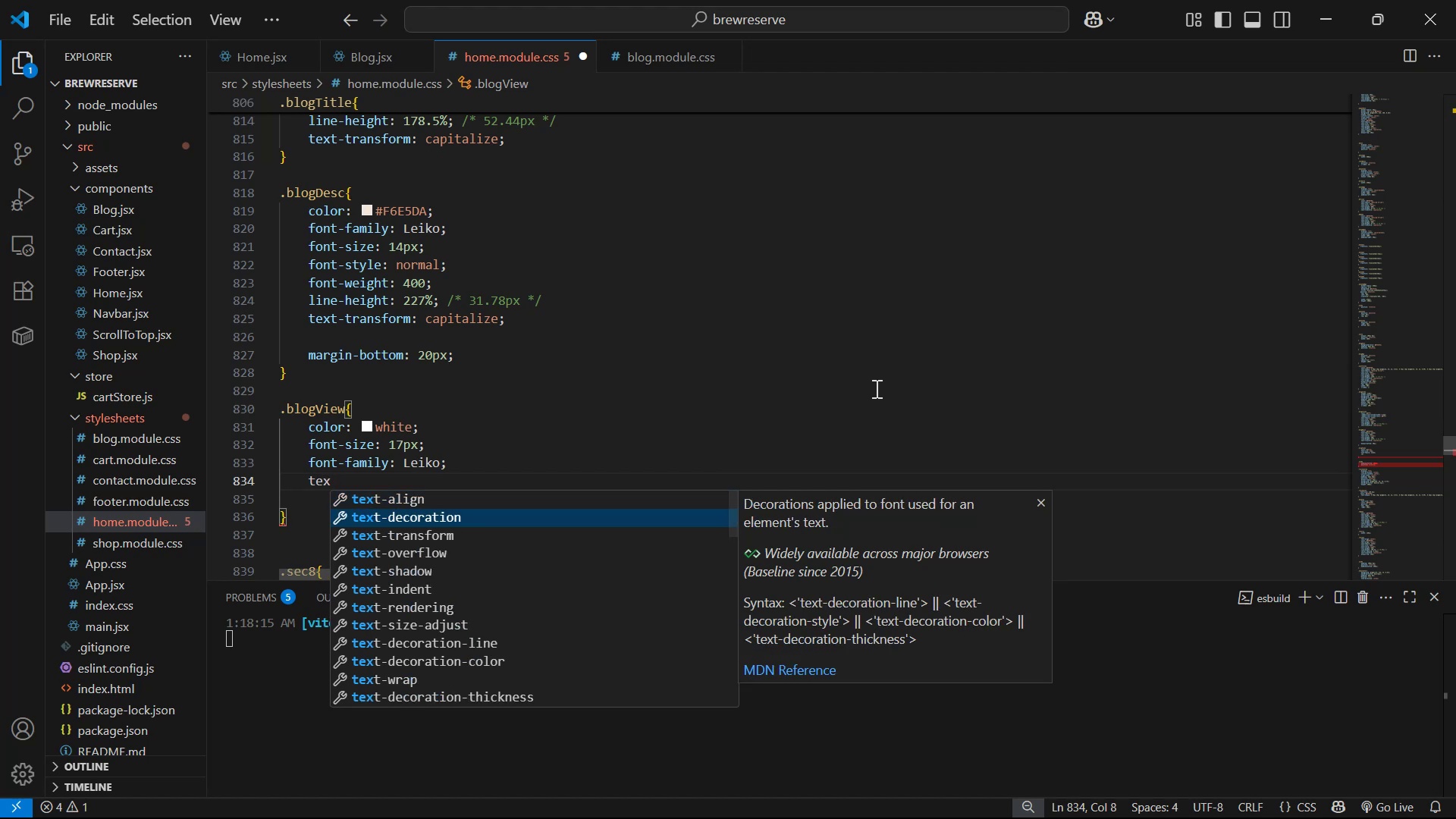 
key(Enter)
 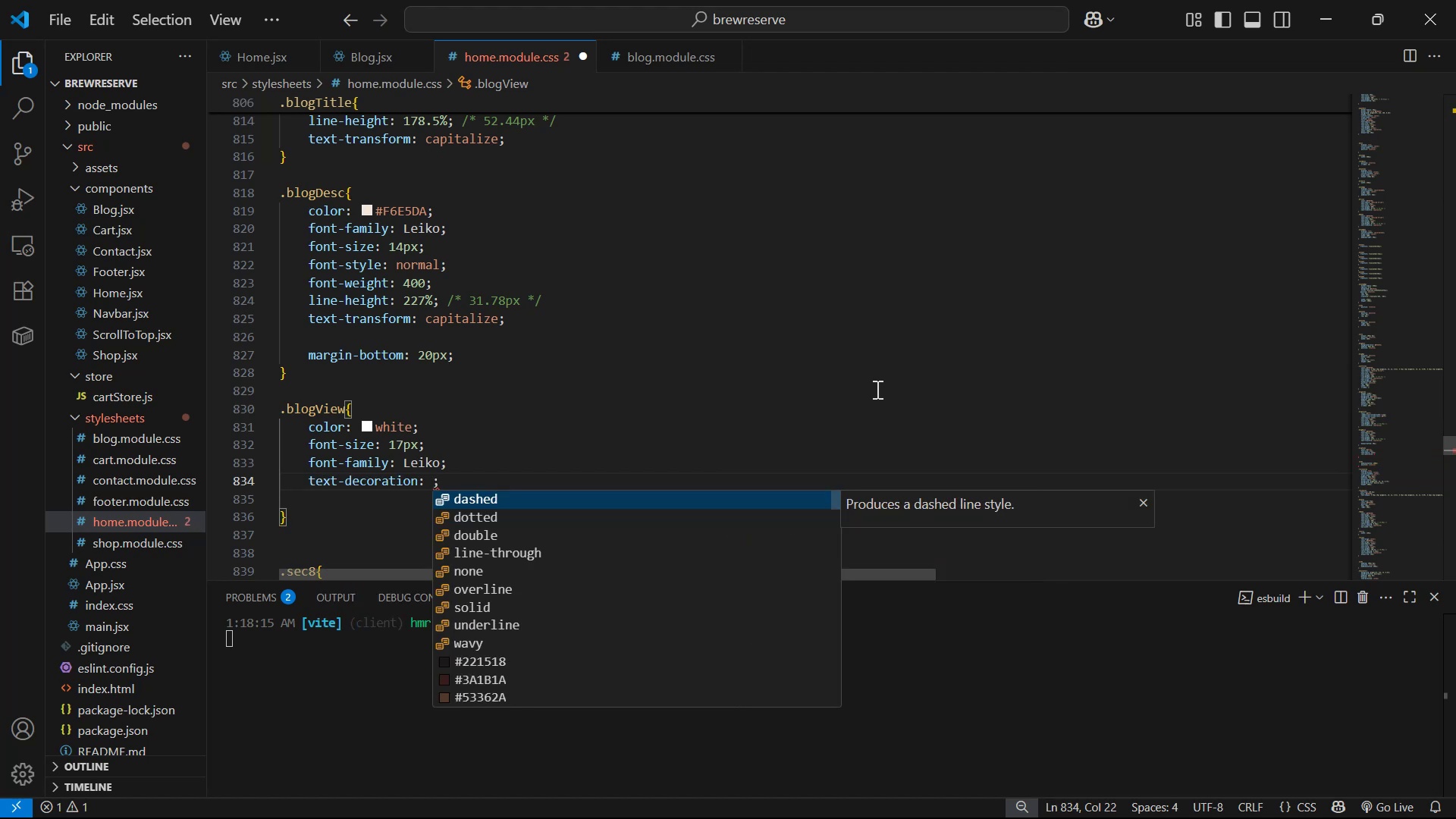 
type(un)
 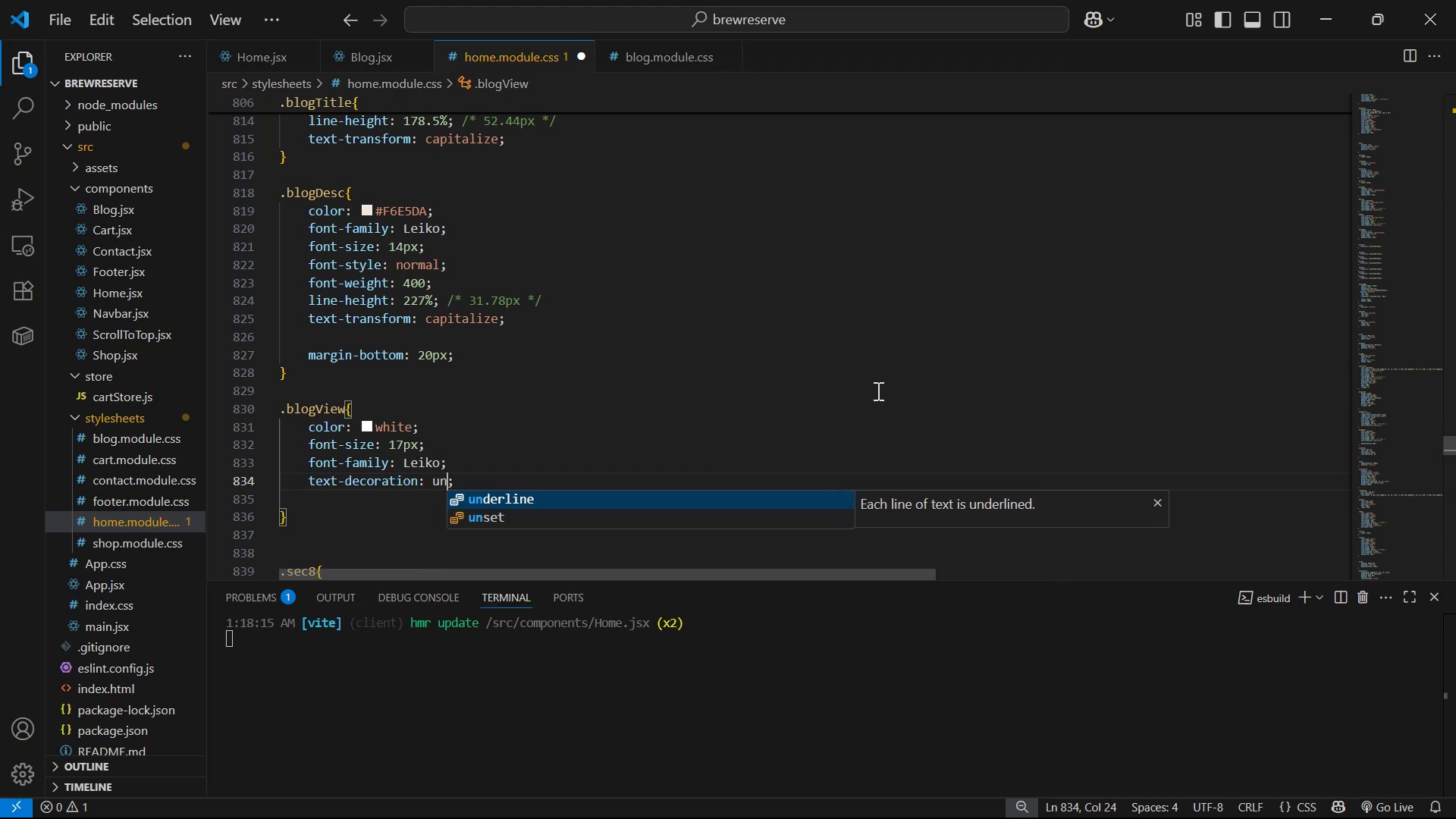 
key(Enter)
 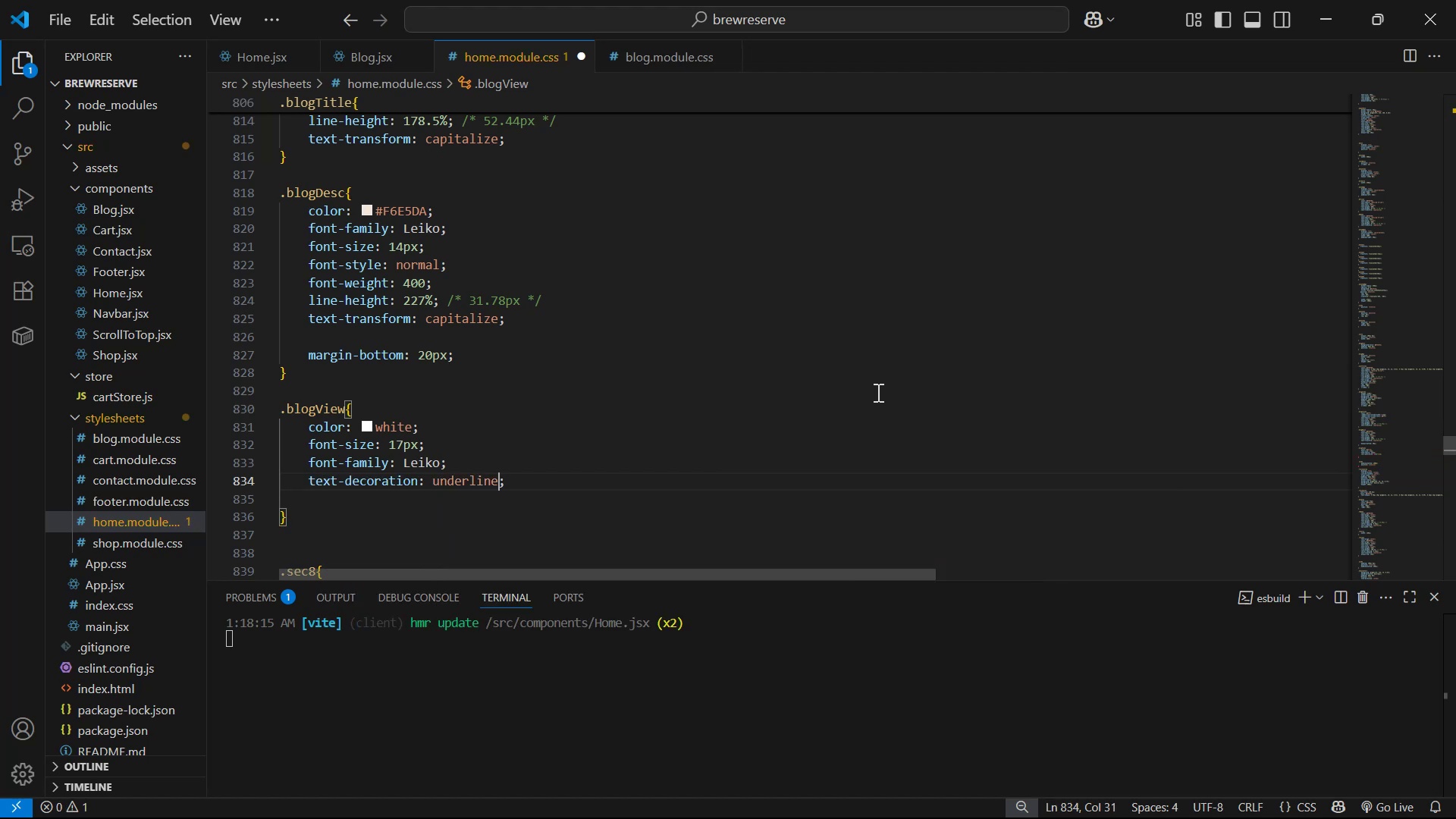 
key(ArrowRight)
 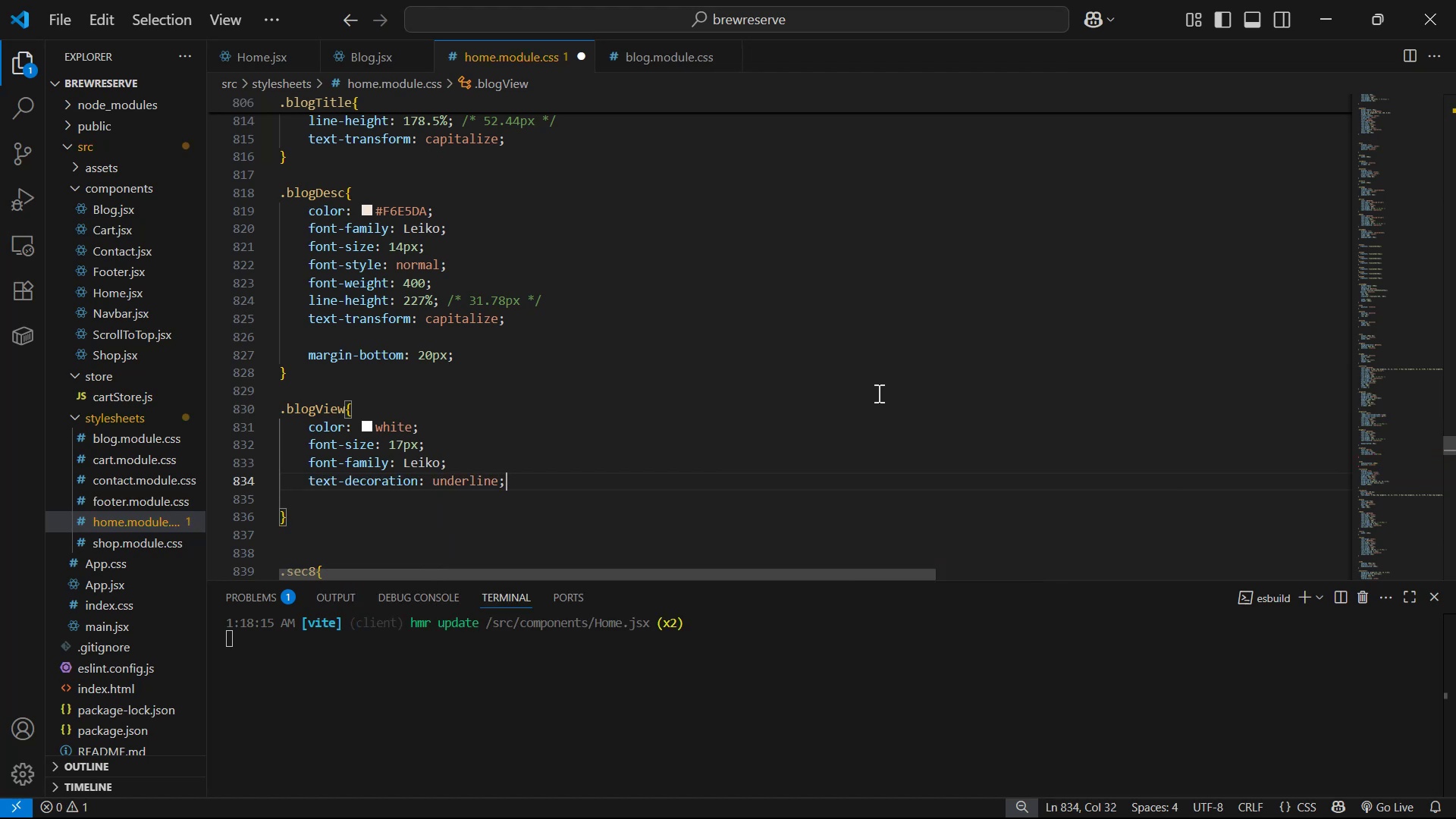 
key(Enter)
 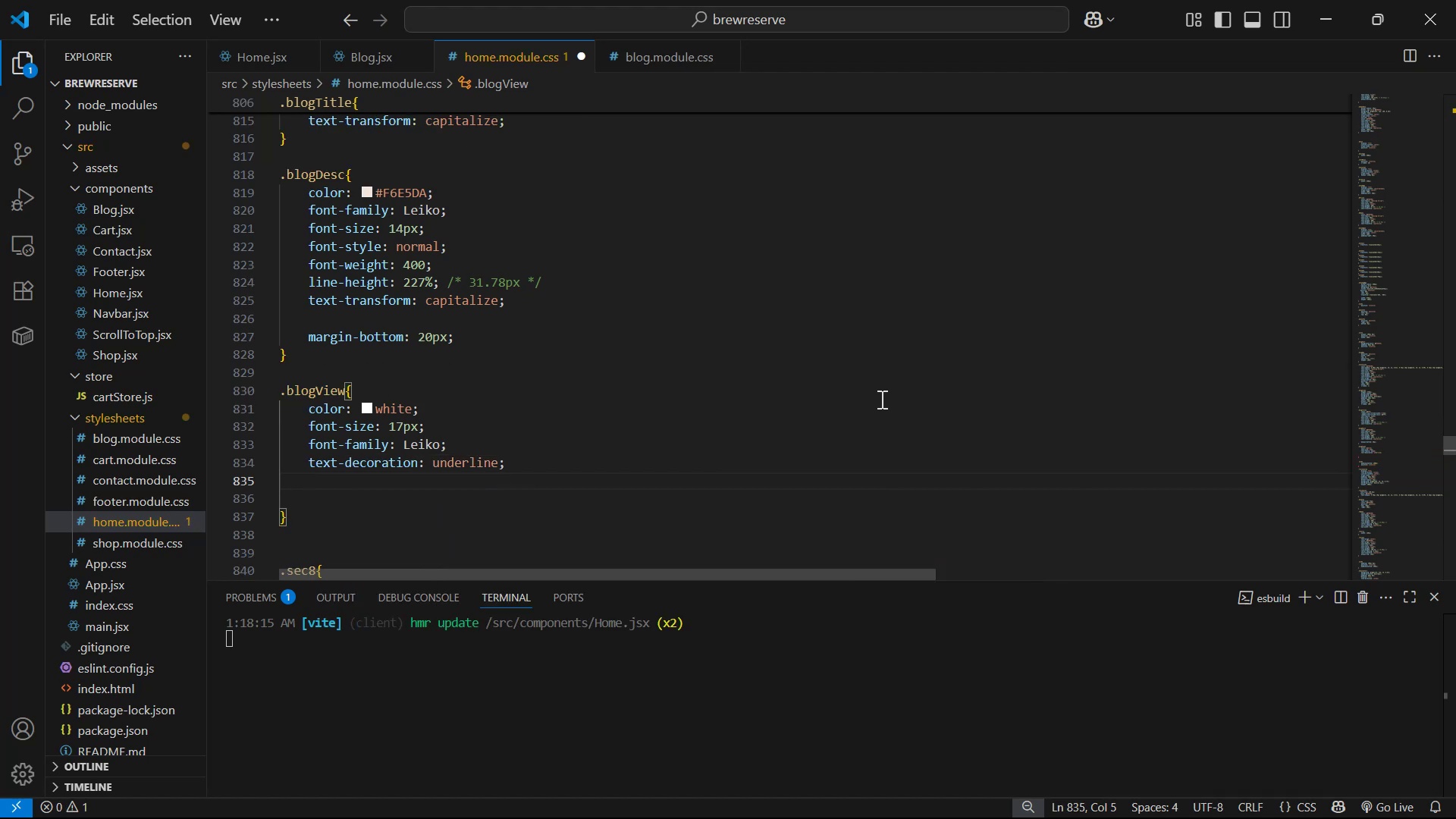 
type(mar)
 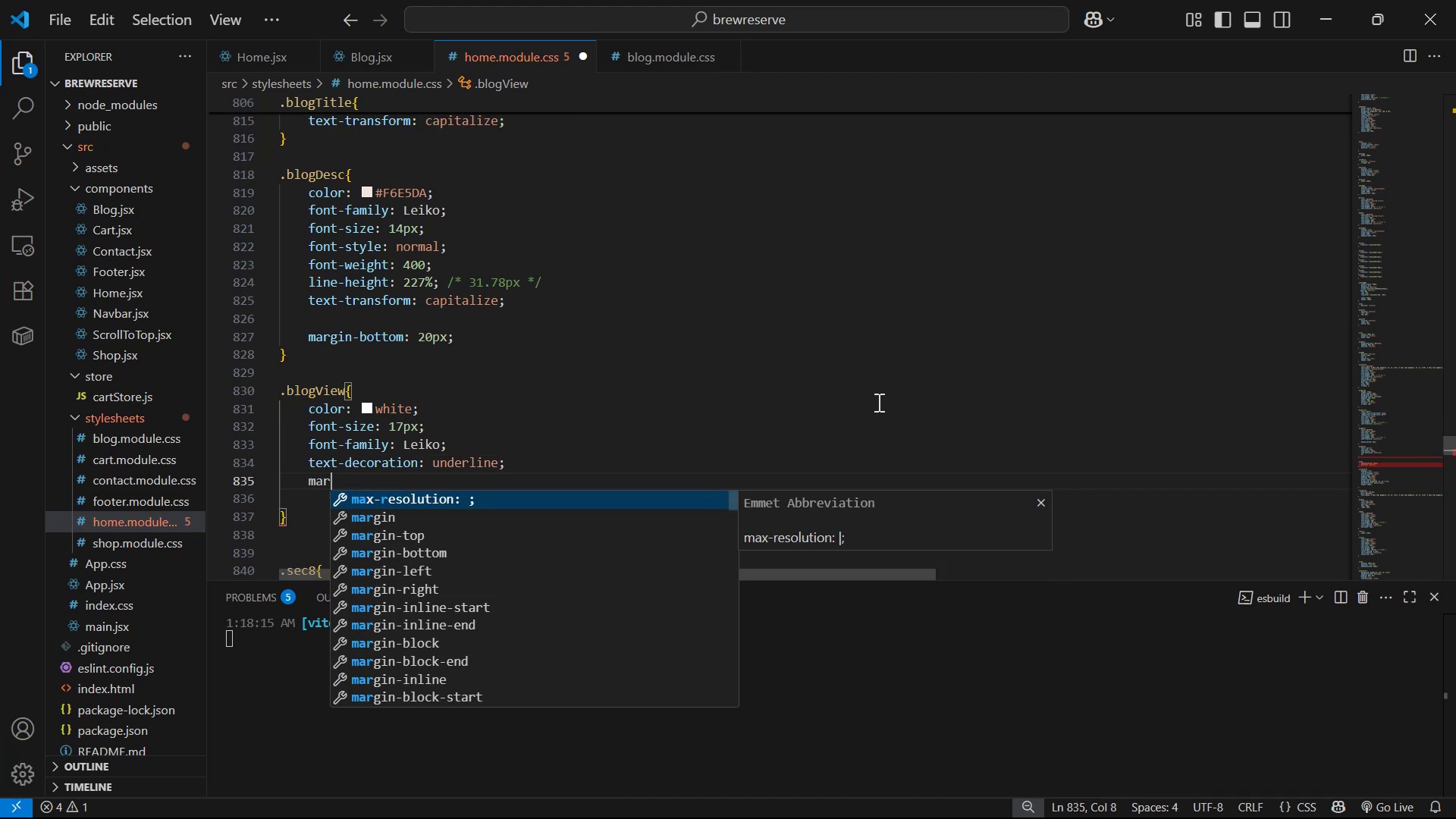 
key(ArrowDown)
 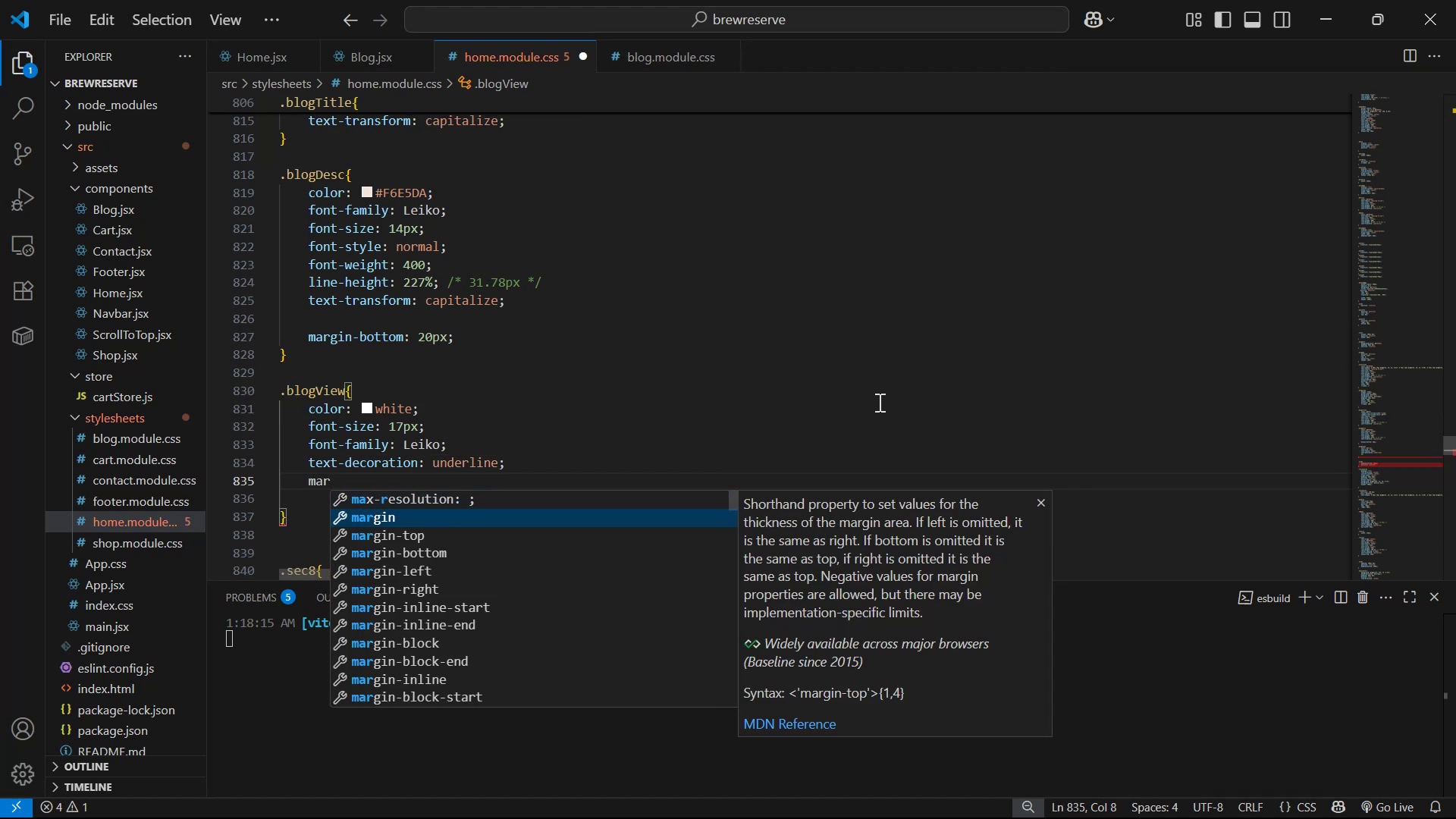 
key(ArrowDown)
 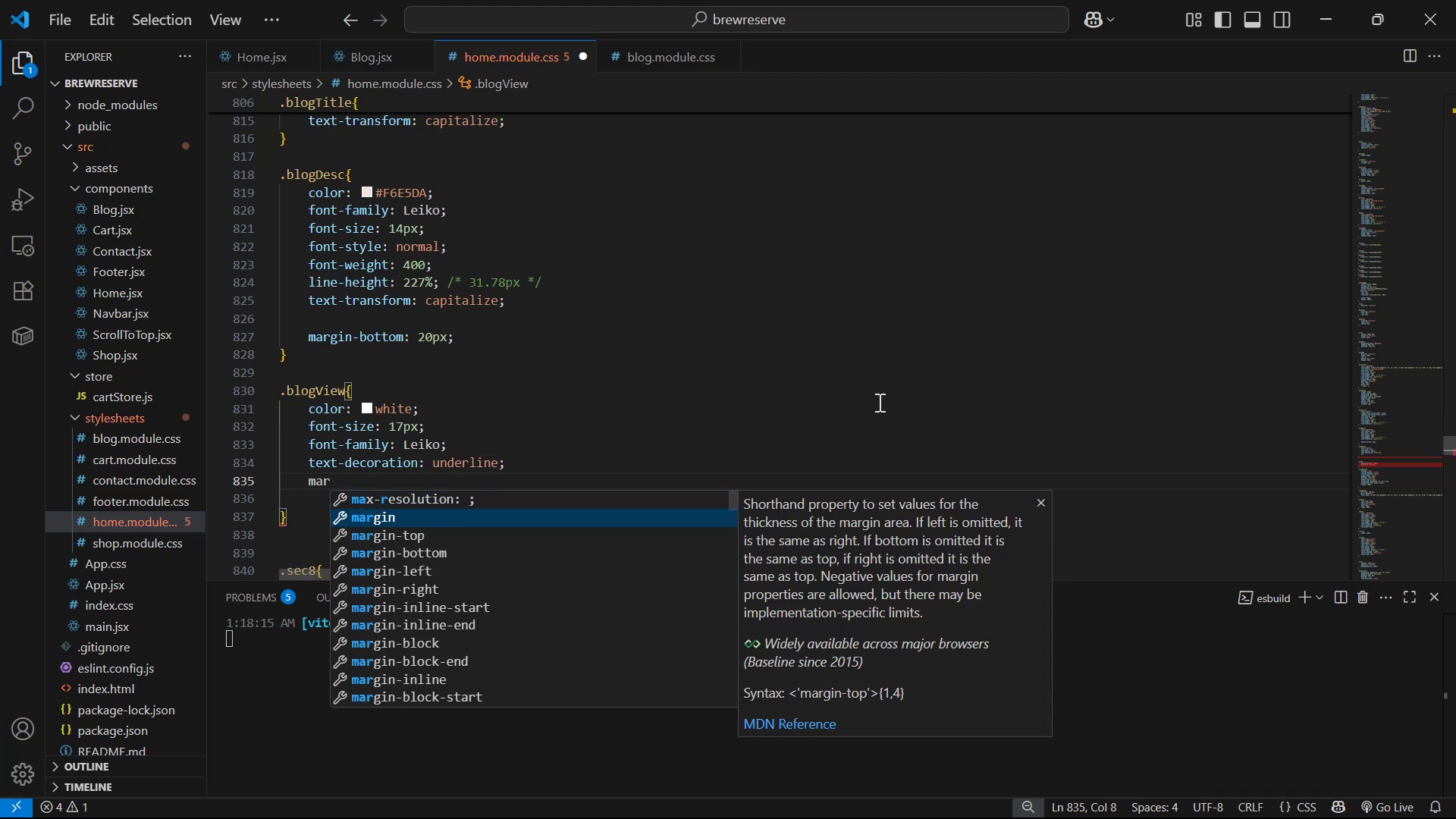 
key(ArrowDown)
 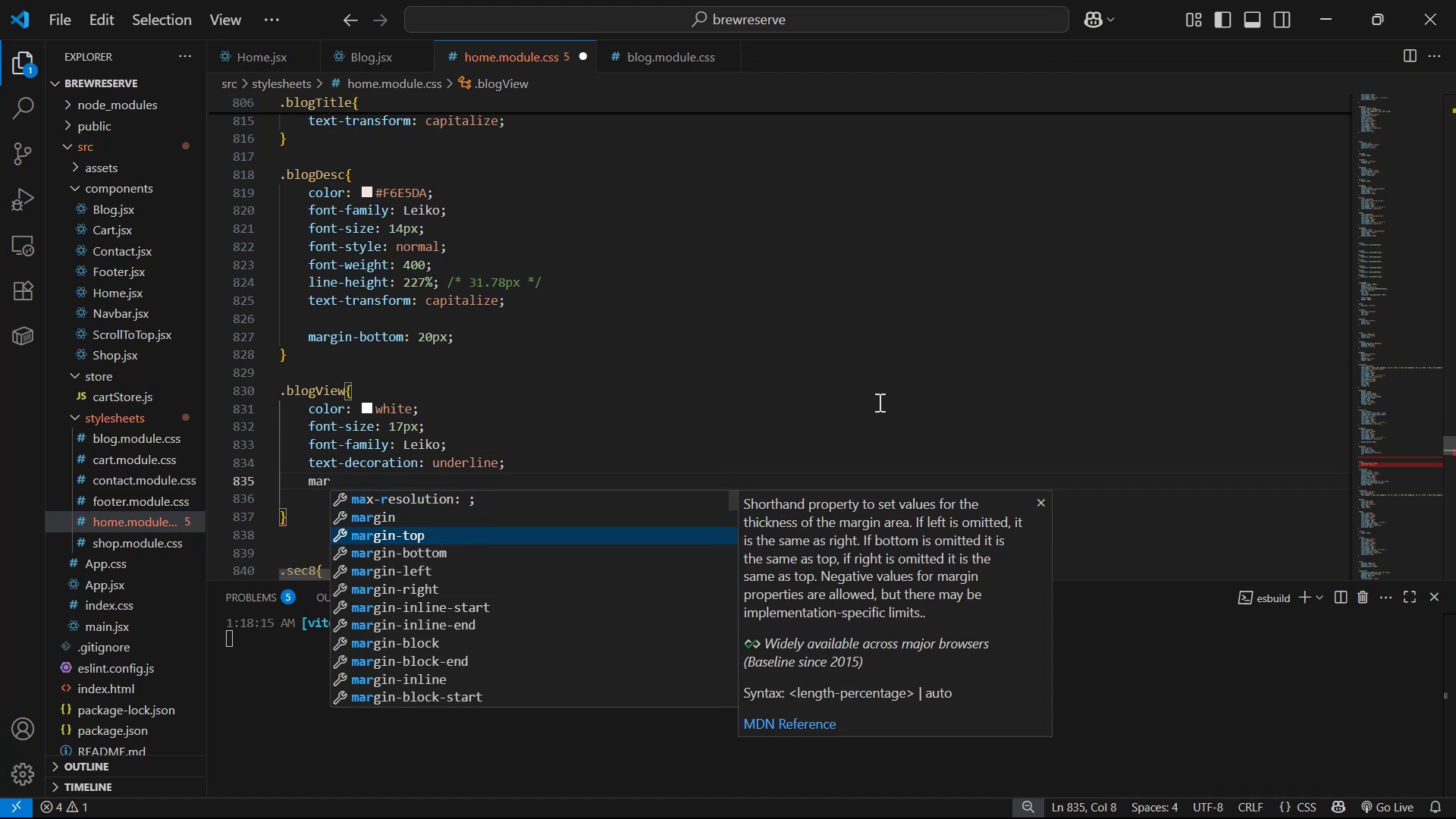 
key(ArrowDown)
 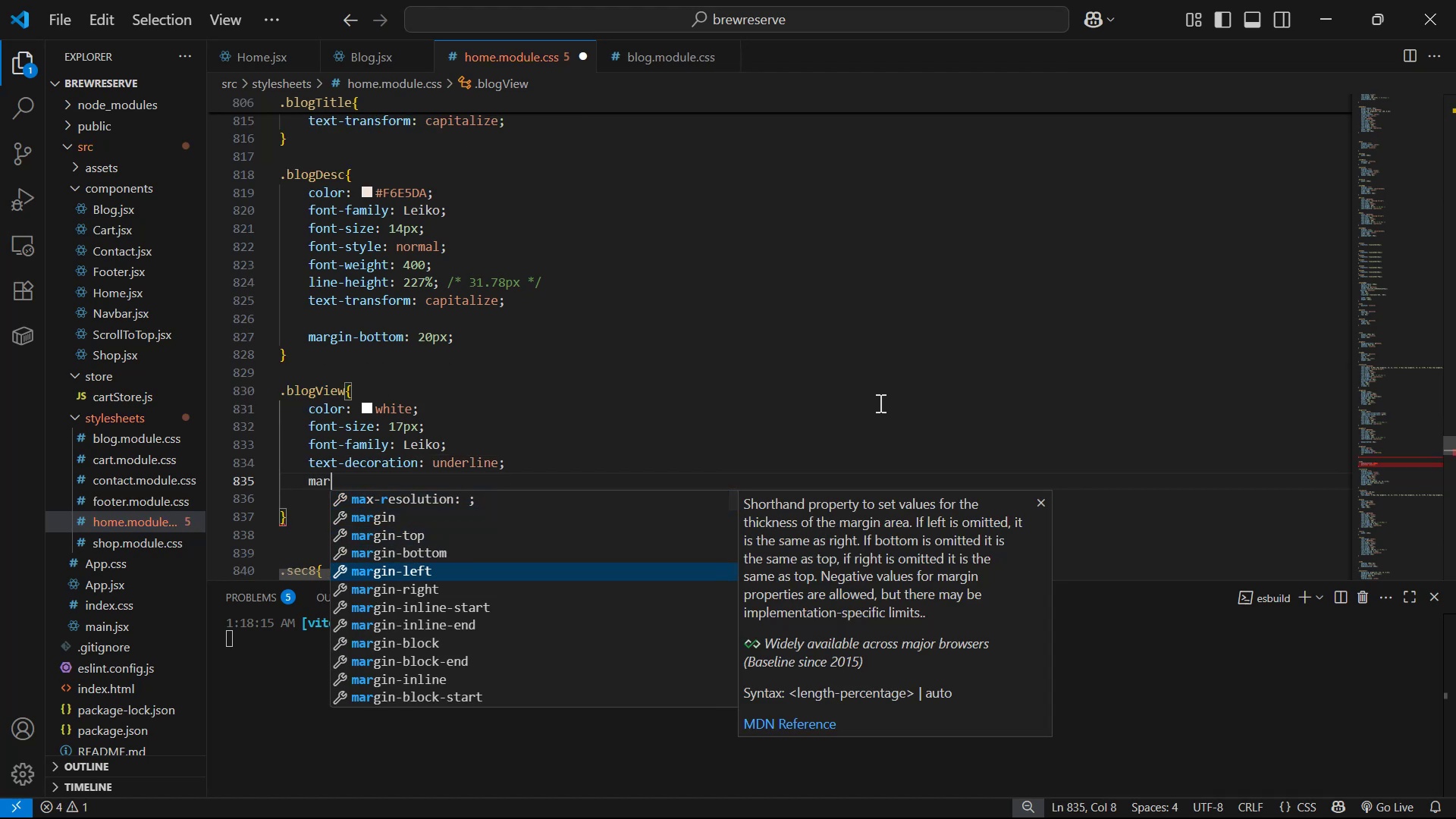 
key(Enter)
 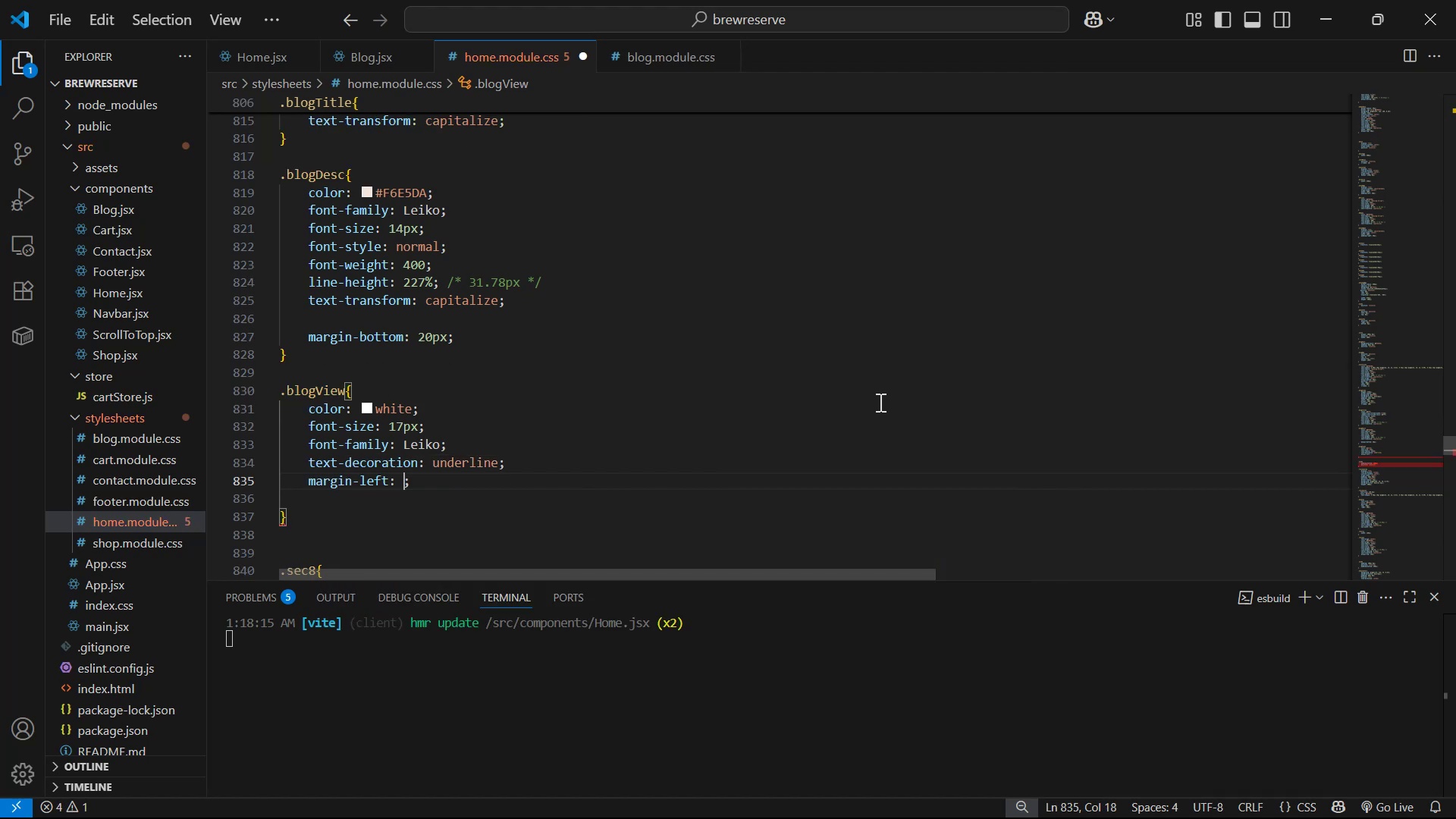 
type(au)
 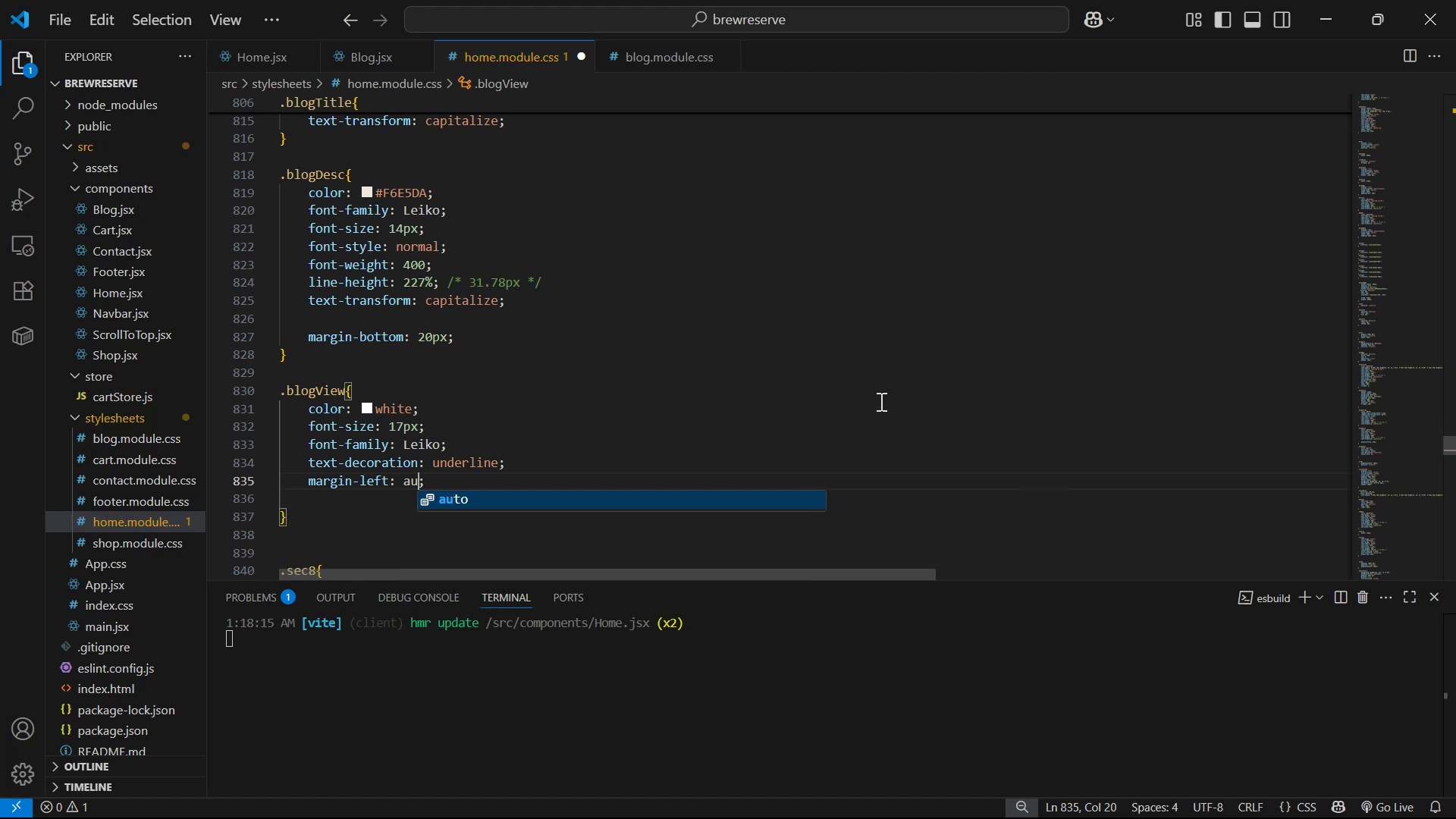 
key(Enter)
 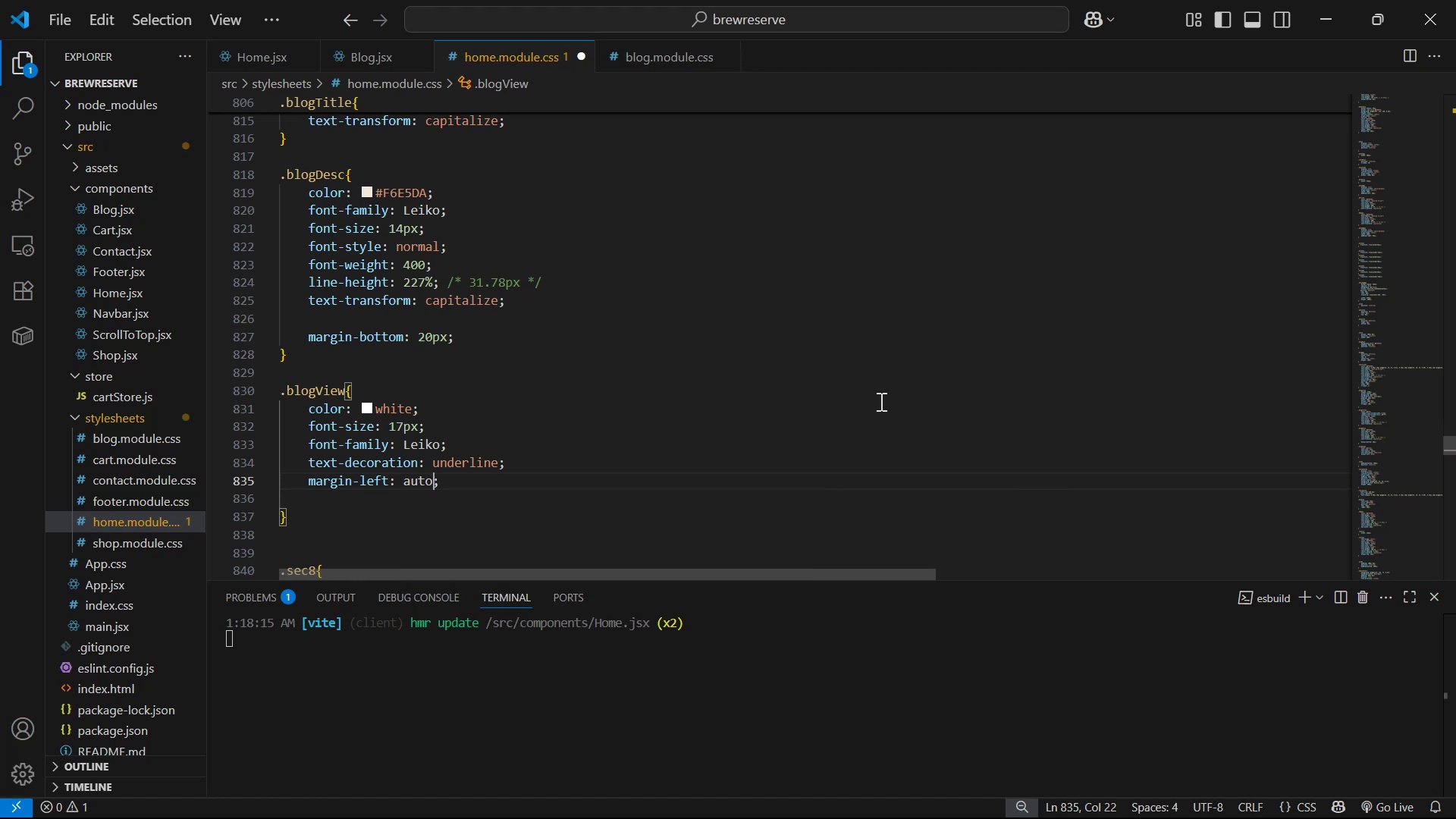 
key(Control+S)
 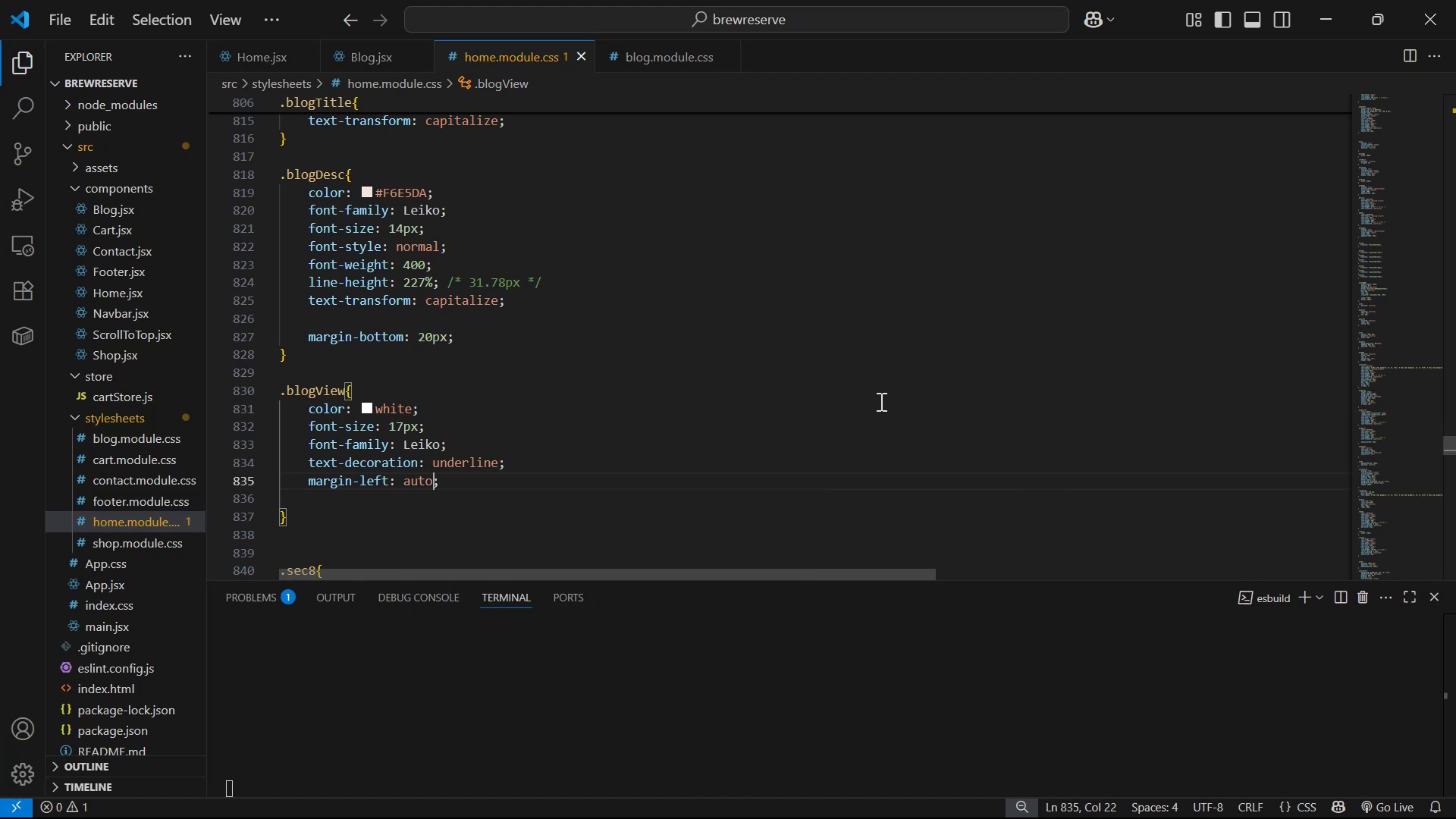 
key(Alt+AltLeft)
 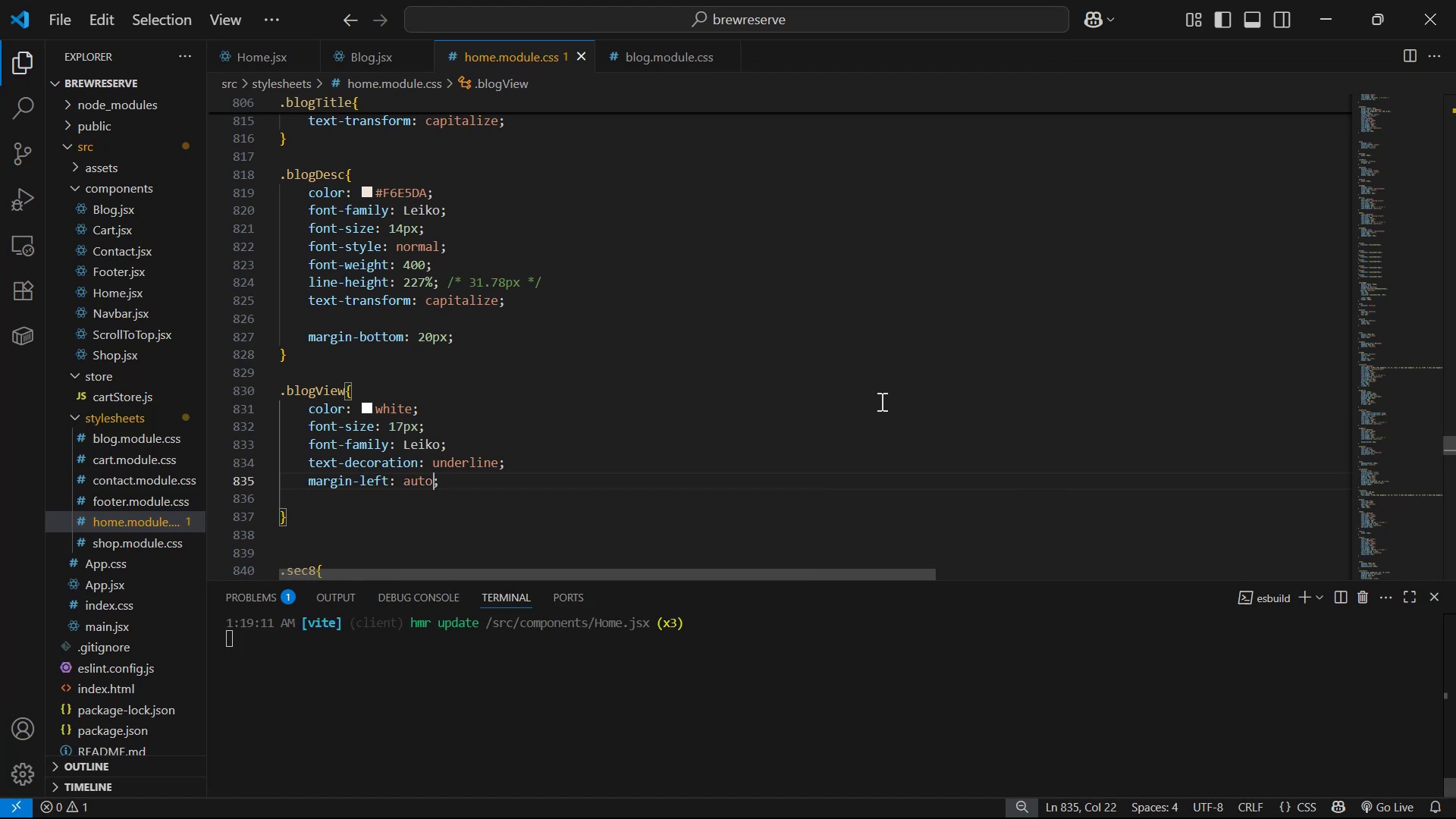 
key(Alt+Tab)
 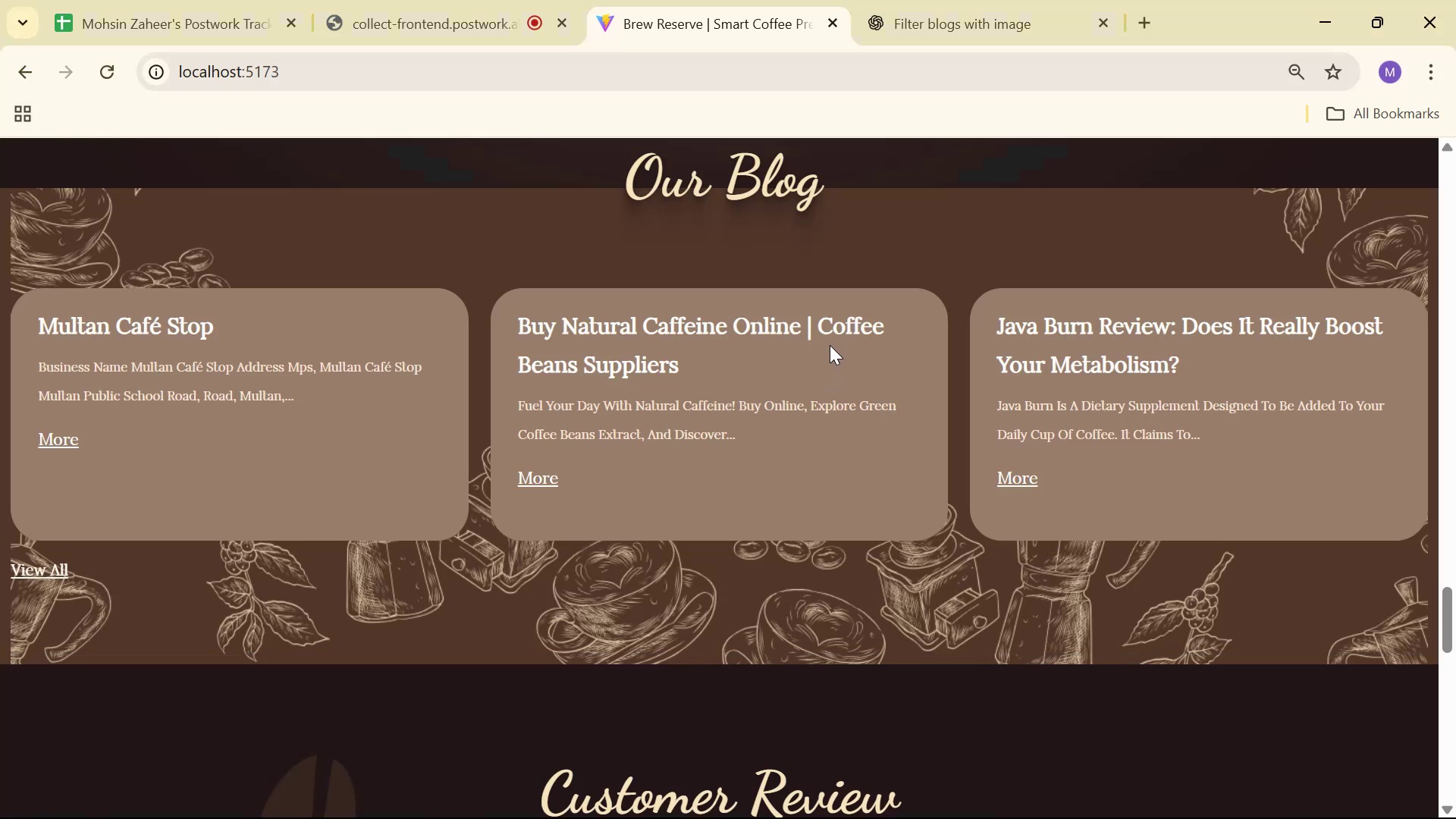 
scroll: coordinate [842, 360], scroll_direction: up, amount: 1.0
 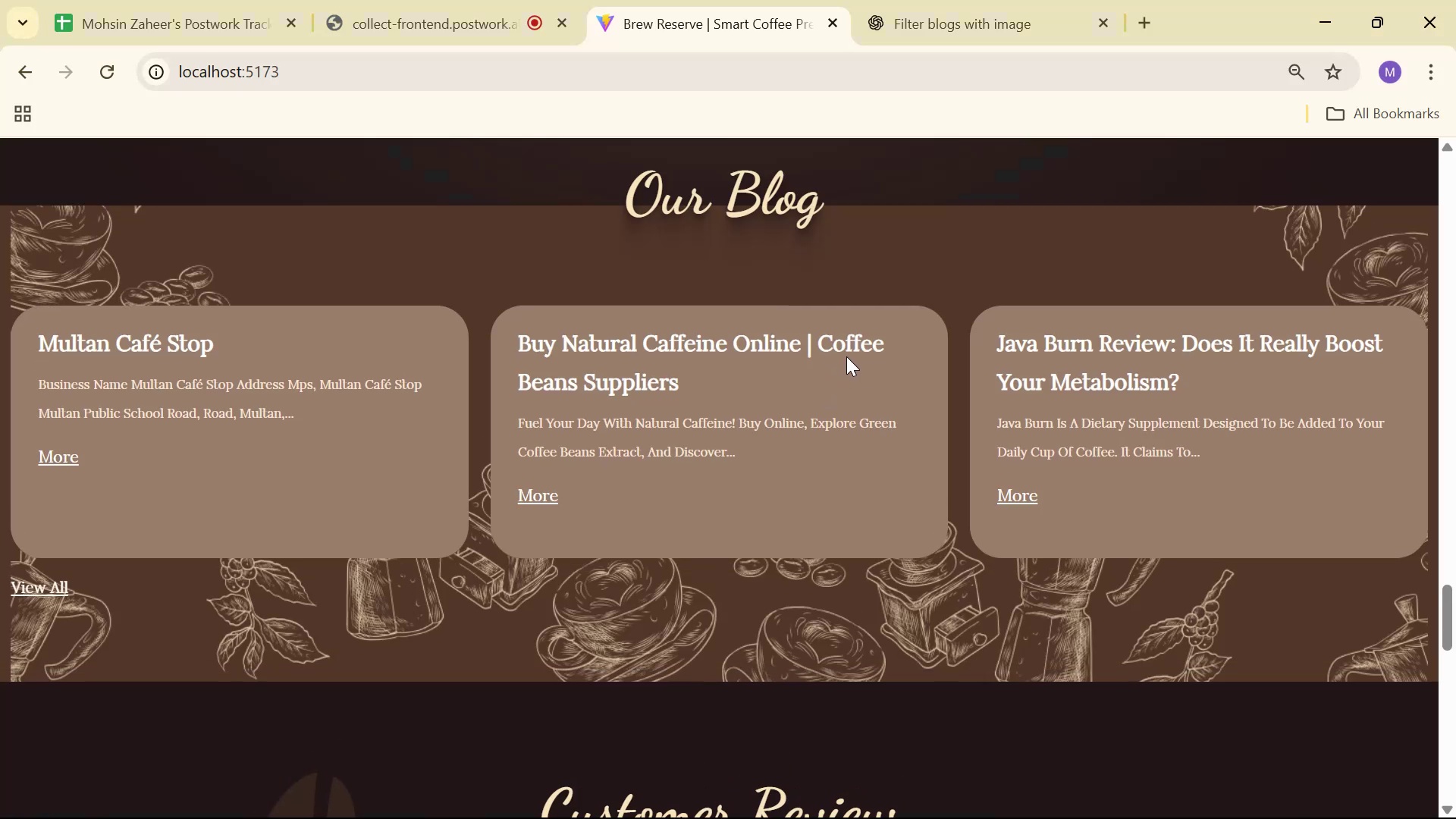 
key(Alt+AltLeft)
 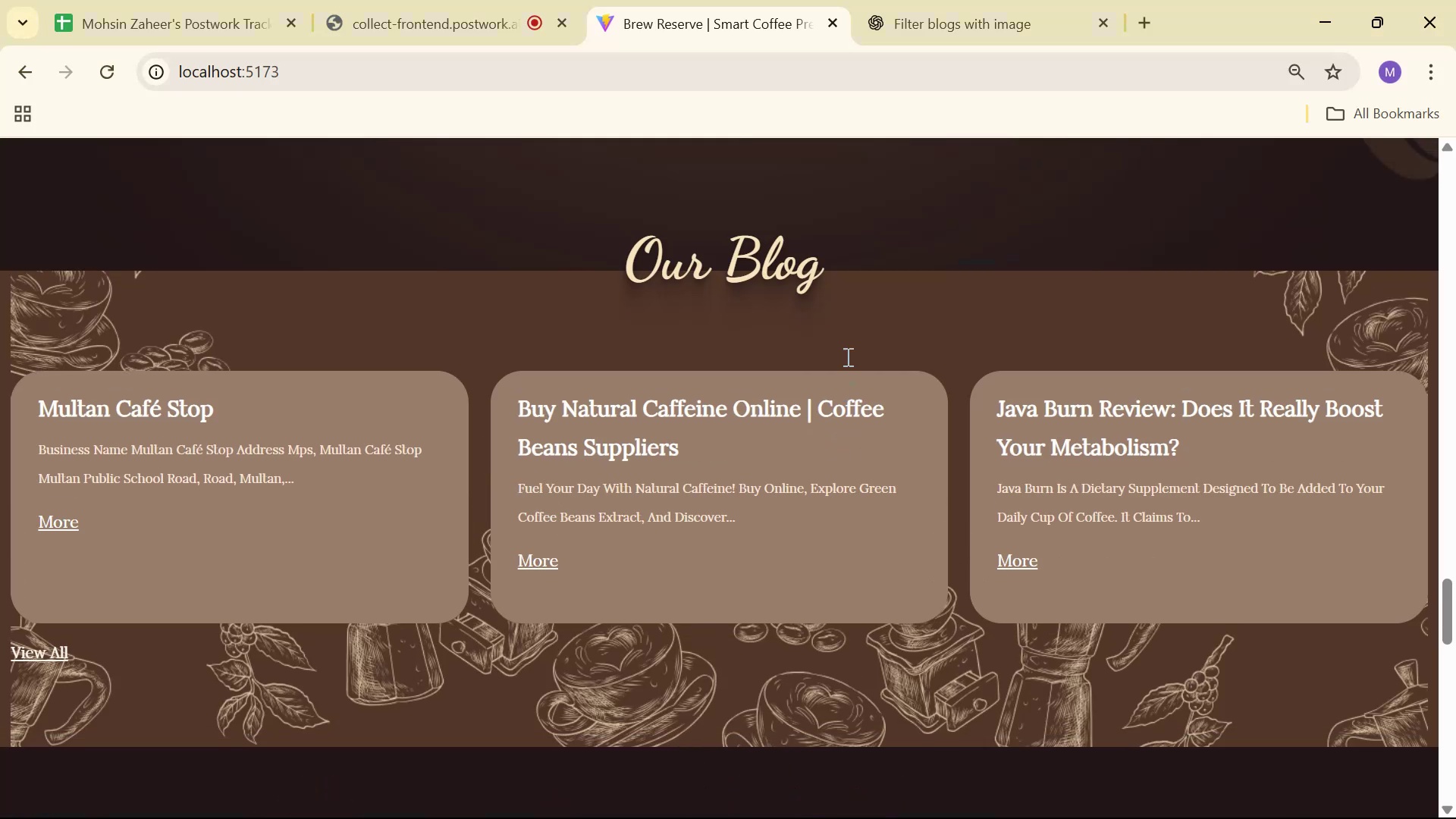 
key(Alt+Tab)
 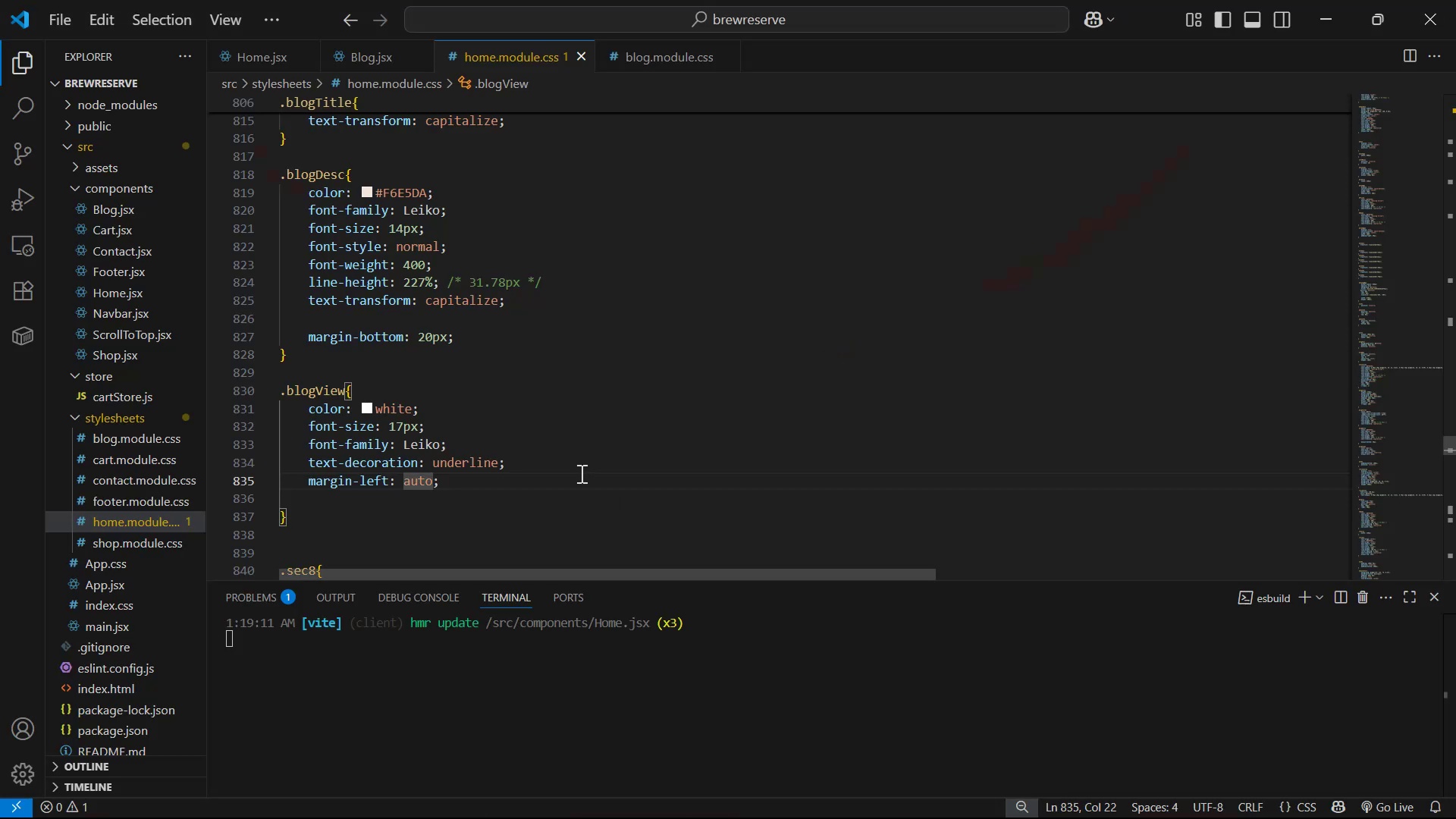 
left_click([581, 484])
 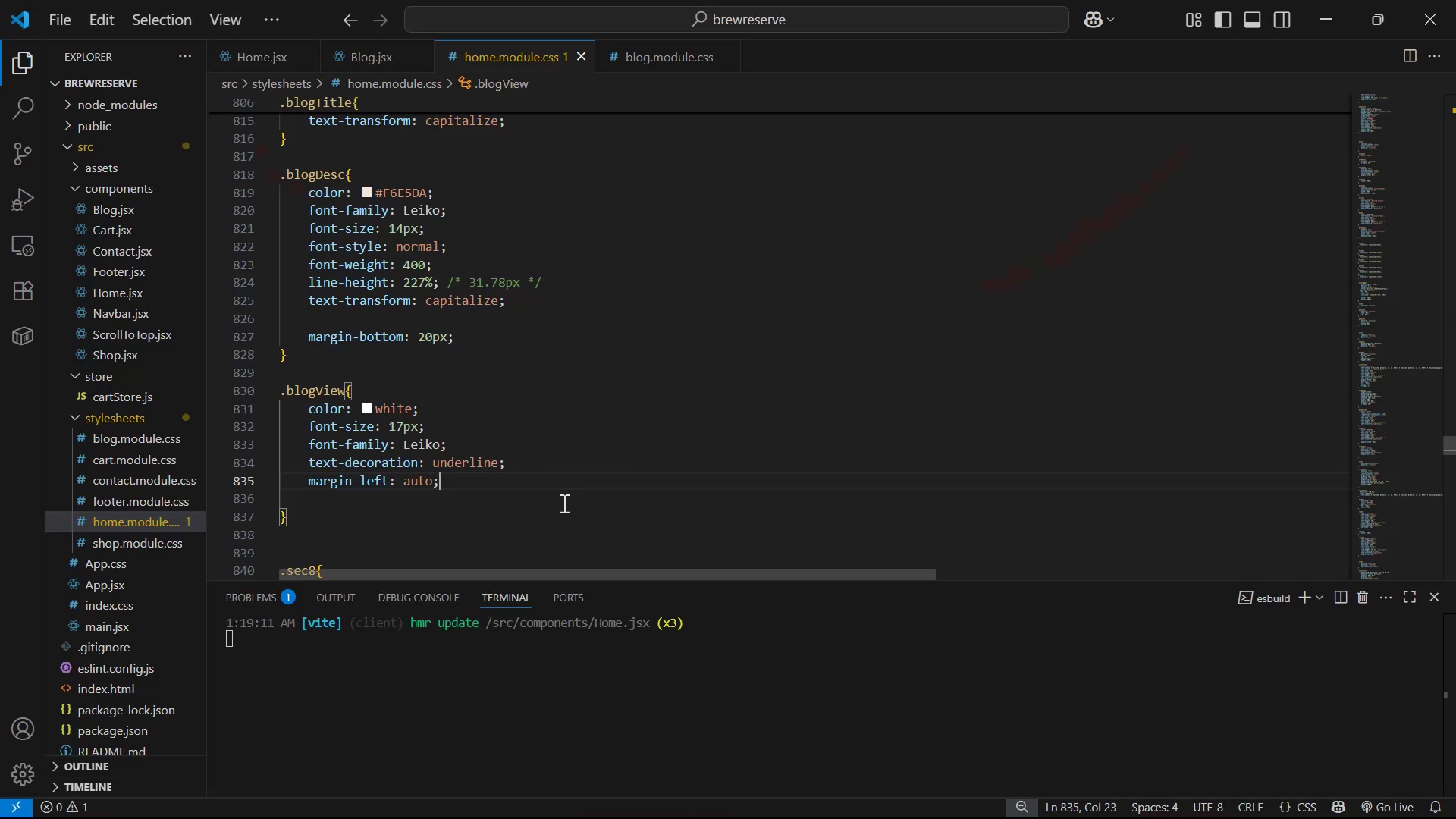 
left_click([558, 503])
 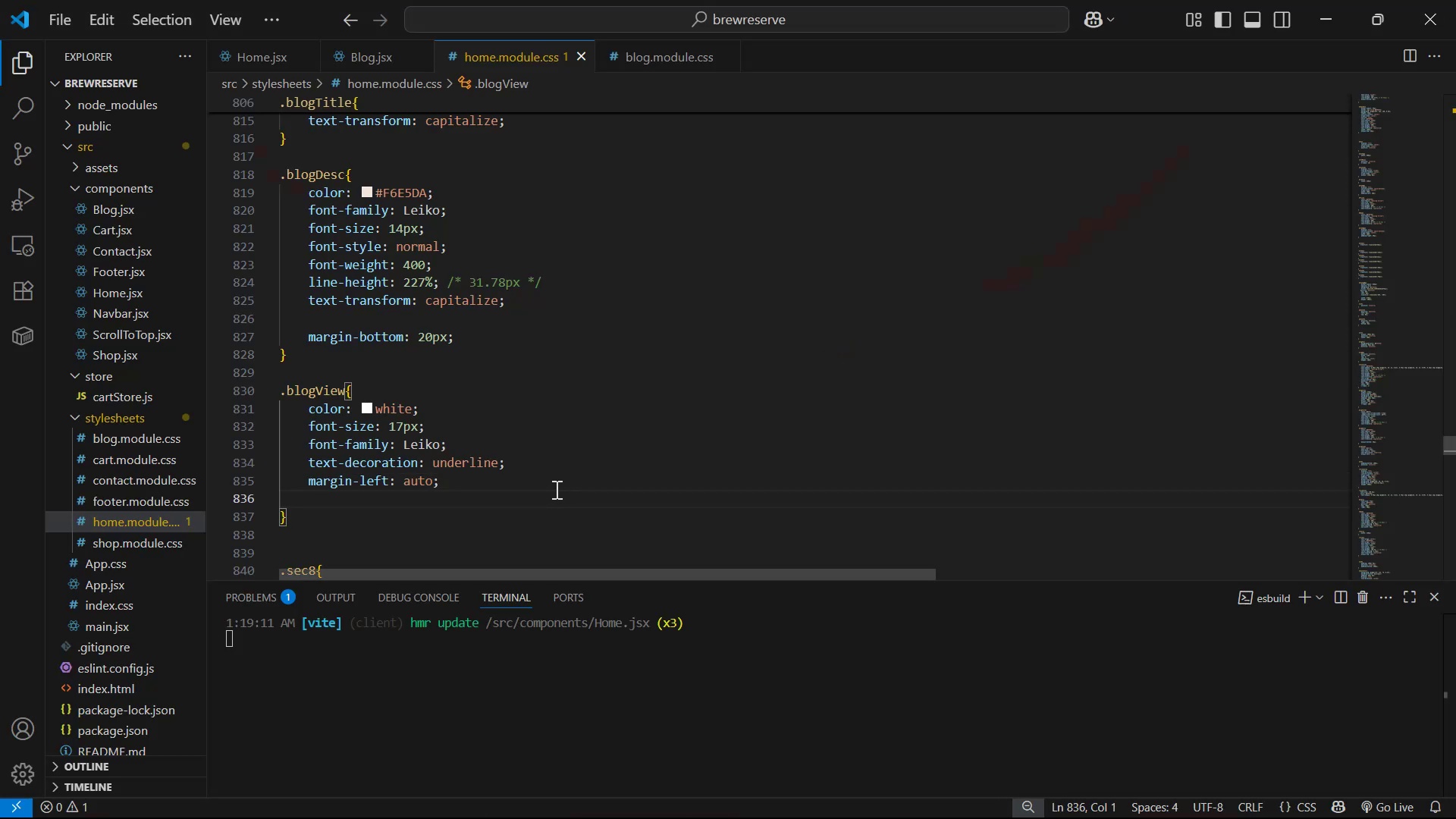 
key(Backspace)
 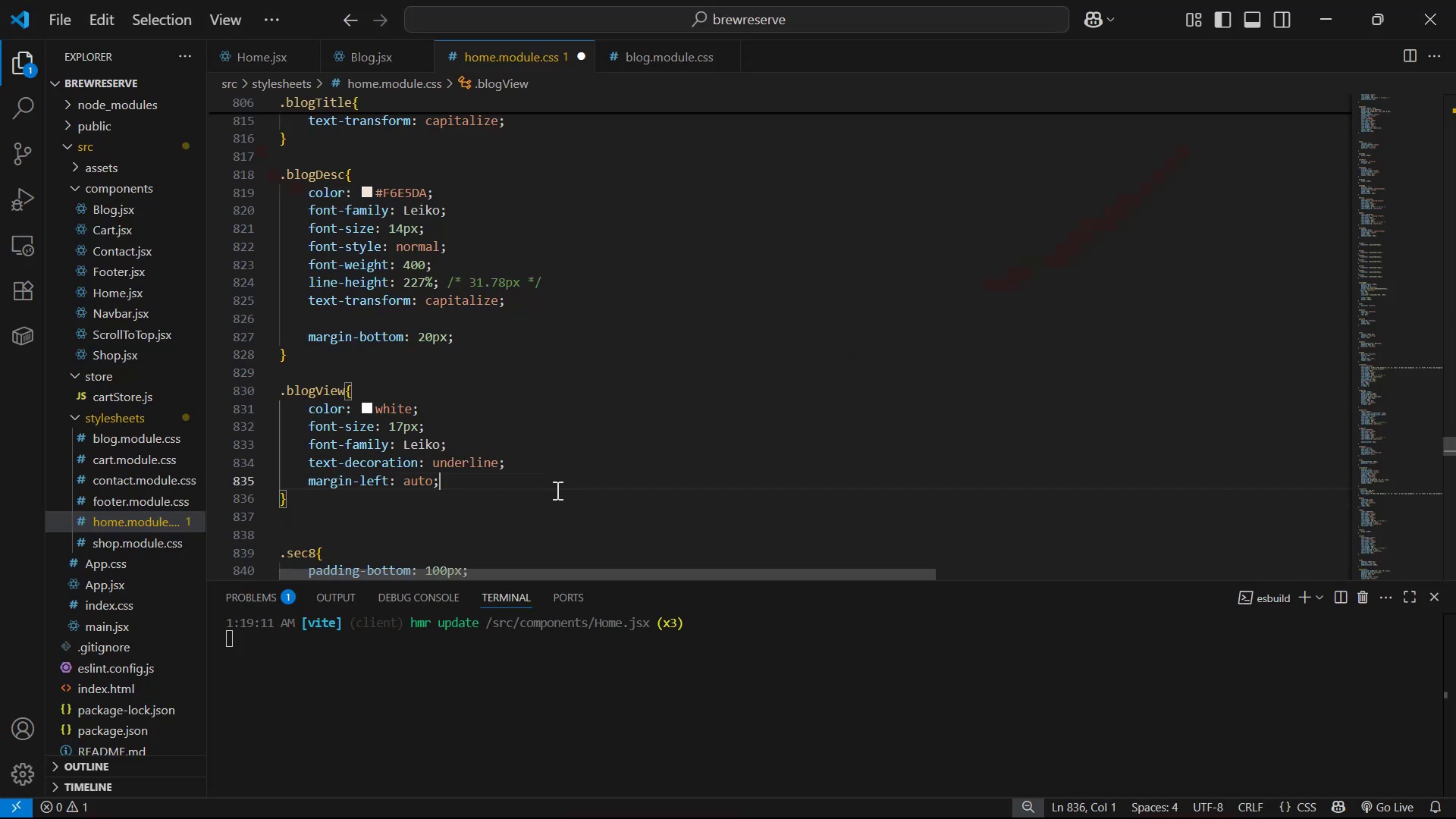 
key(Control+S)
 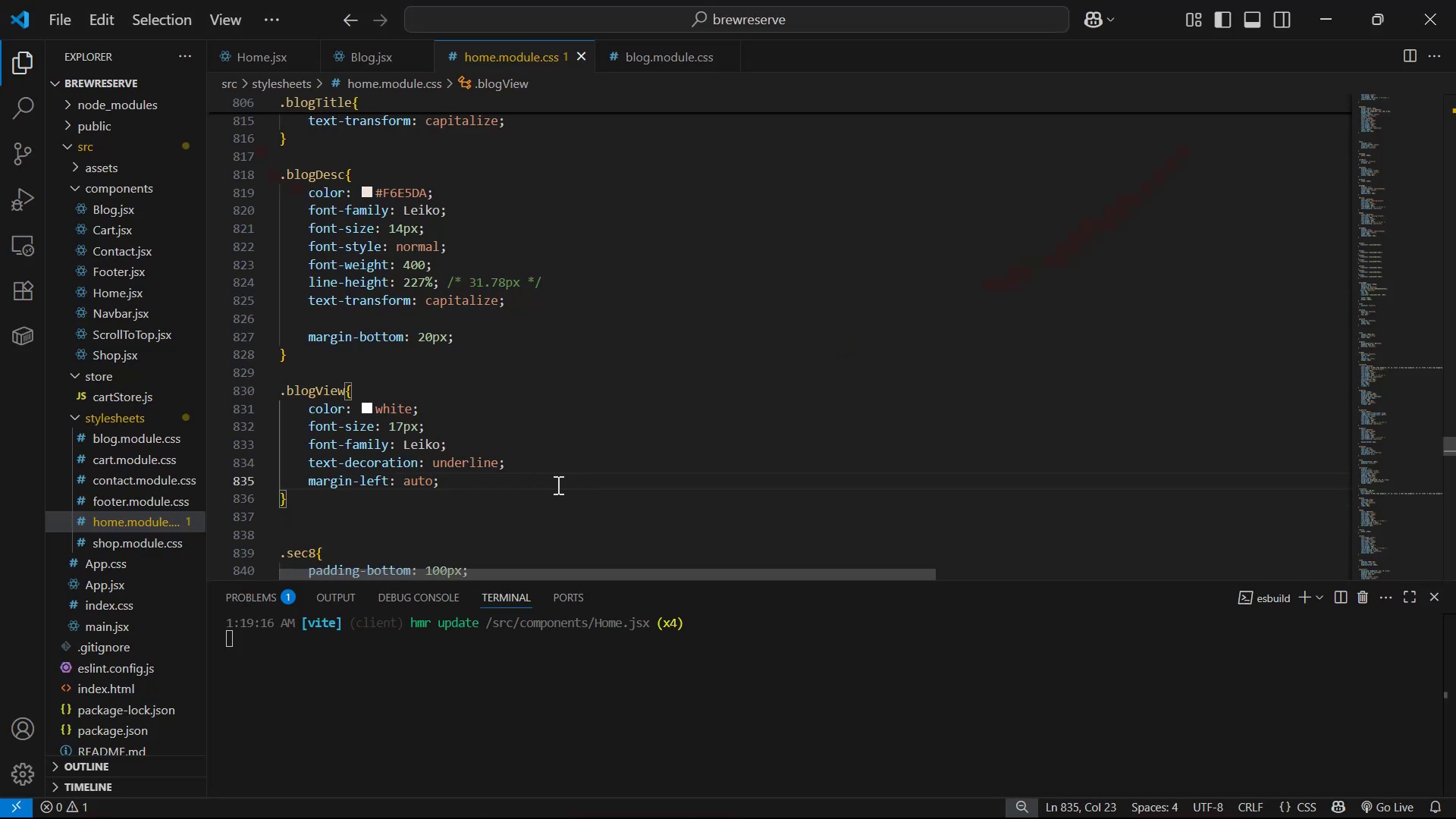 
wait(8.32)
 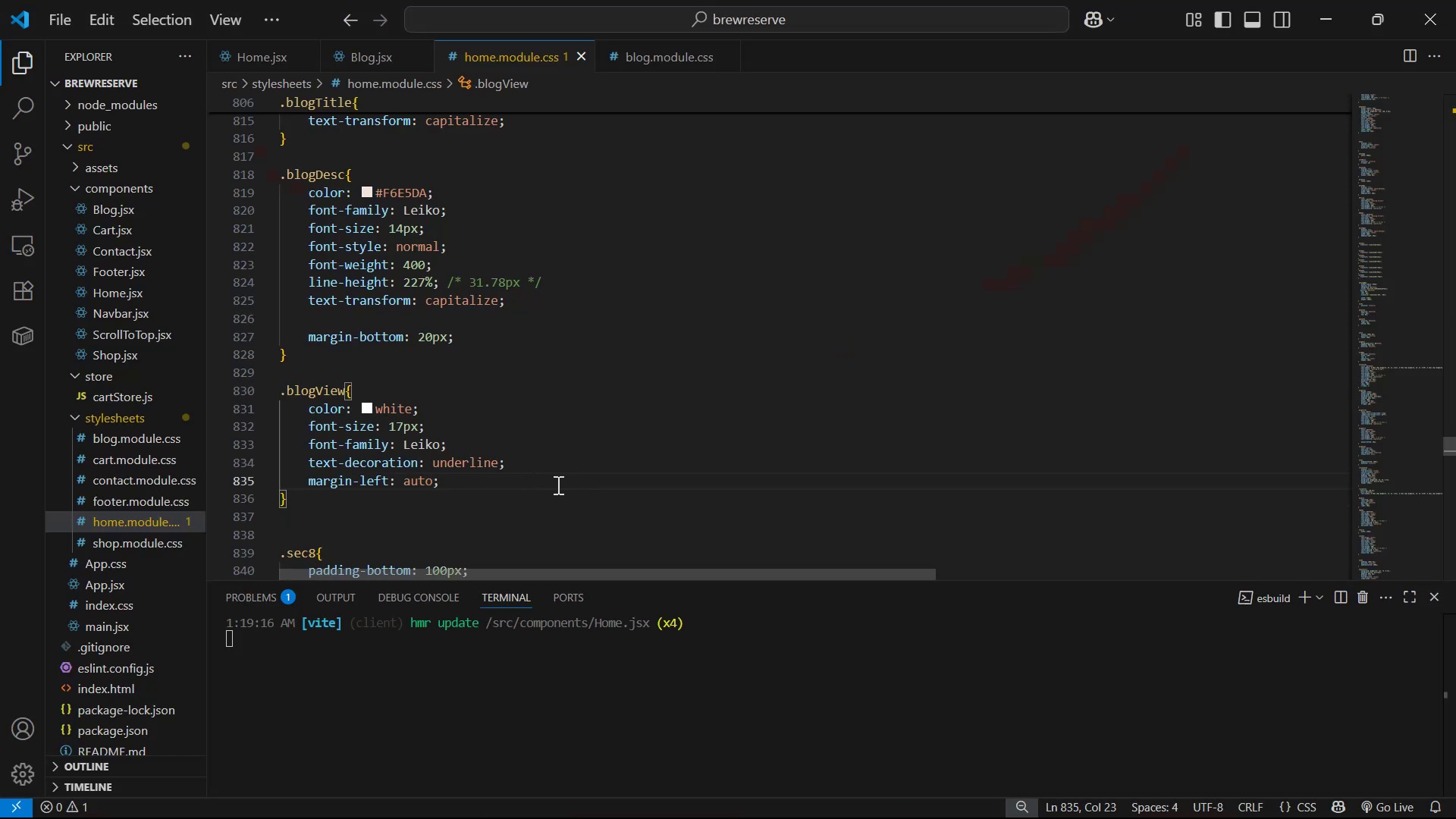 
key(Alt+AltLeft)
 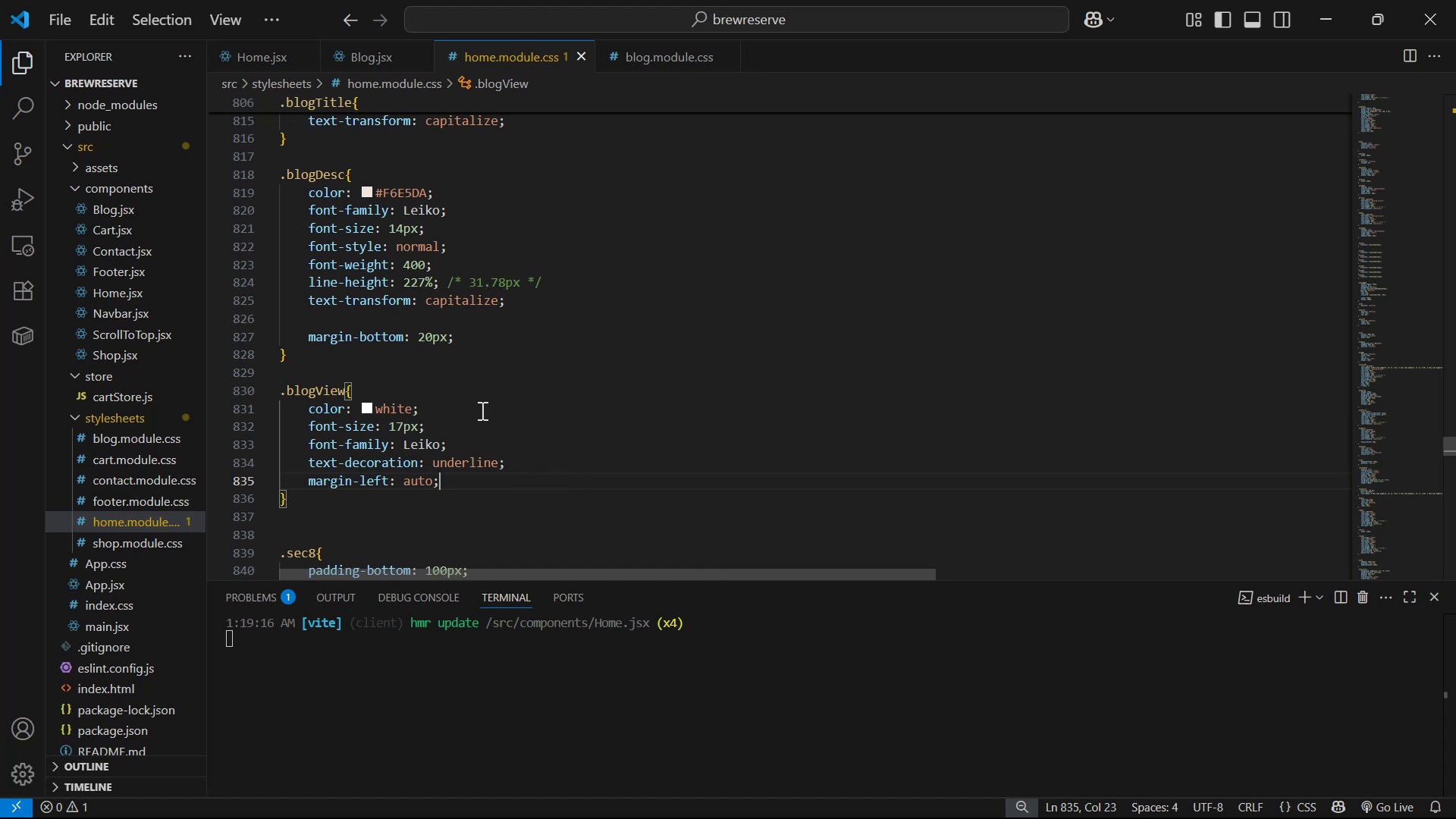 
key(Alt+Tab)
 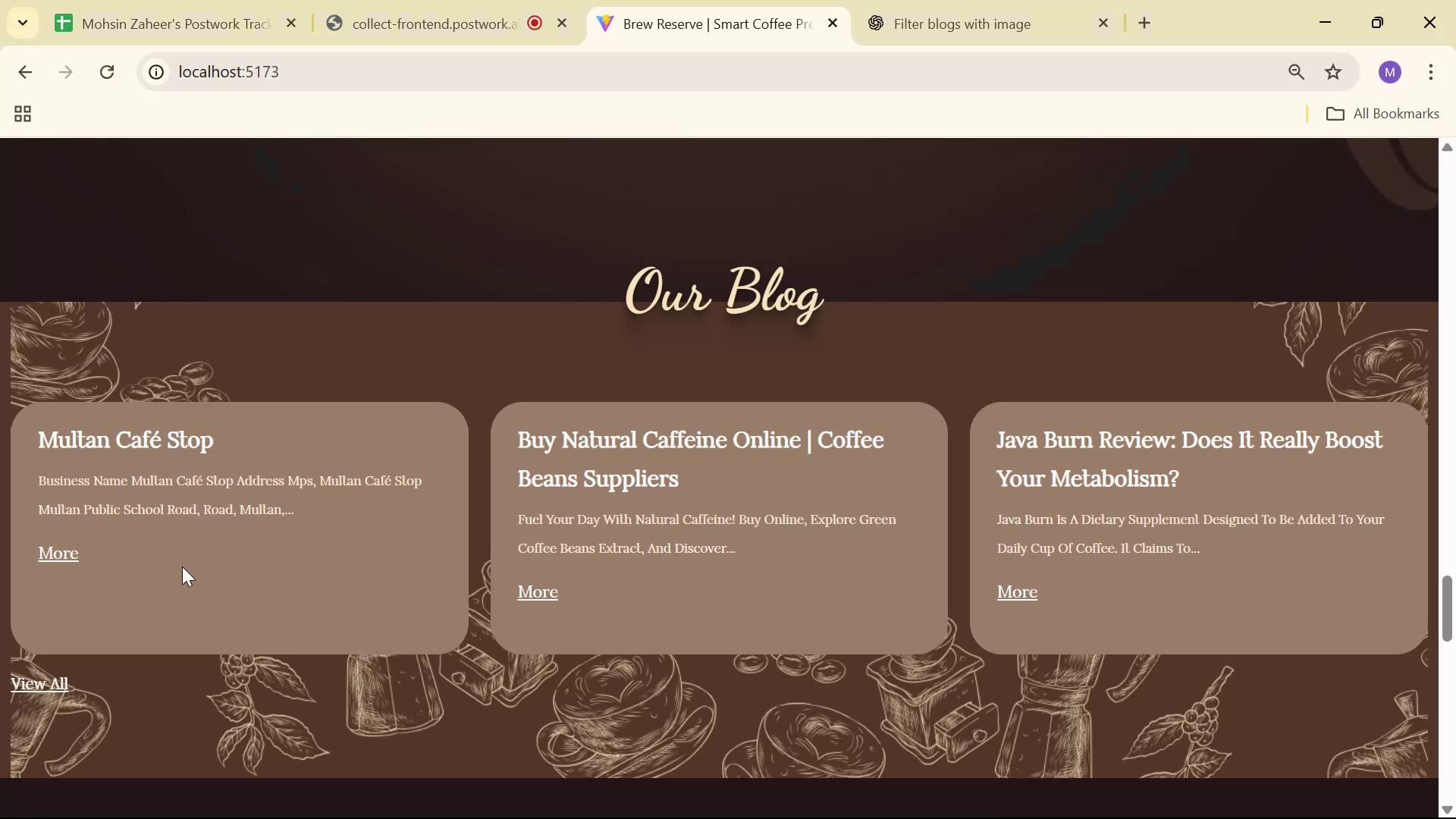 
scroll: coordinate [184, 622], scroll_direction: down, amount: 1.0
 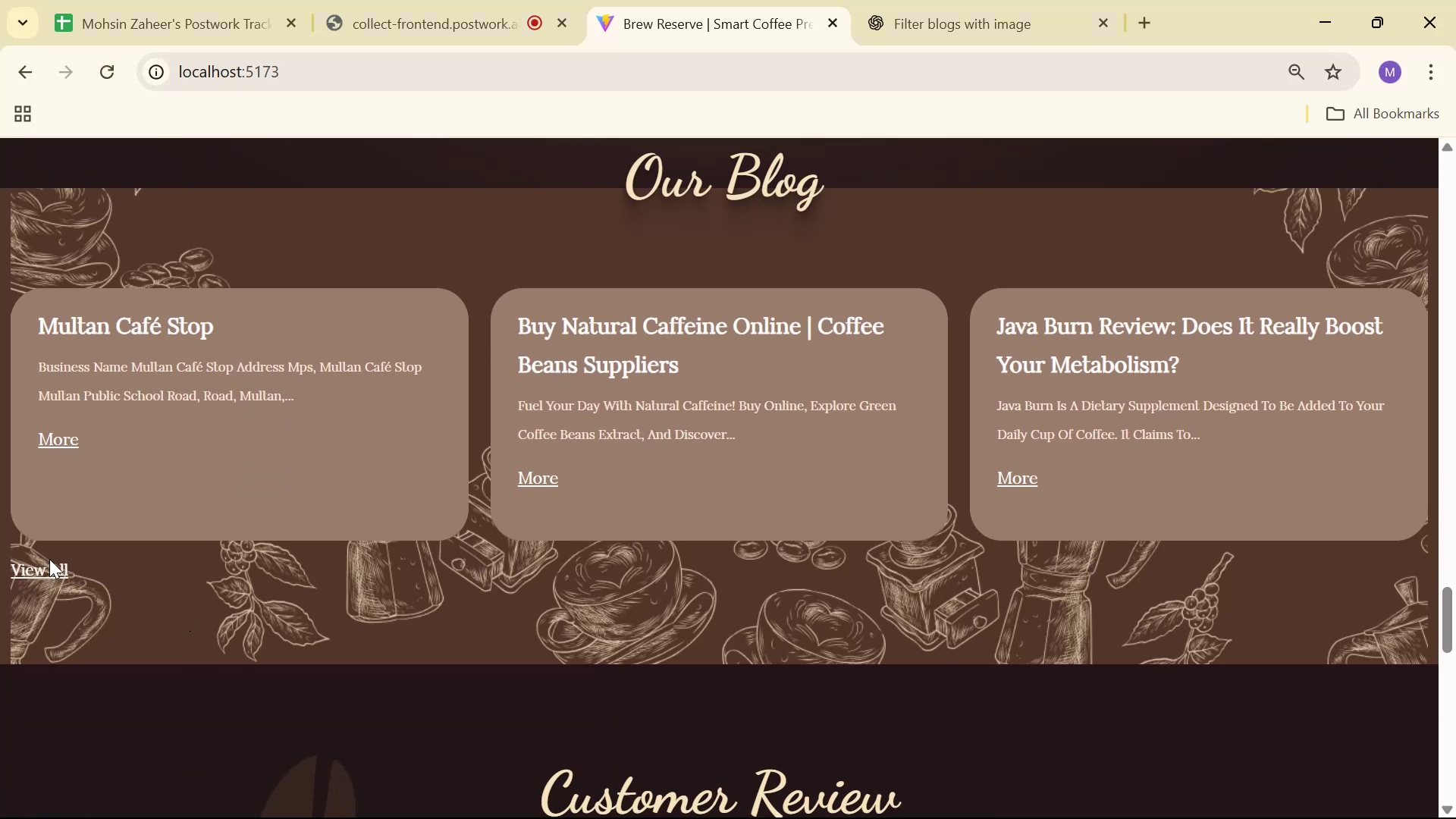 
right_click([55, 564])
 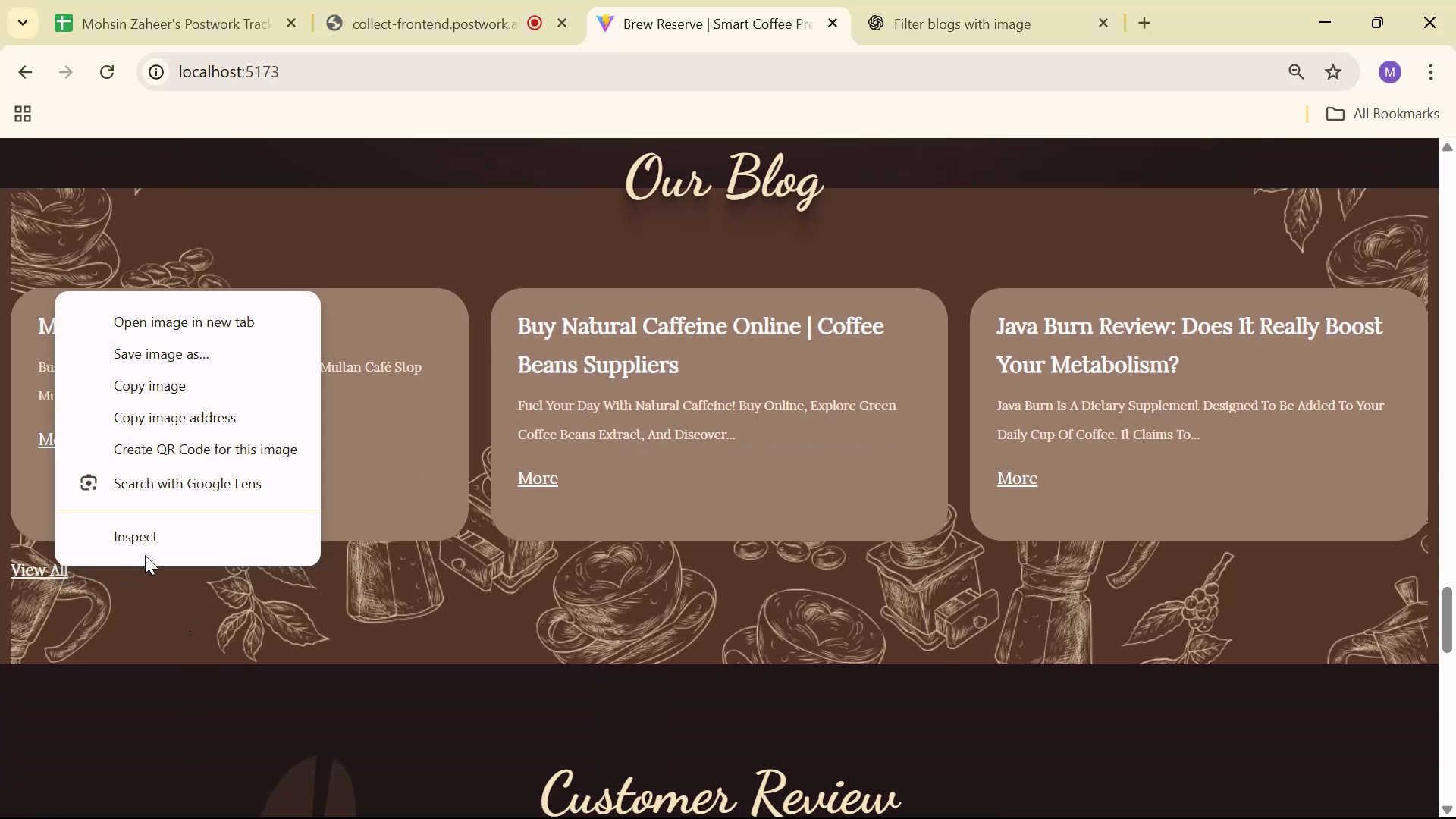 
left_click([150, 538])
 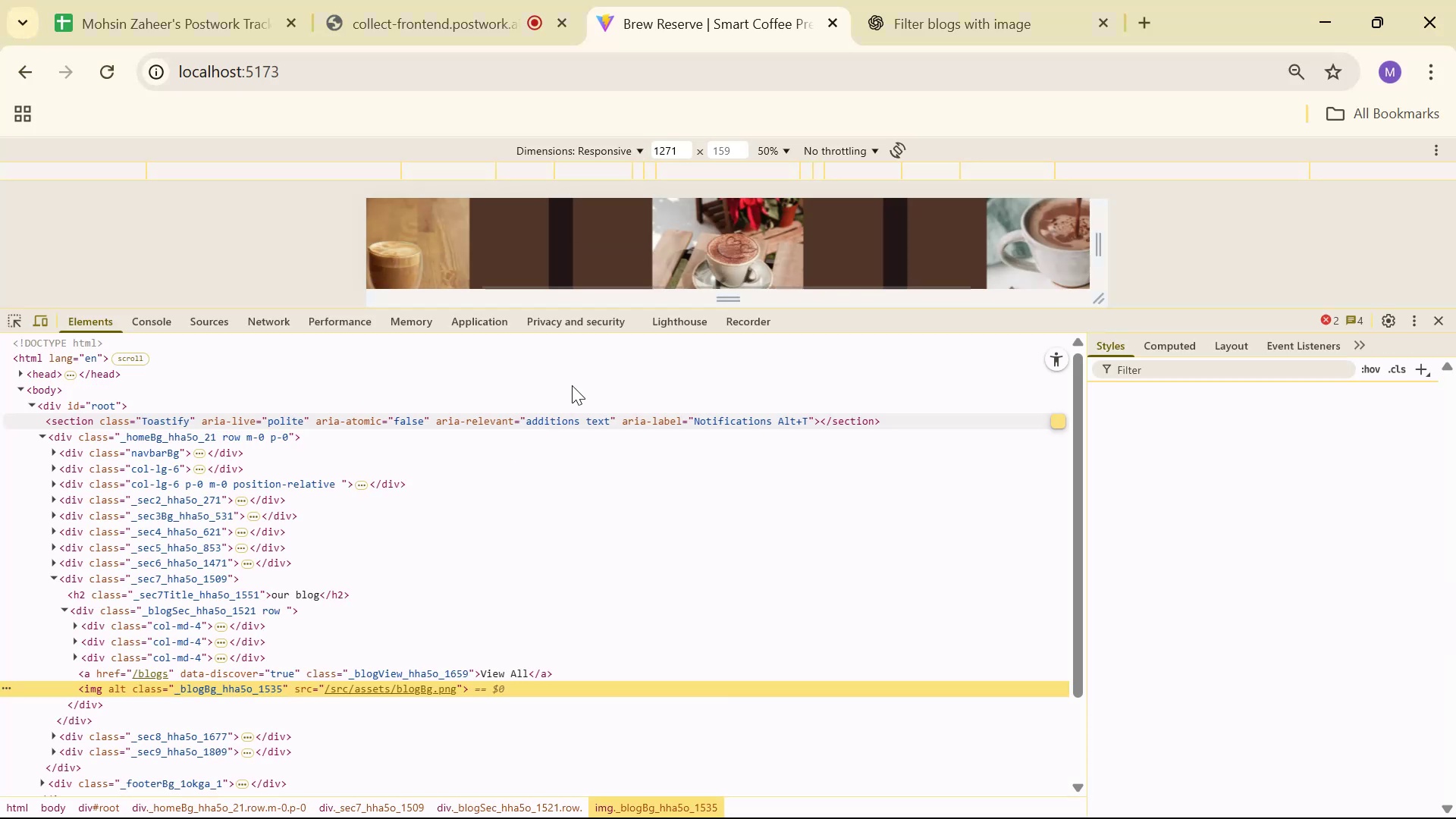 
scroll: coordinate [720, 279], scroll_direction: down, amount: 3.0
 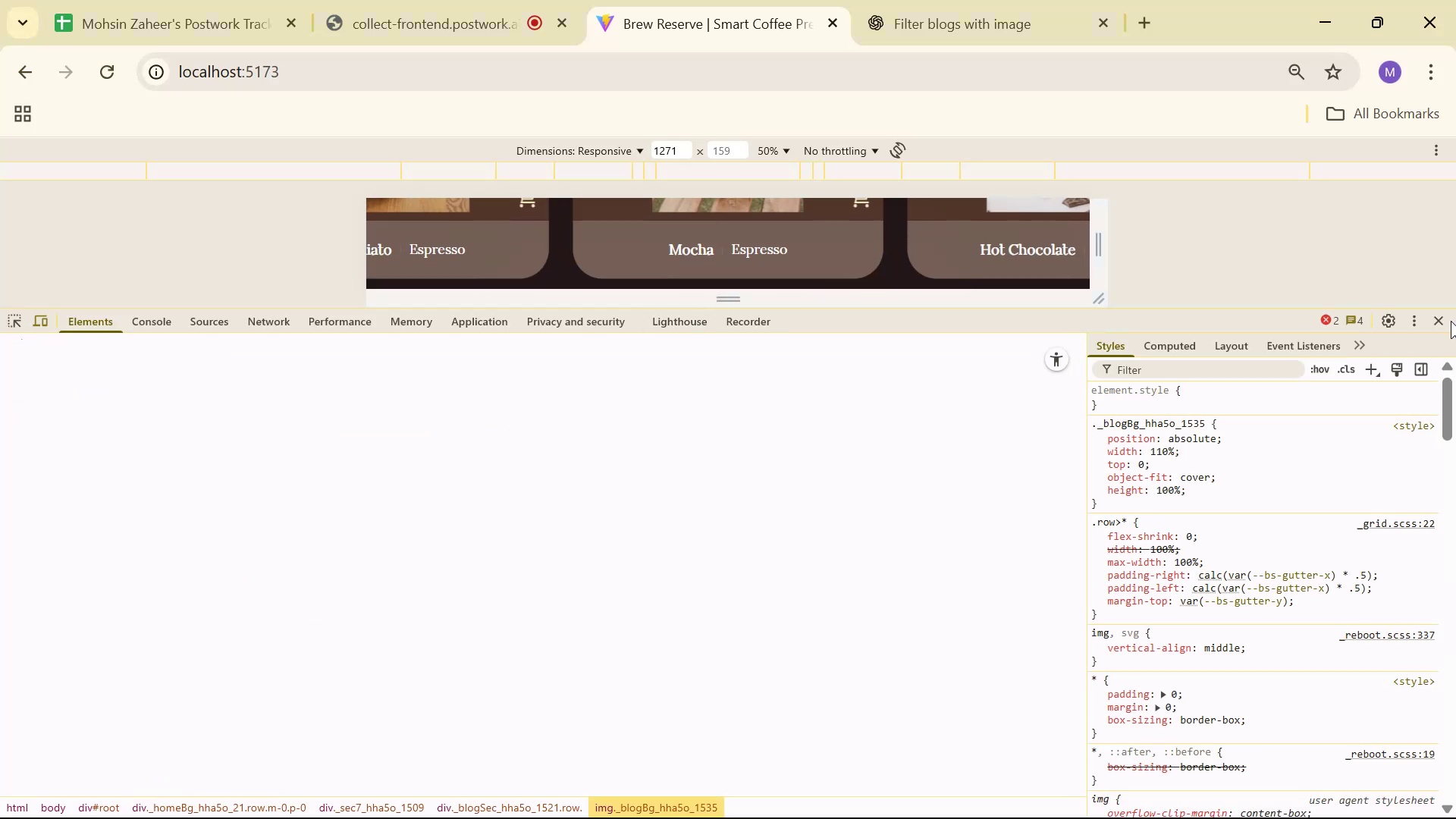 
key(Alt+AltLeft)
 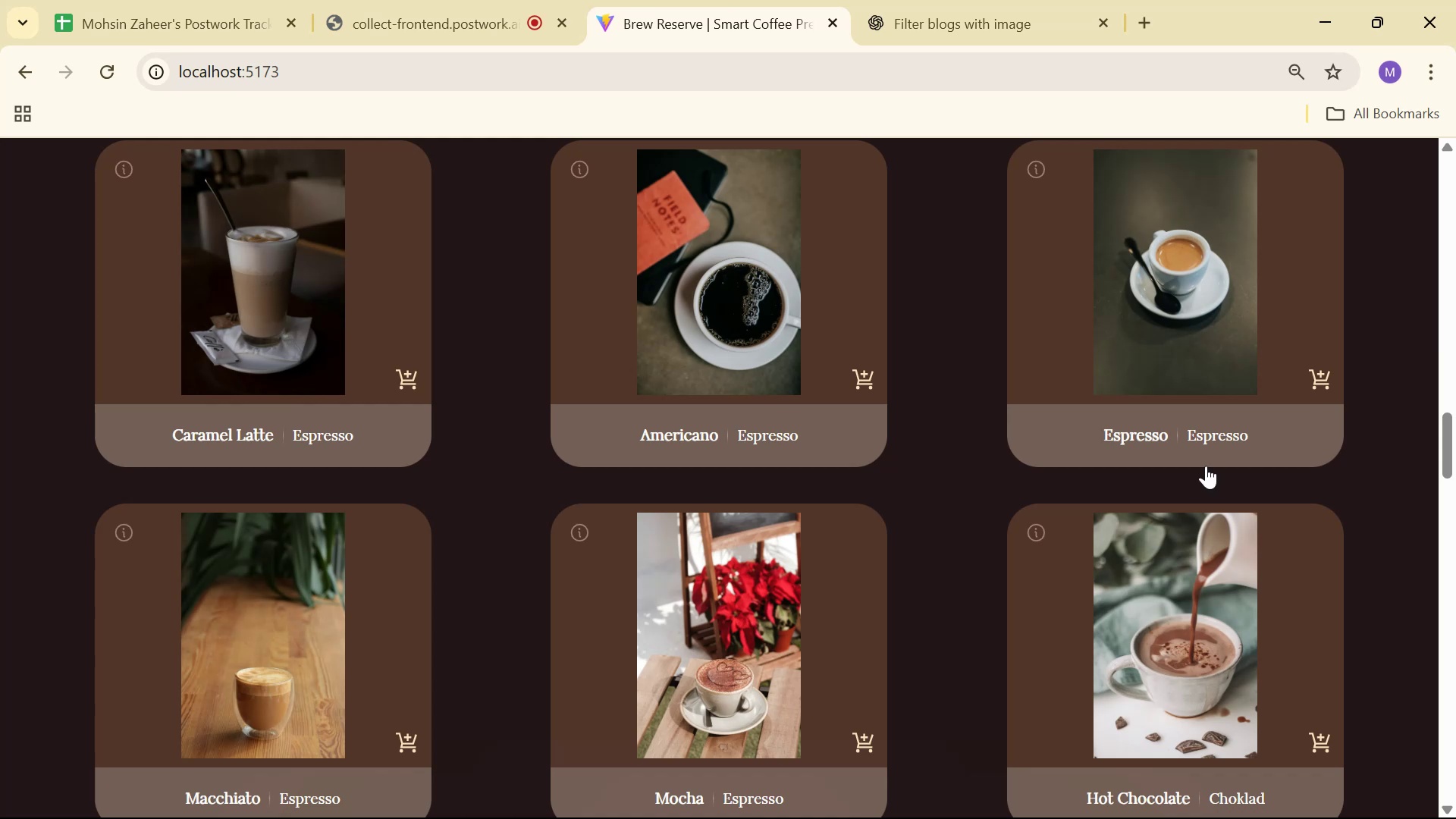 
key(Alt+Tab)
 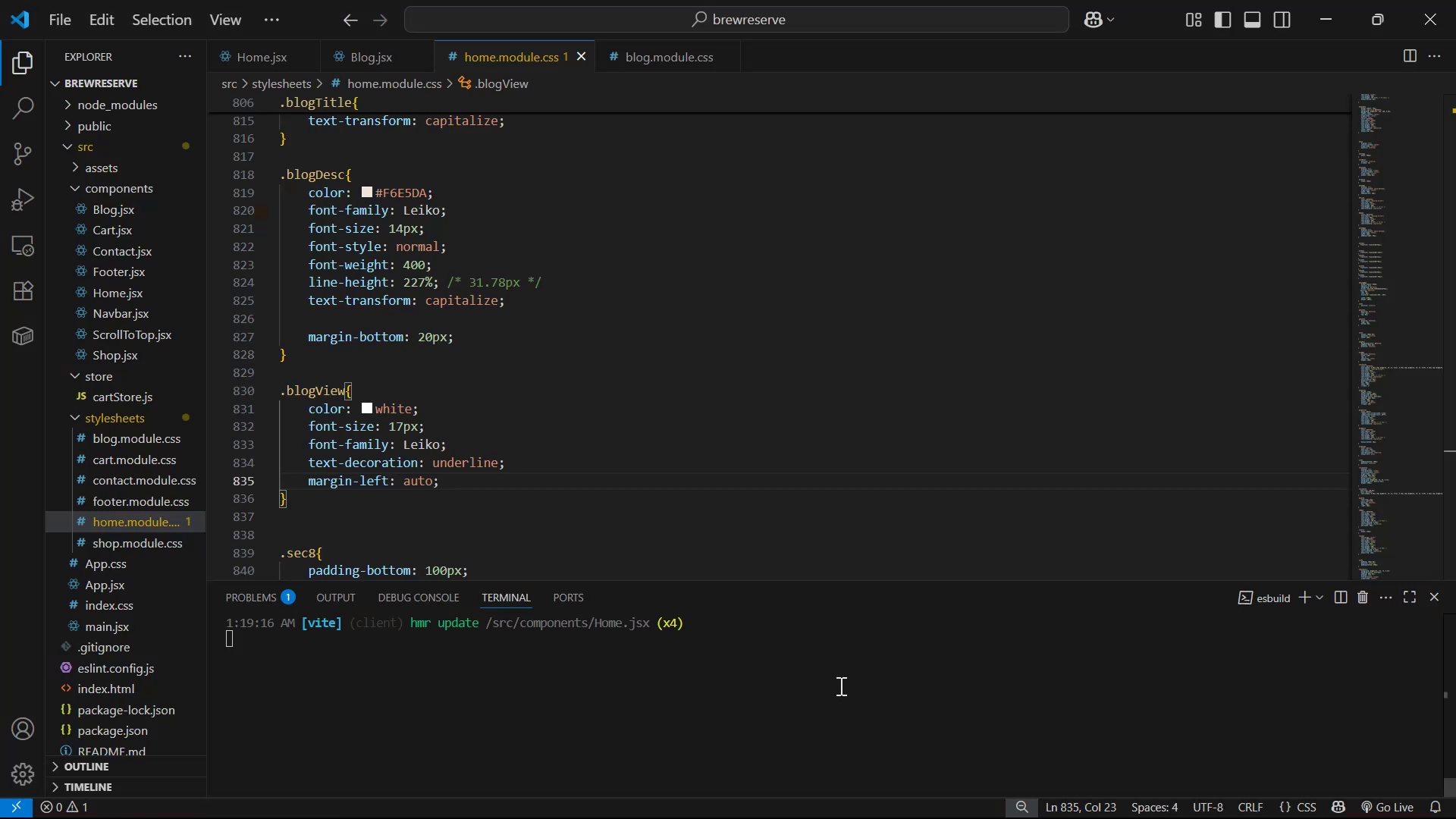 
key(Enter)
 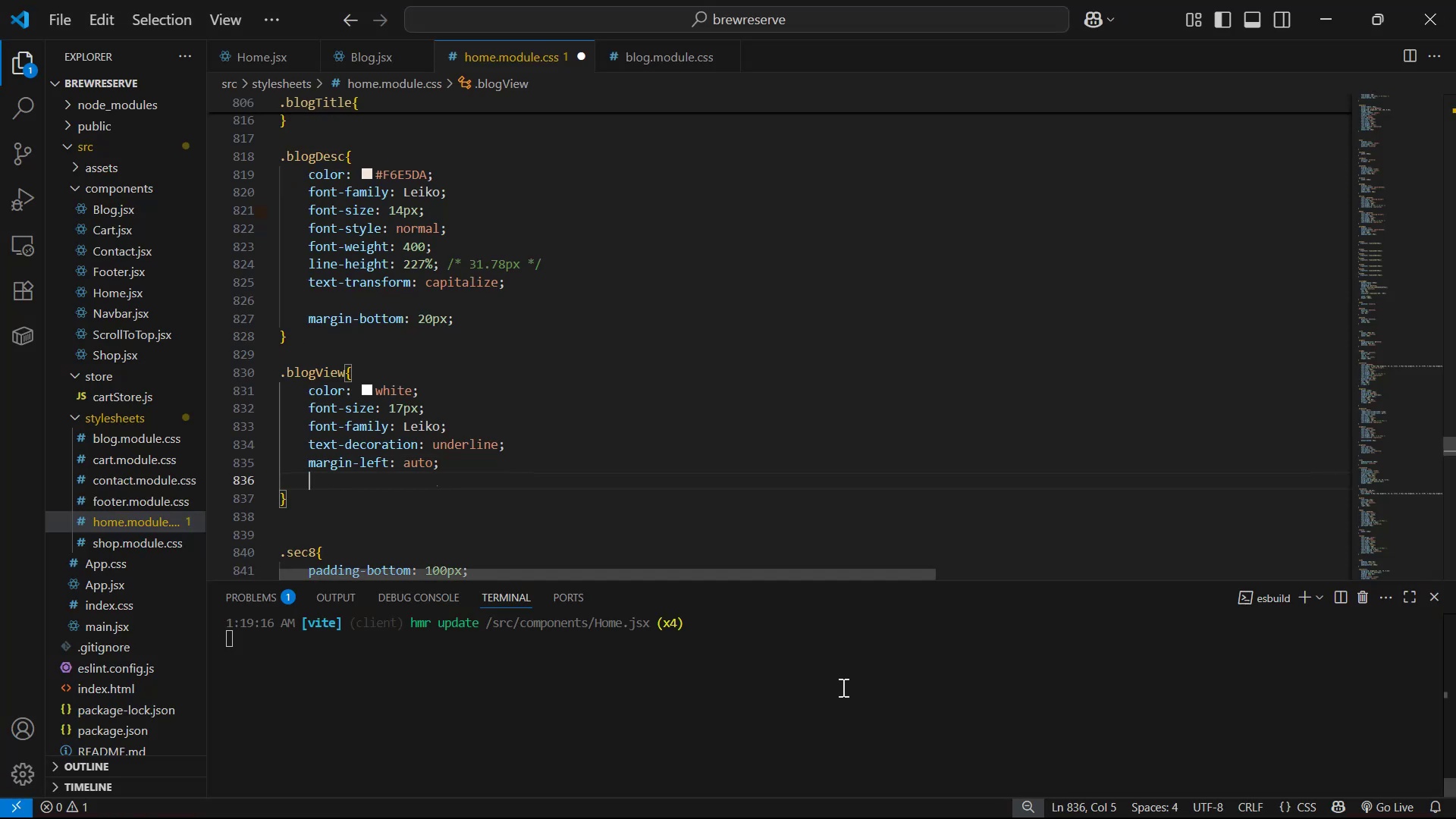 
type(te)
 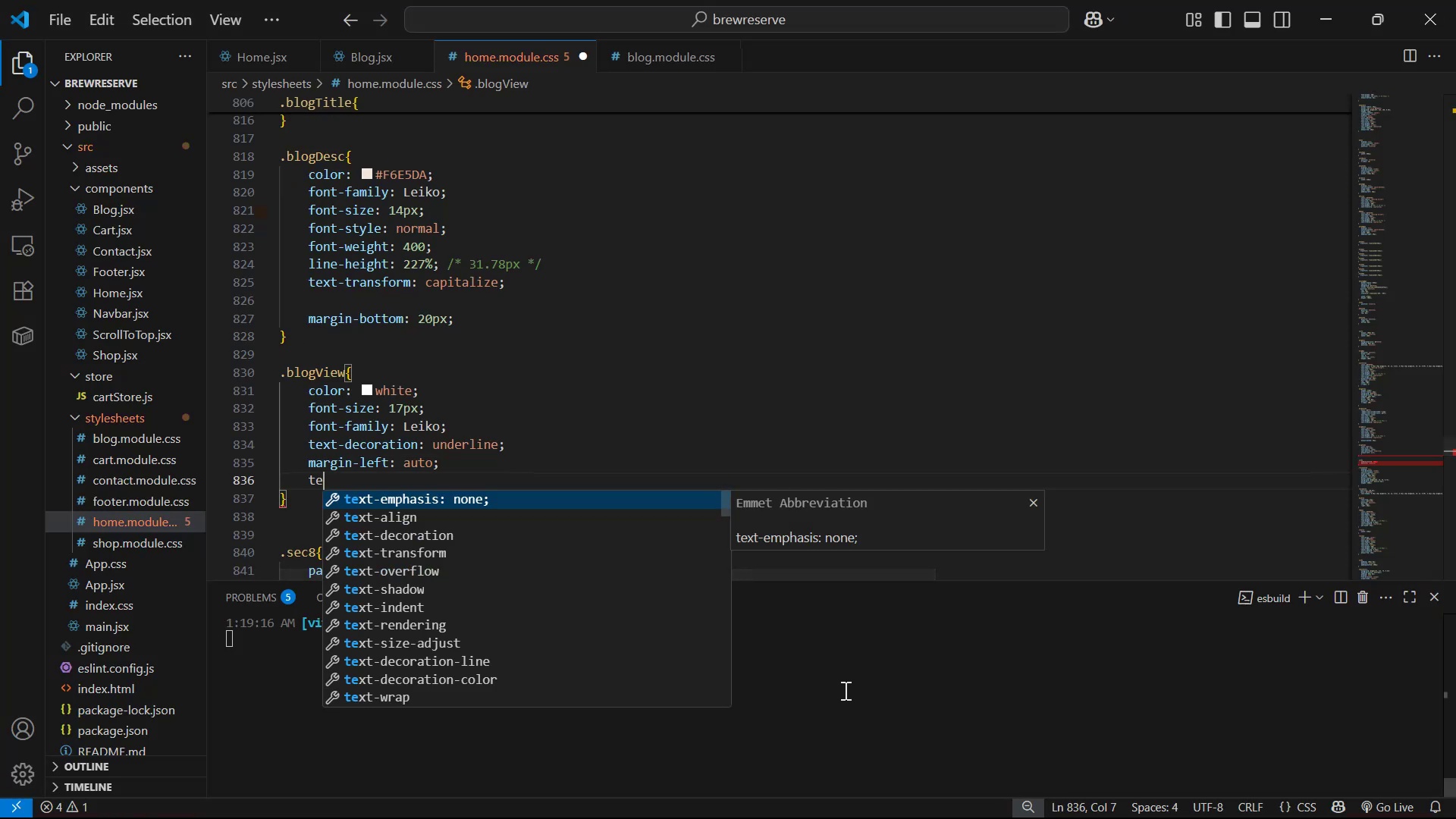 
key(ArrowDown)
 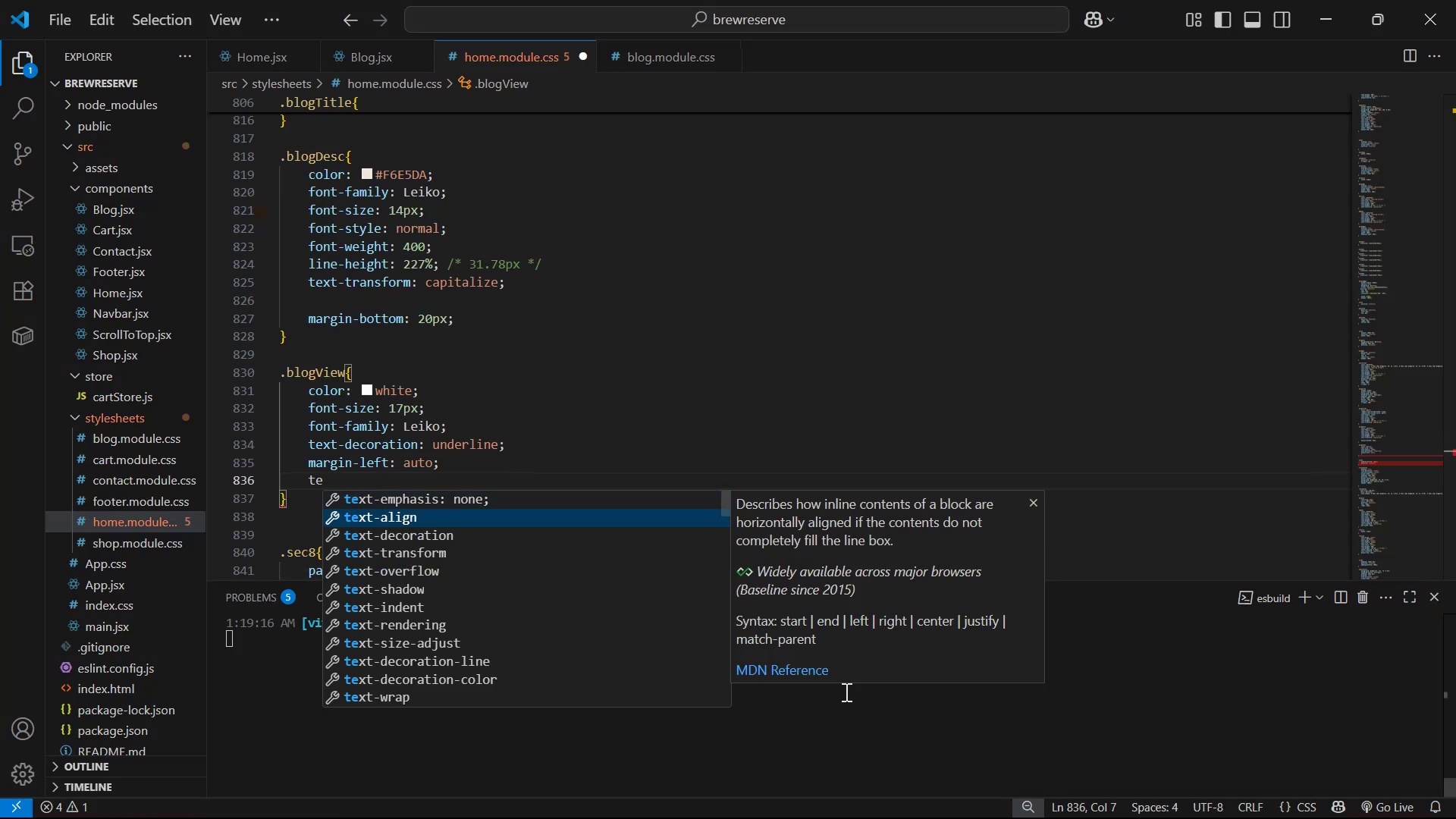 
key(Enter)
 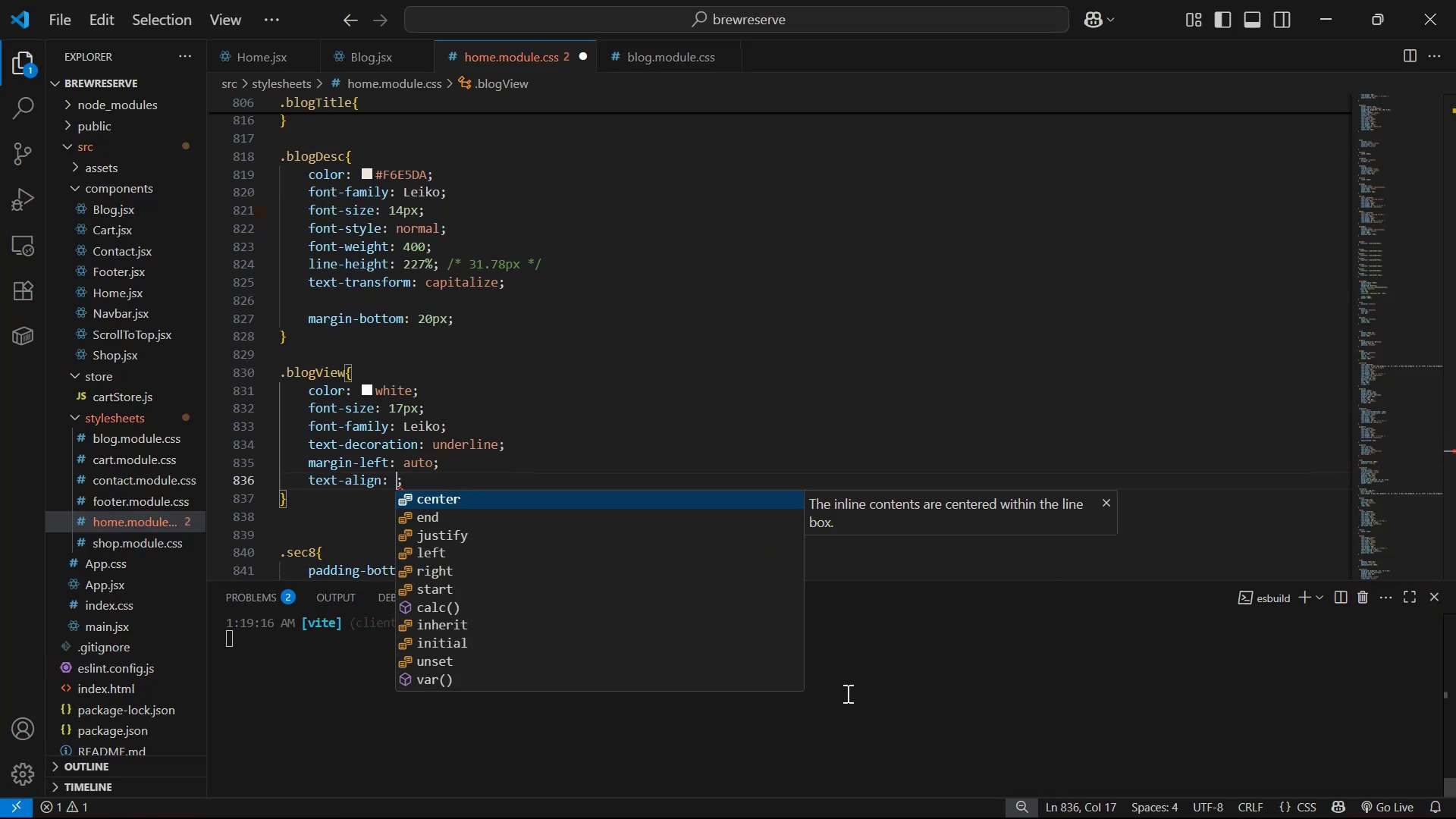 
key(ArrowDown)
 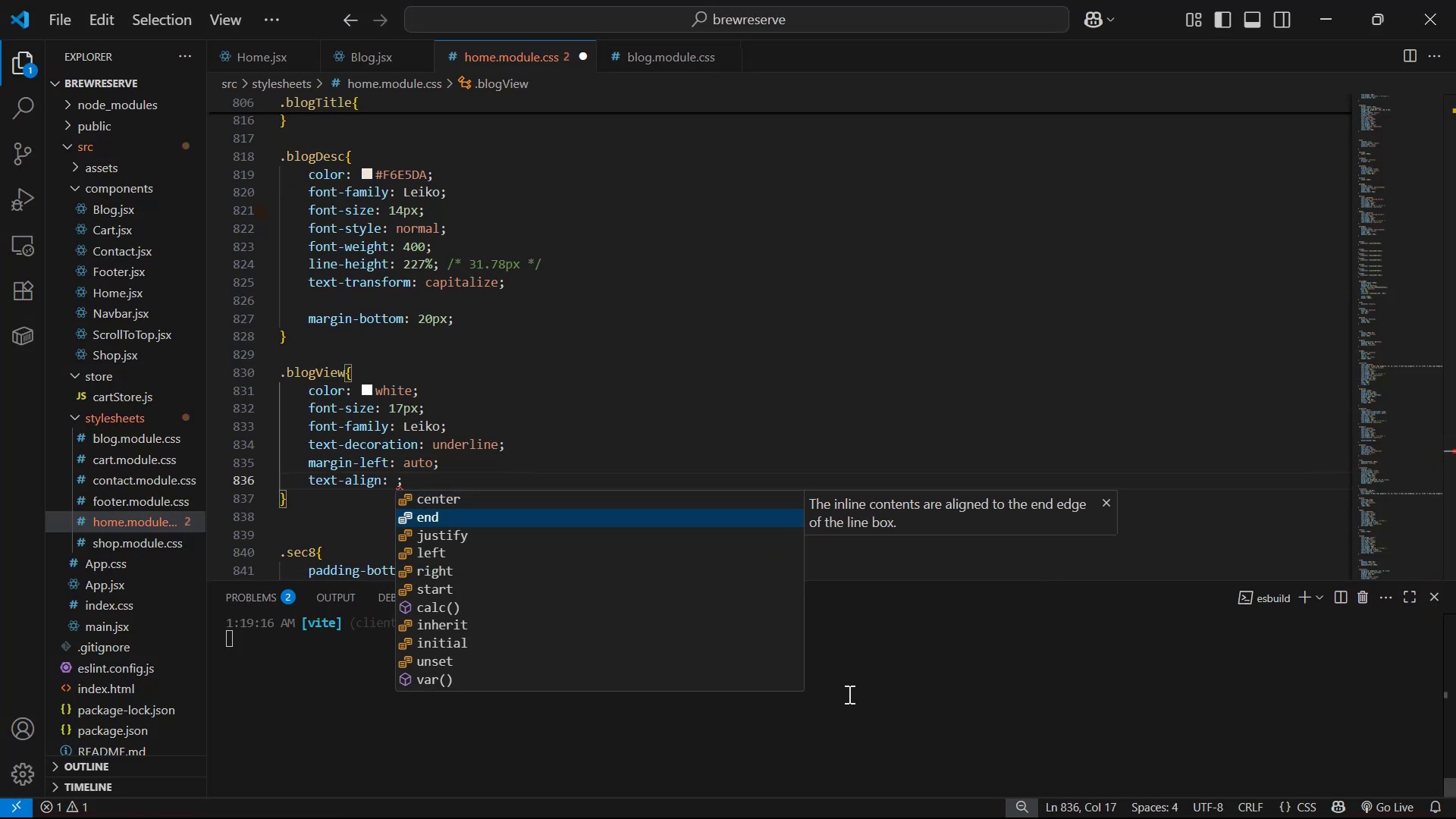 
key(Enter)
 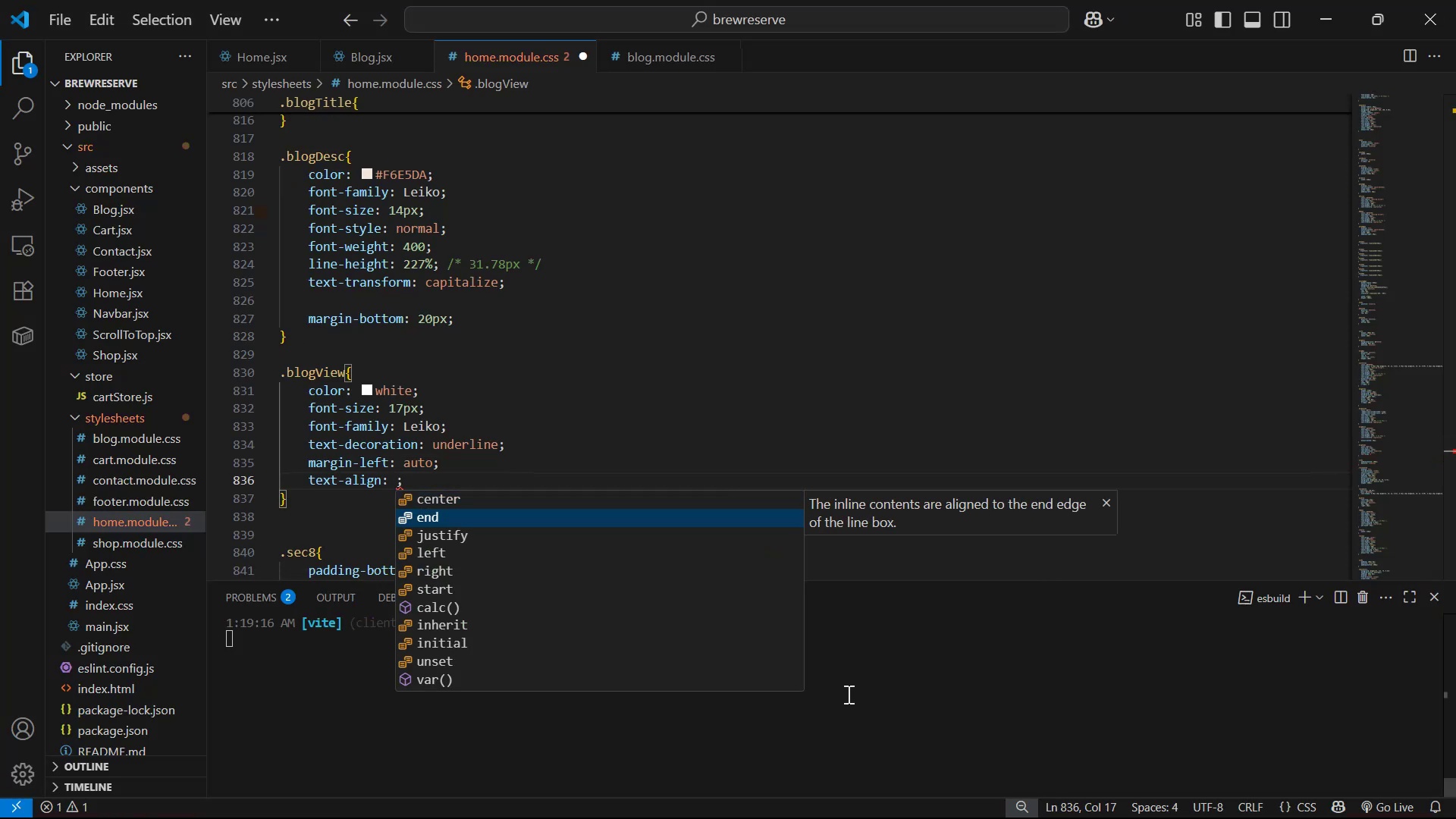 
key(Control+S)
 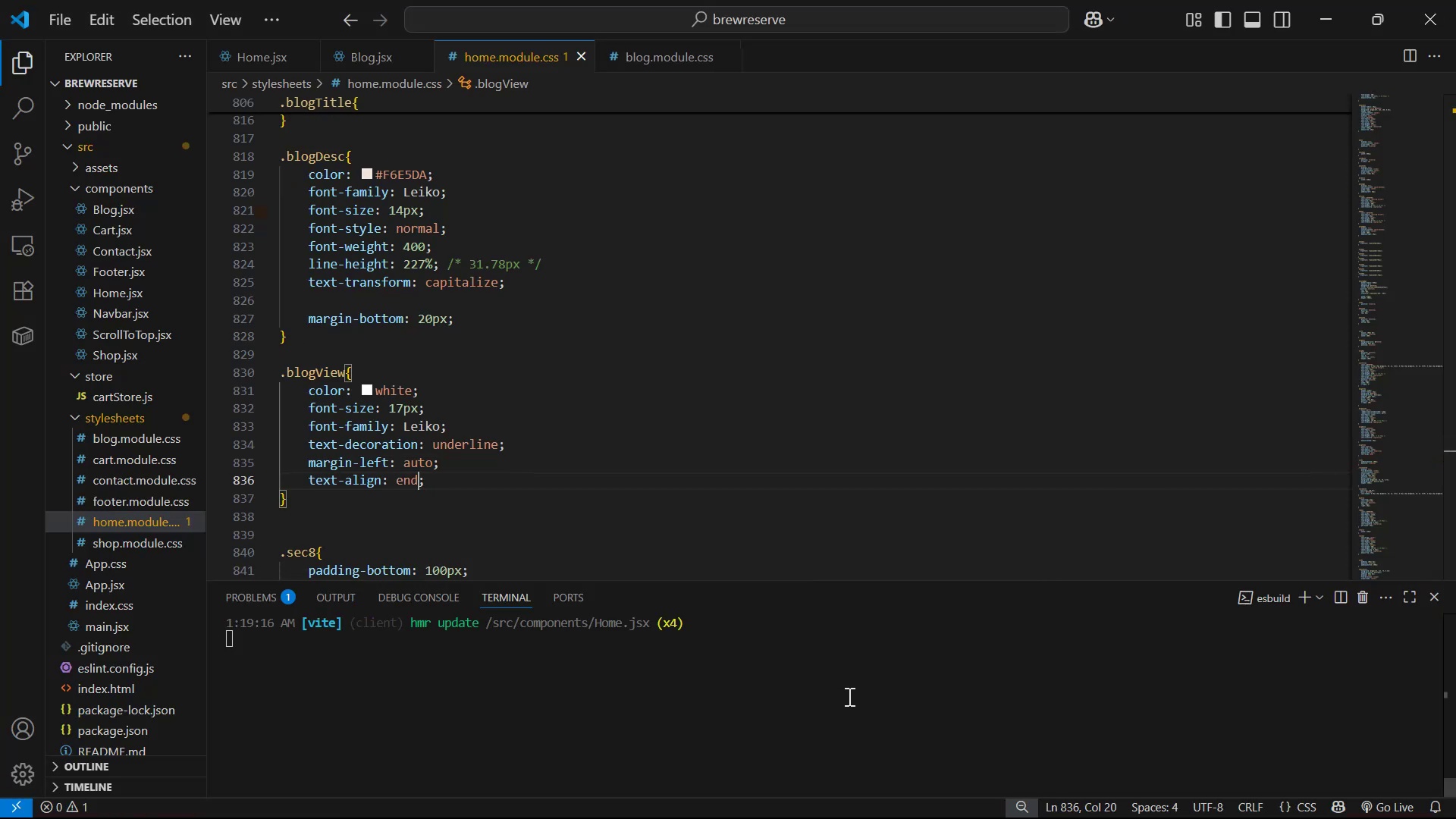 
key(Alt+AltLeft)
 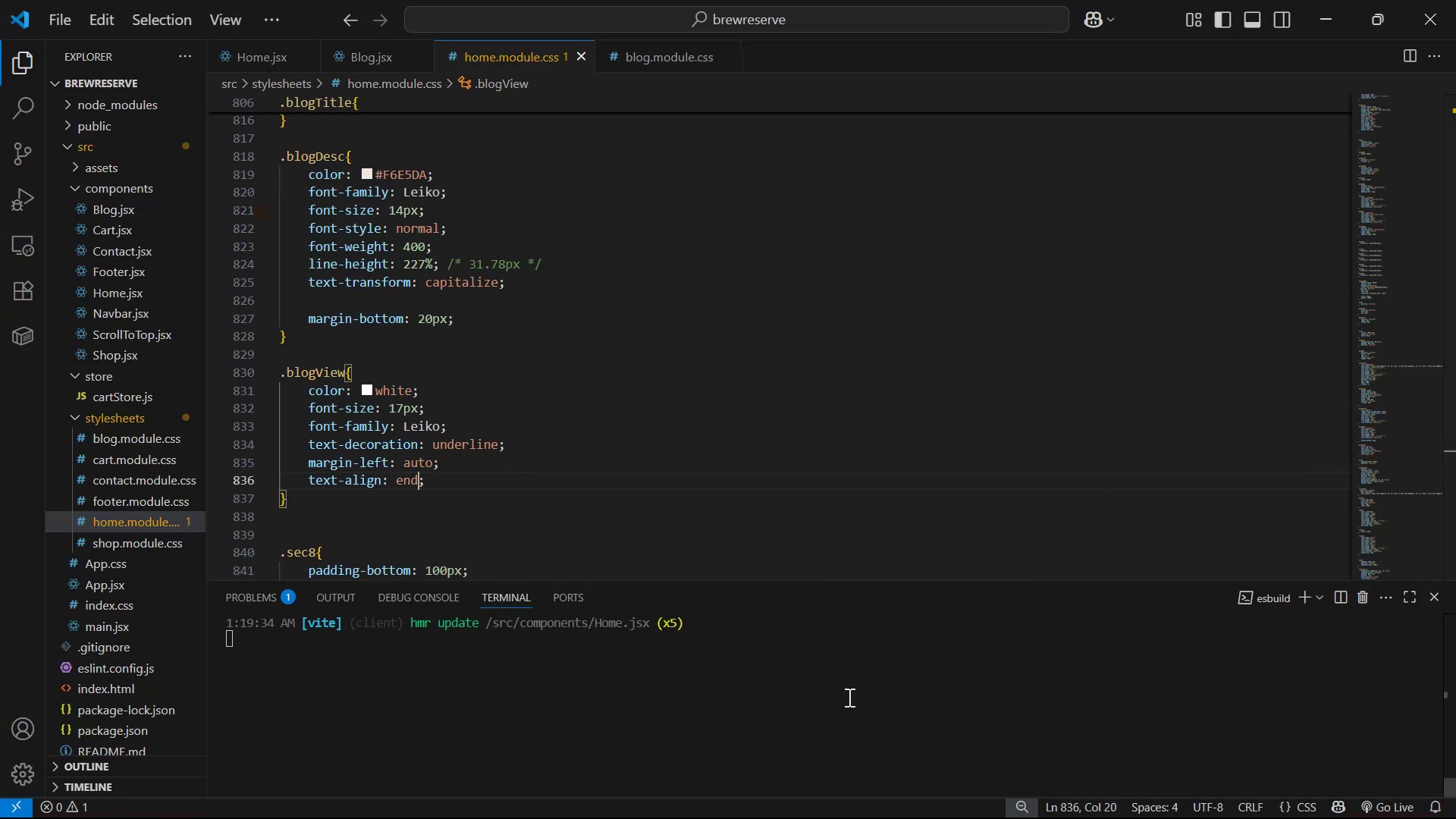 
key(Alt+Tab)
 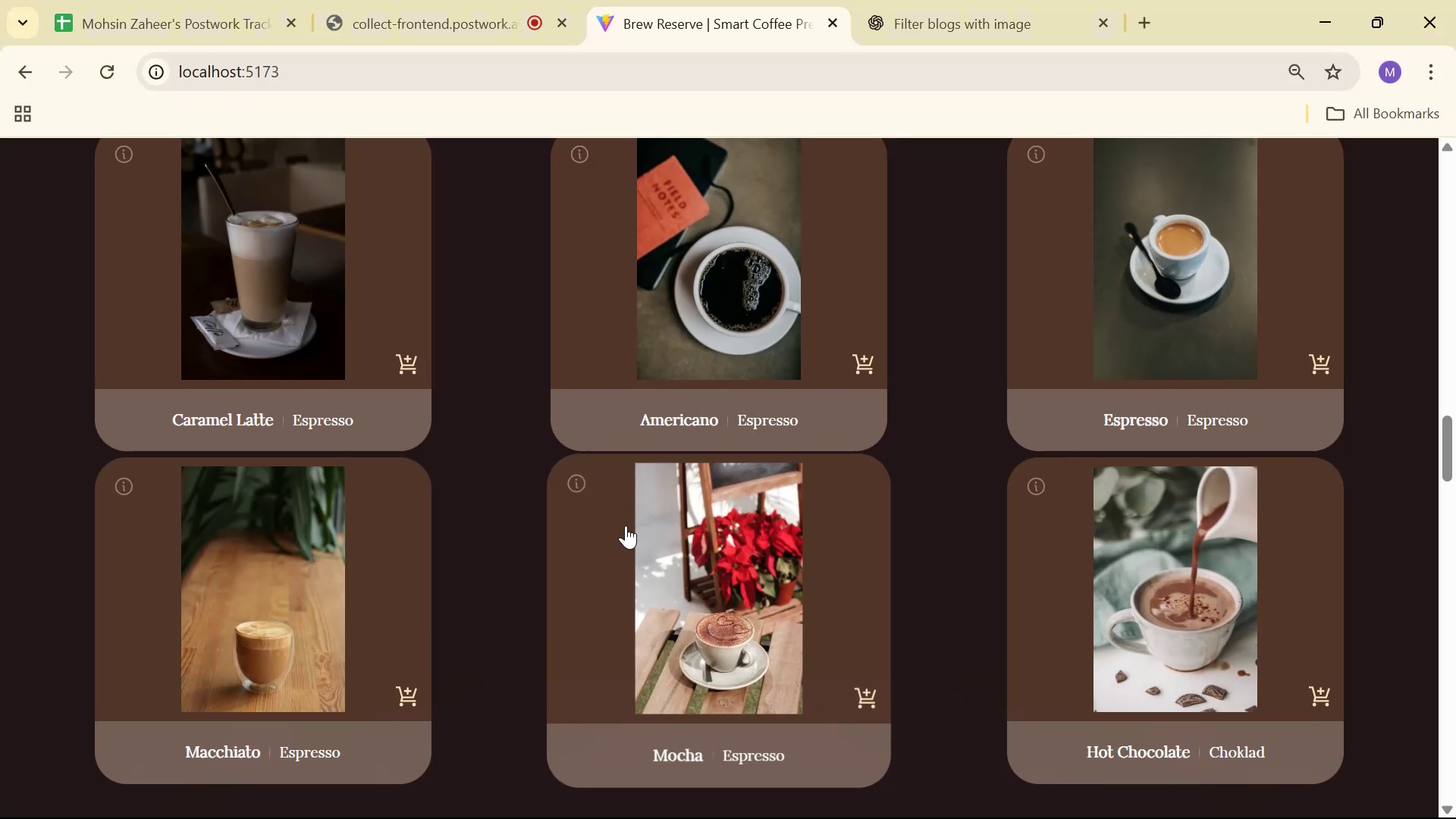 
scroll: coordinate [667, 426], scroll_direction: down, amount: 18.0
 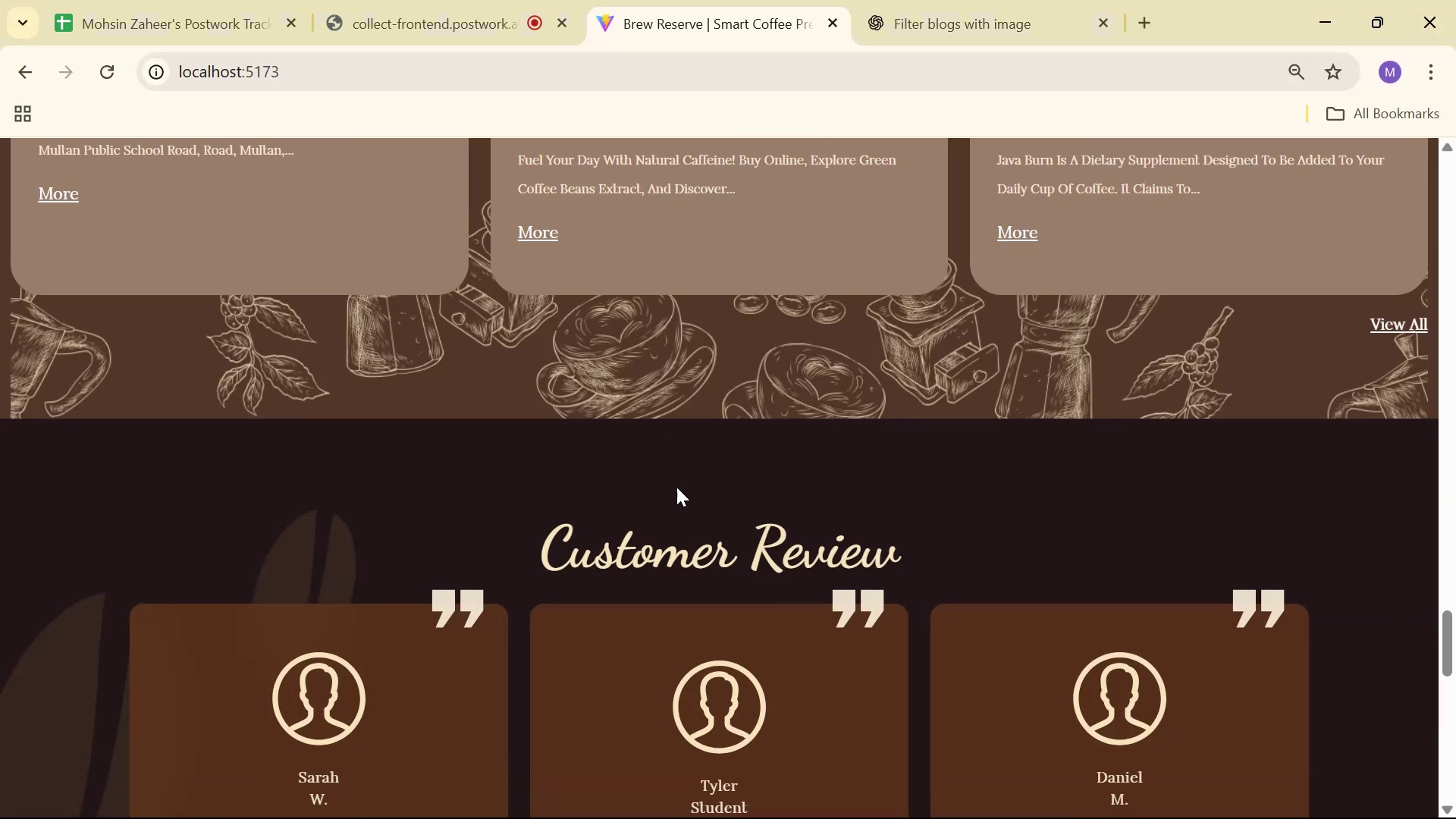 
scroll: coordinate [686, 492], scroll_direction: up, amount: 2.0
 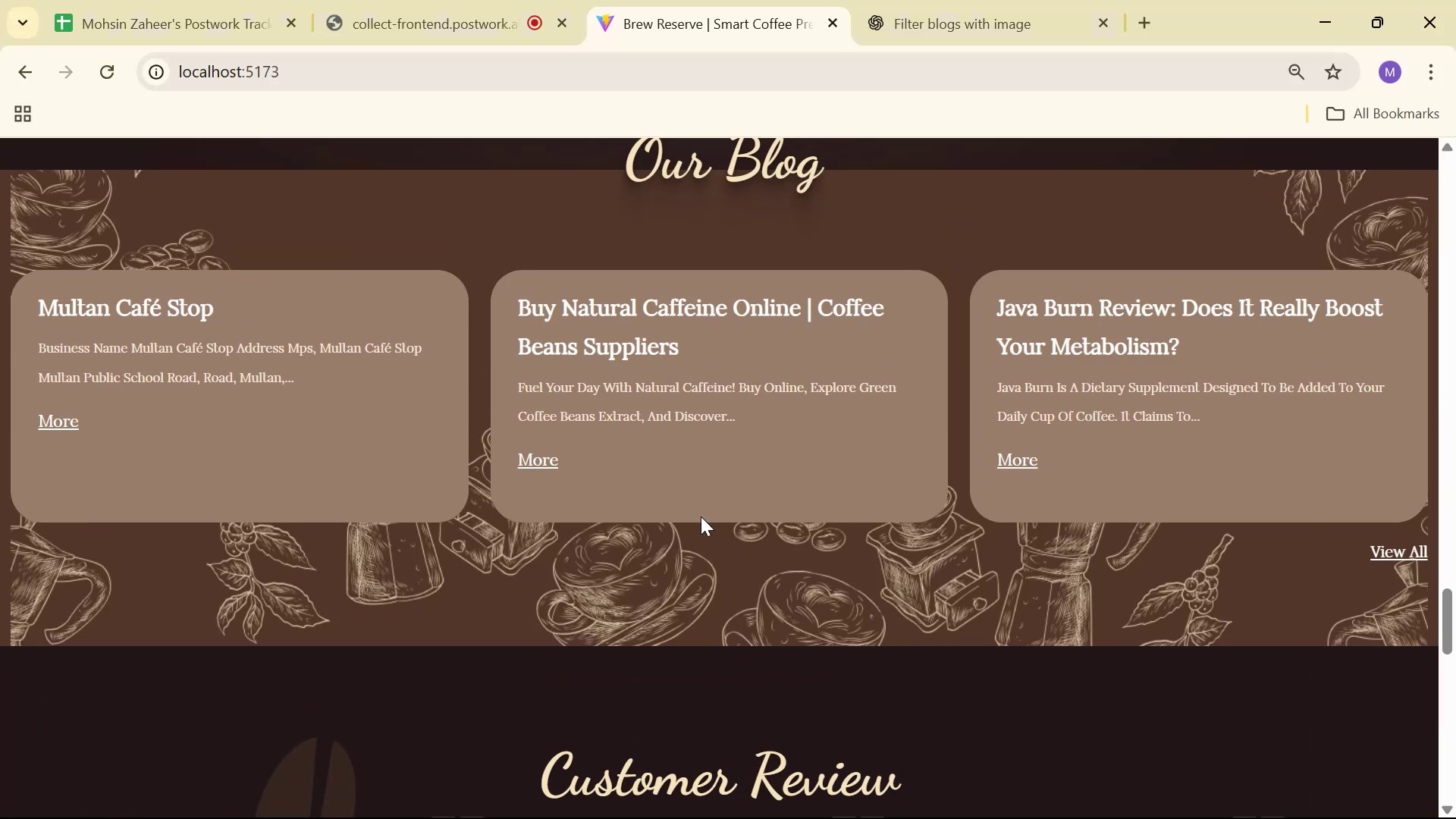 
key(Alt+AltLeft)
 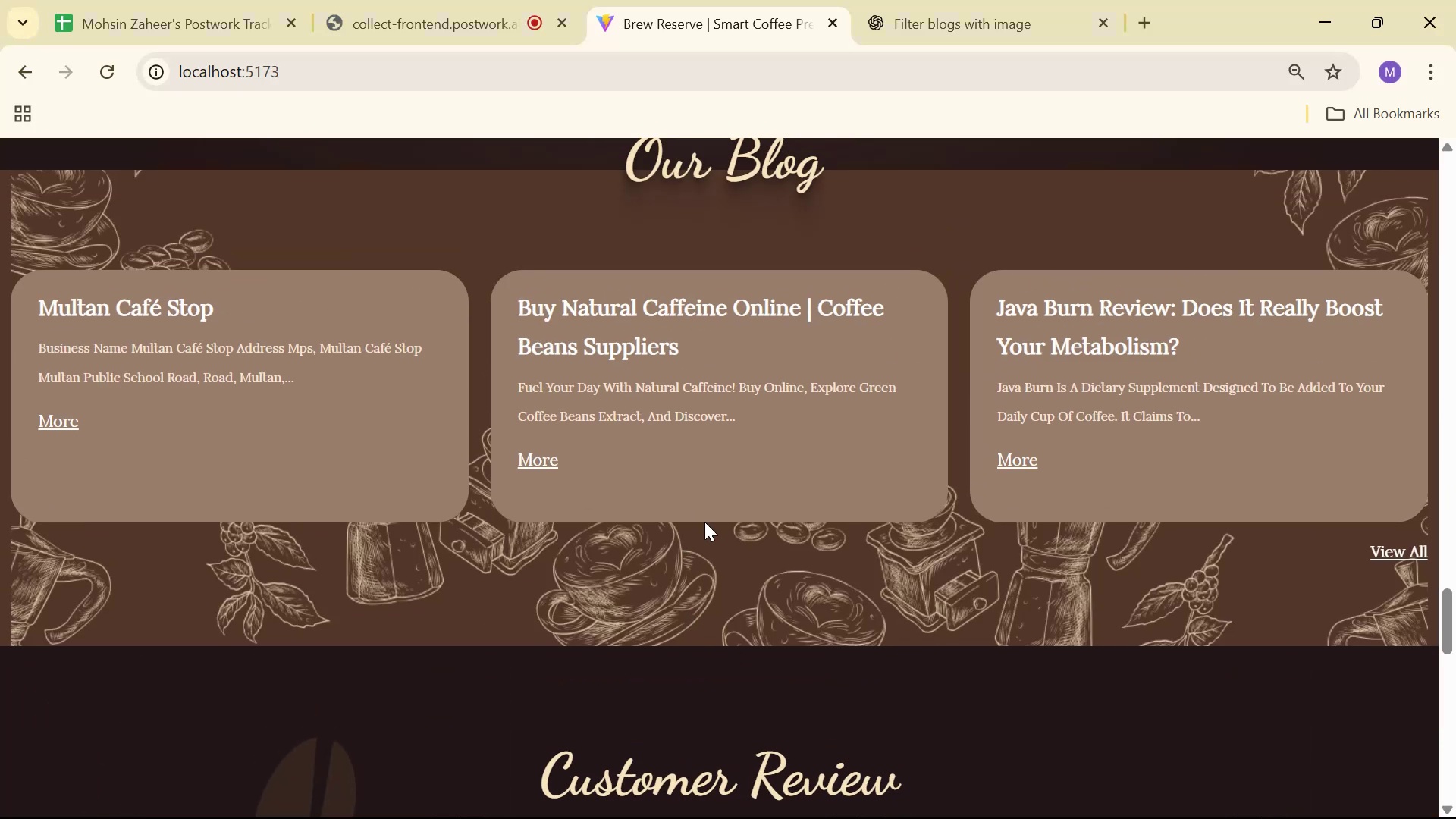 
key(Alt+Tab)
 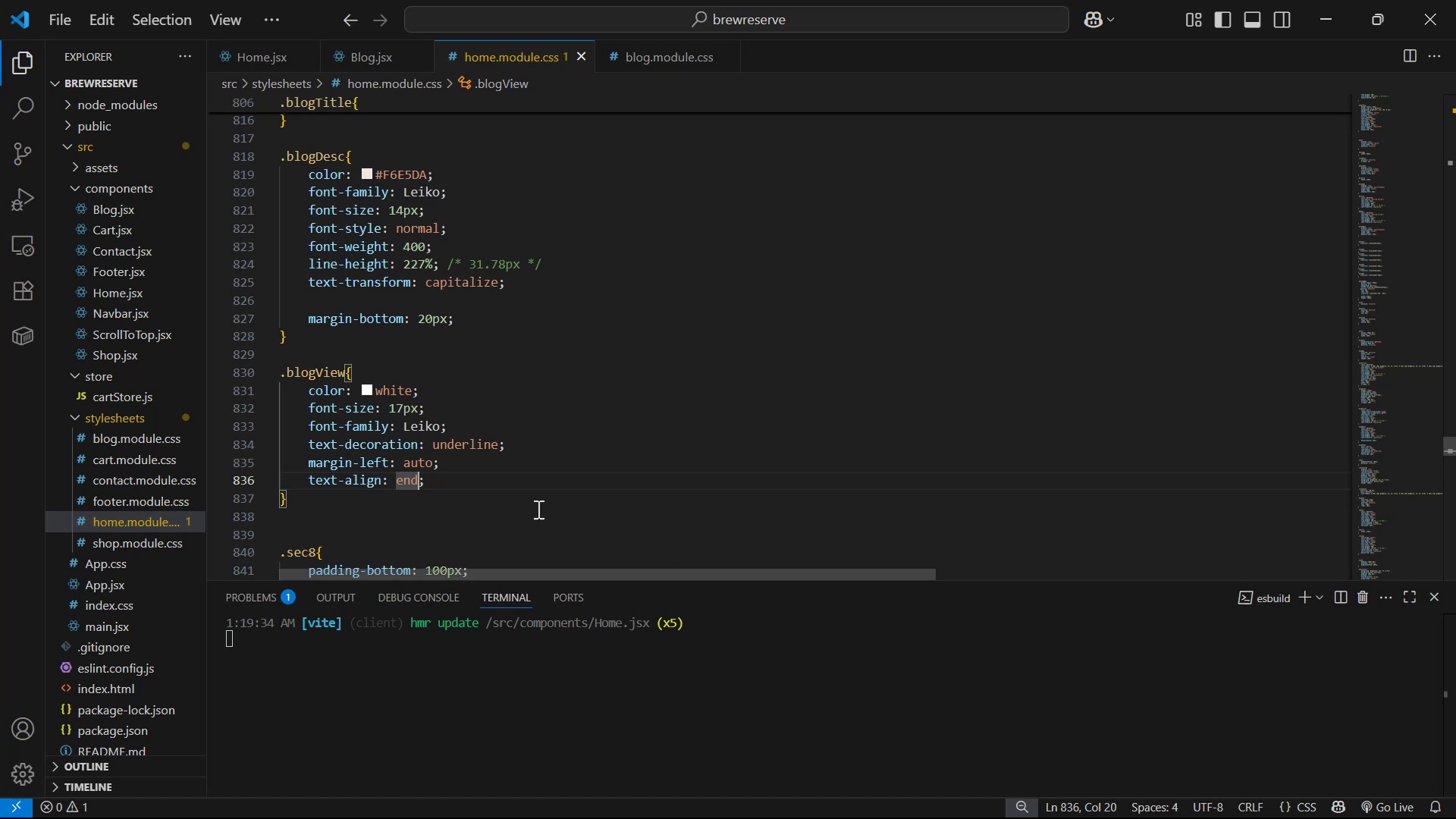 
left_click([481, 479])
 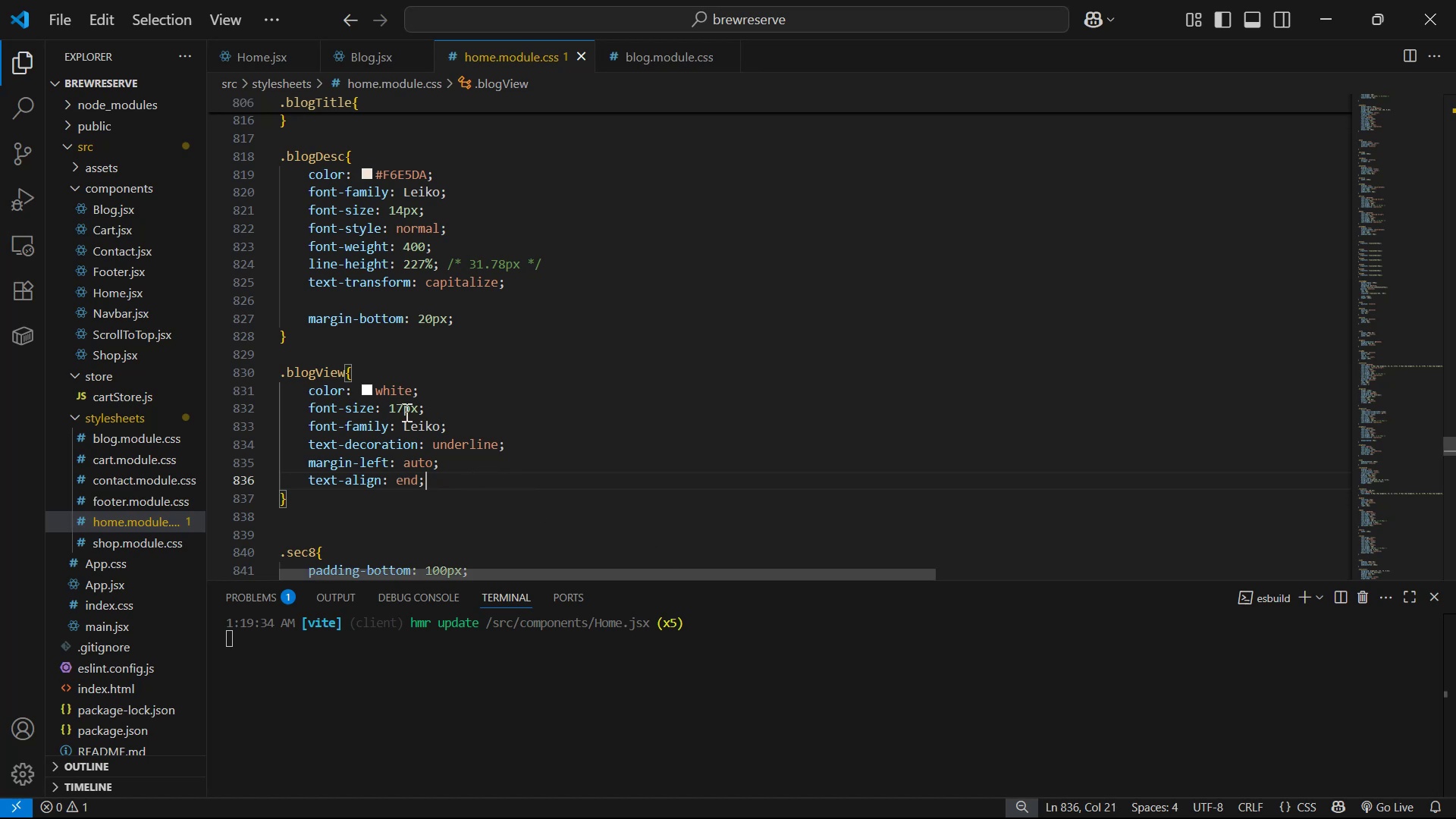 
left_click([404, 411])
 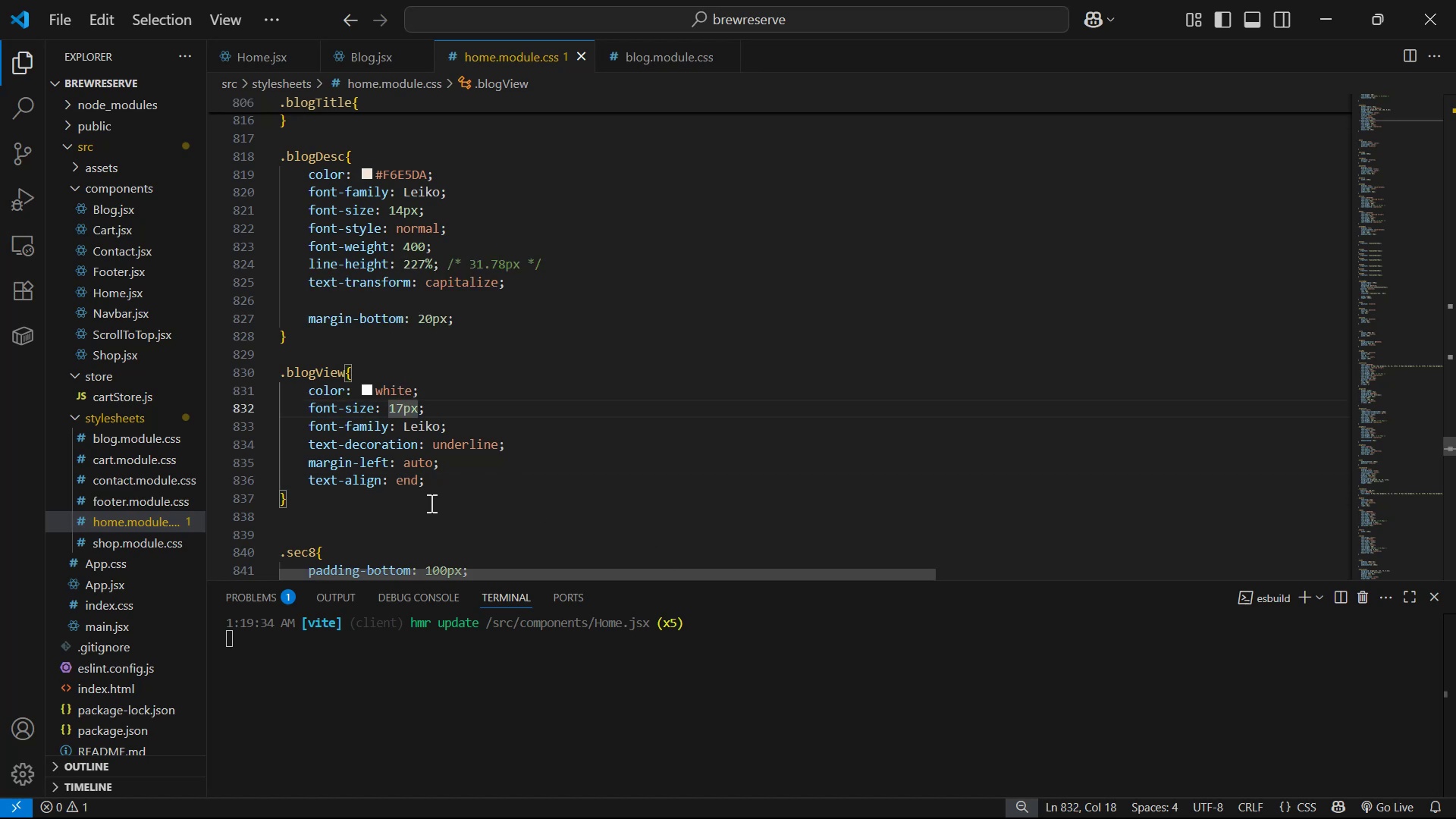 
key(Backspace)
key(Backspace)
type(20)
 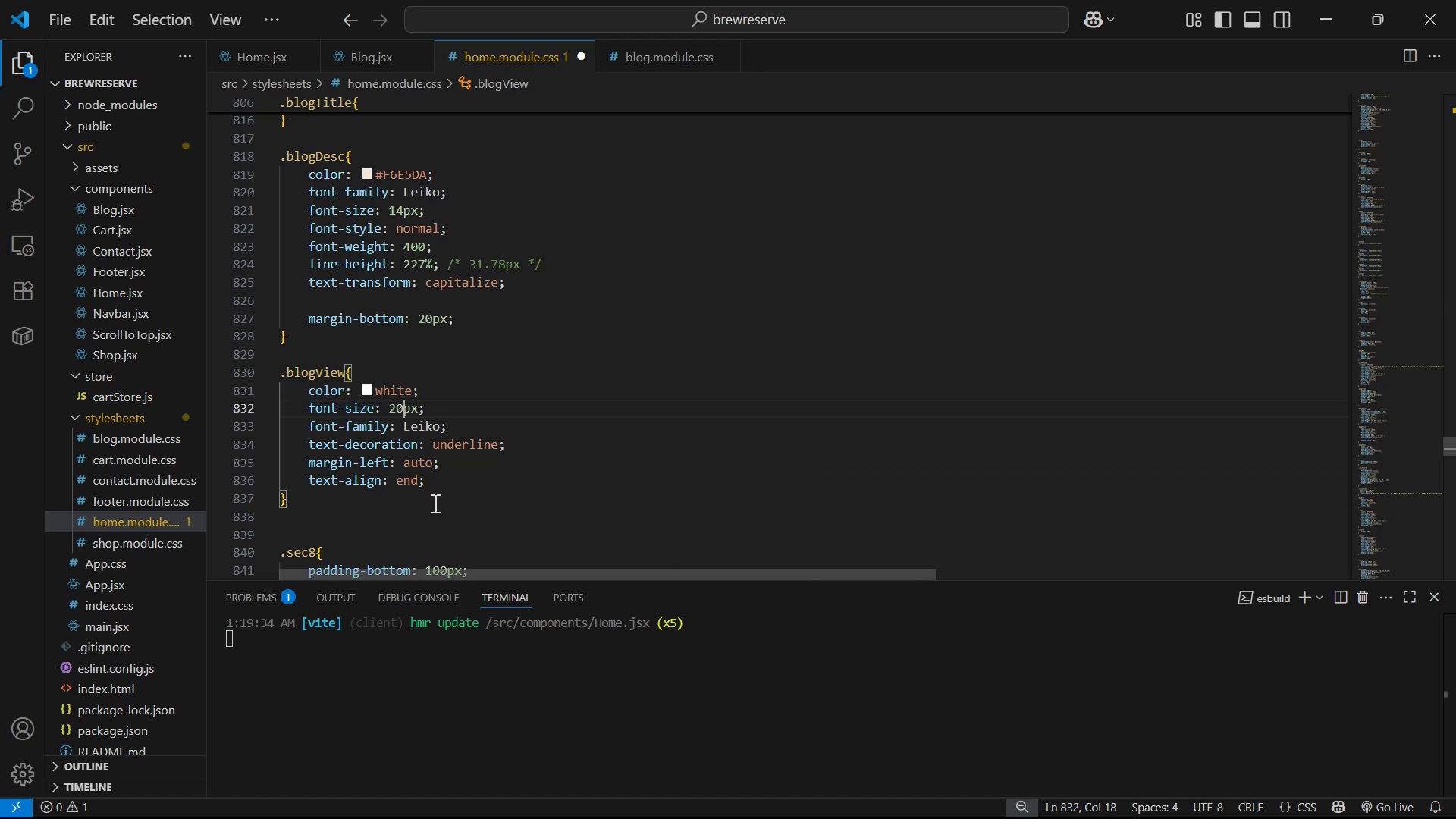 
key(Control+ControlLeft)
 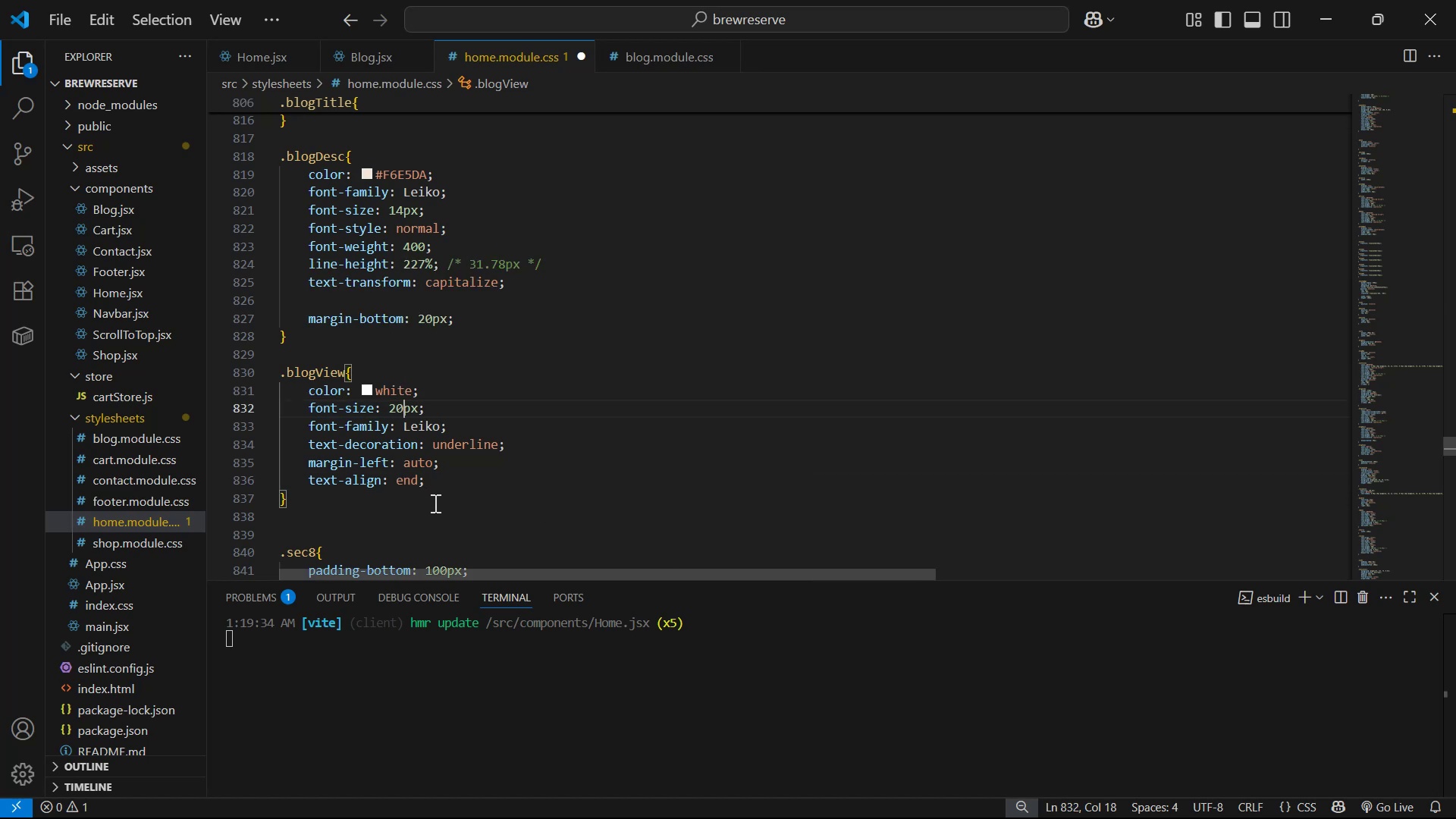 
key(Control+S)
 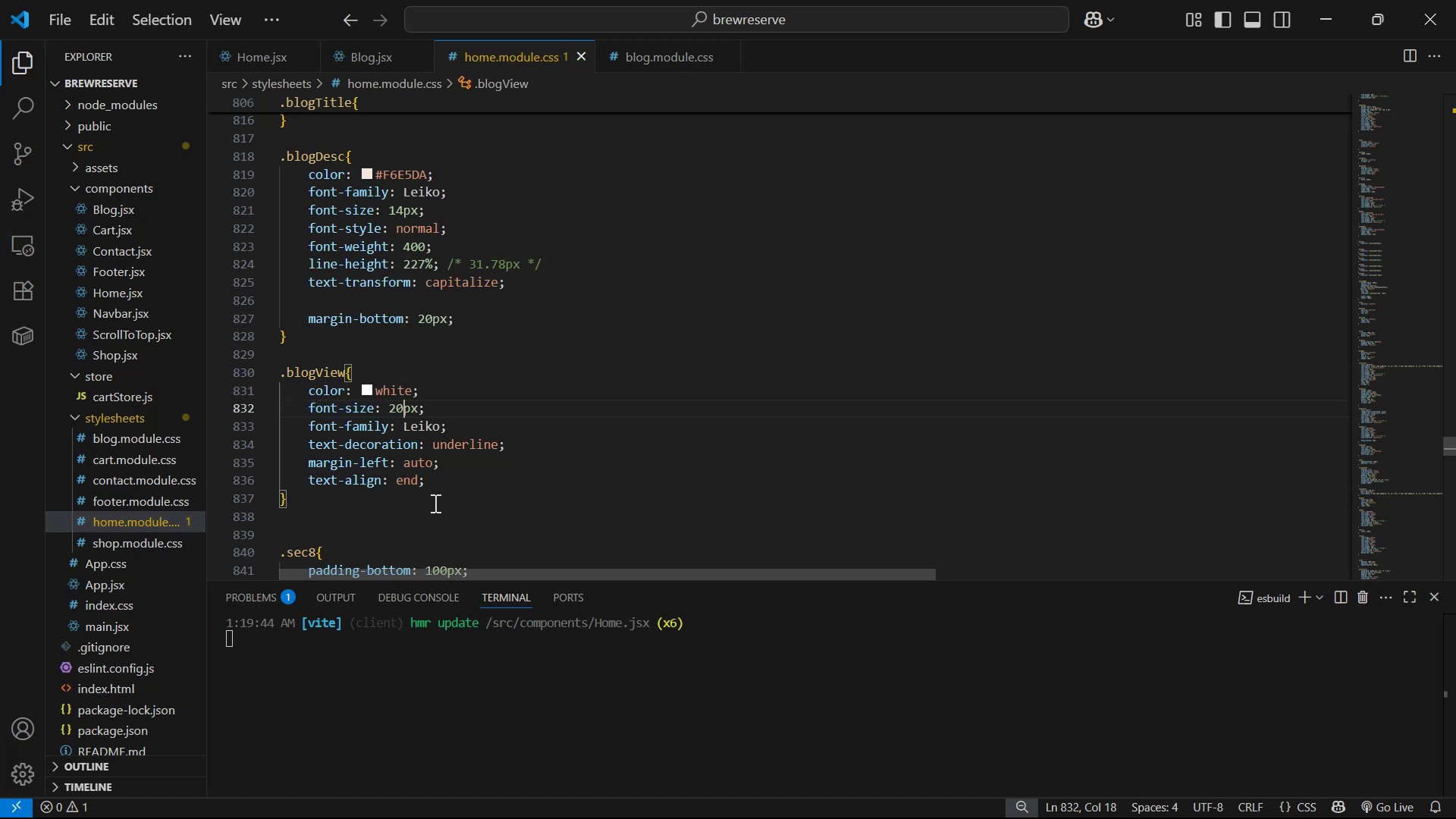 
key(Alt+AltLeft)
 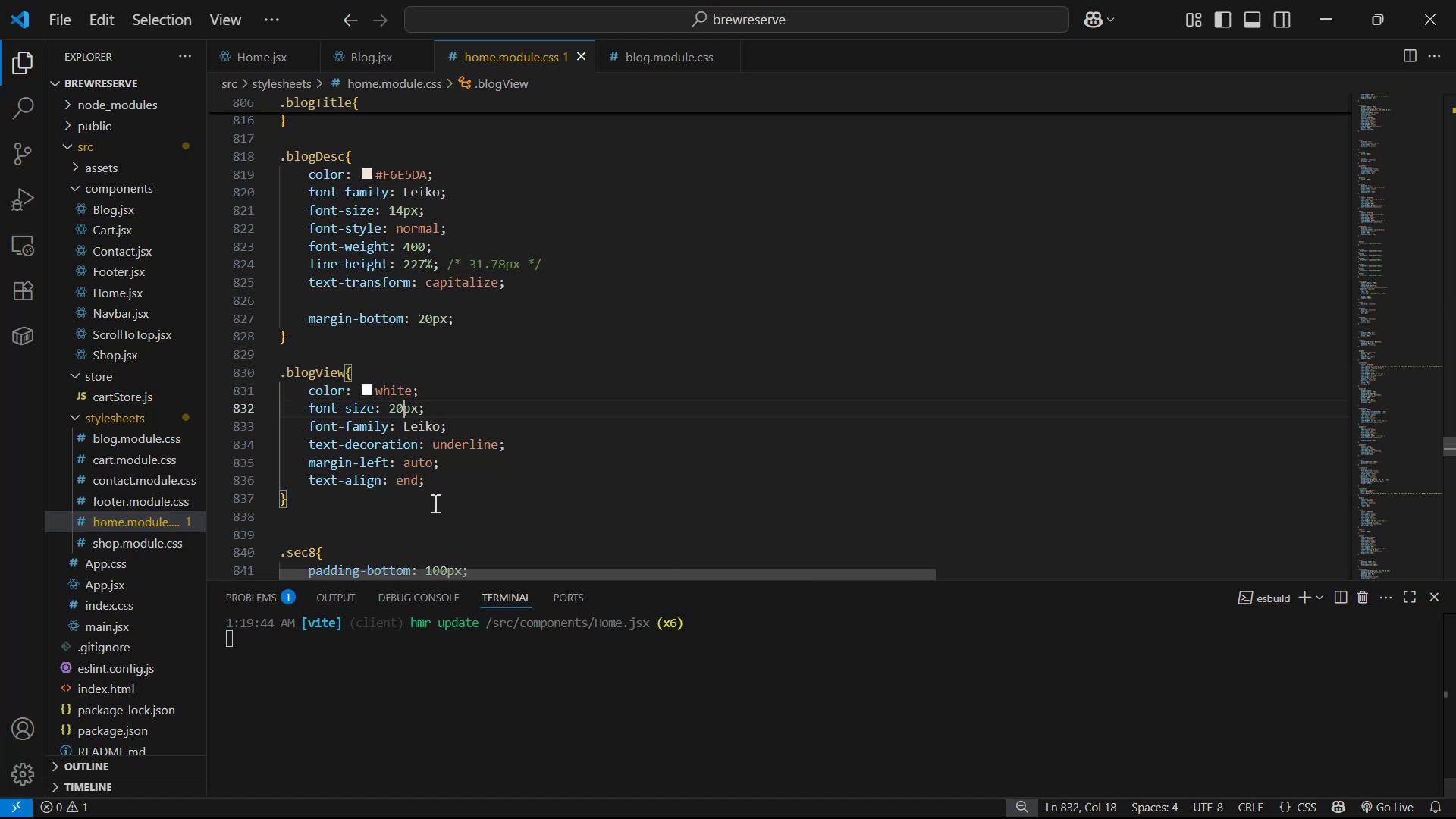 
key(Alt+Tab)
 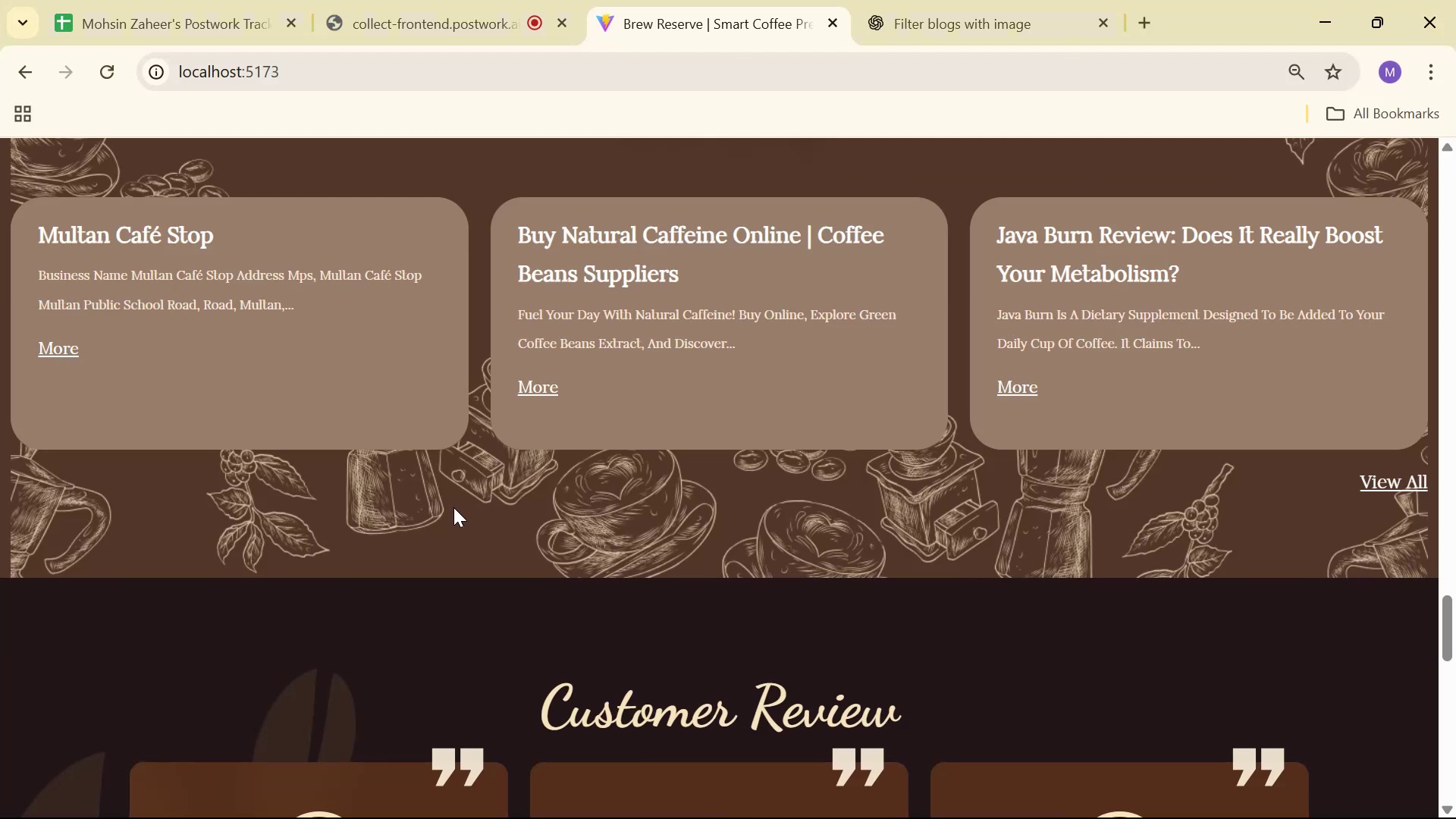 
scroll: coordinate [635, 478], scroll_direction: up, amount: 2.0
 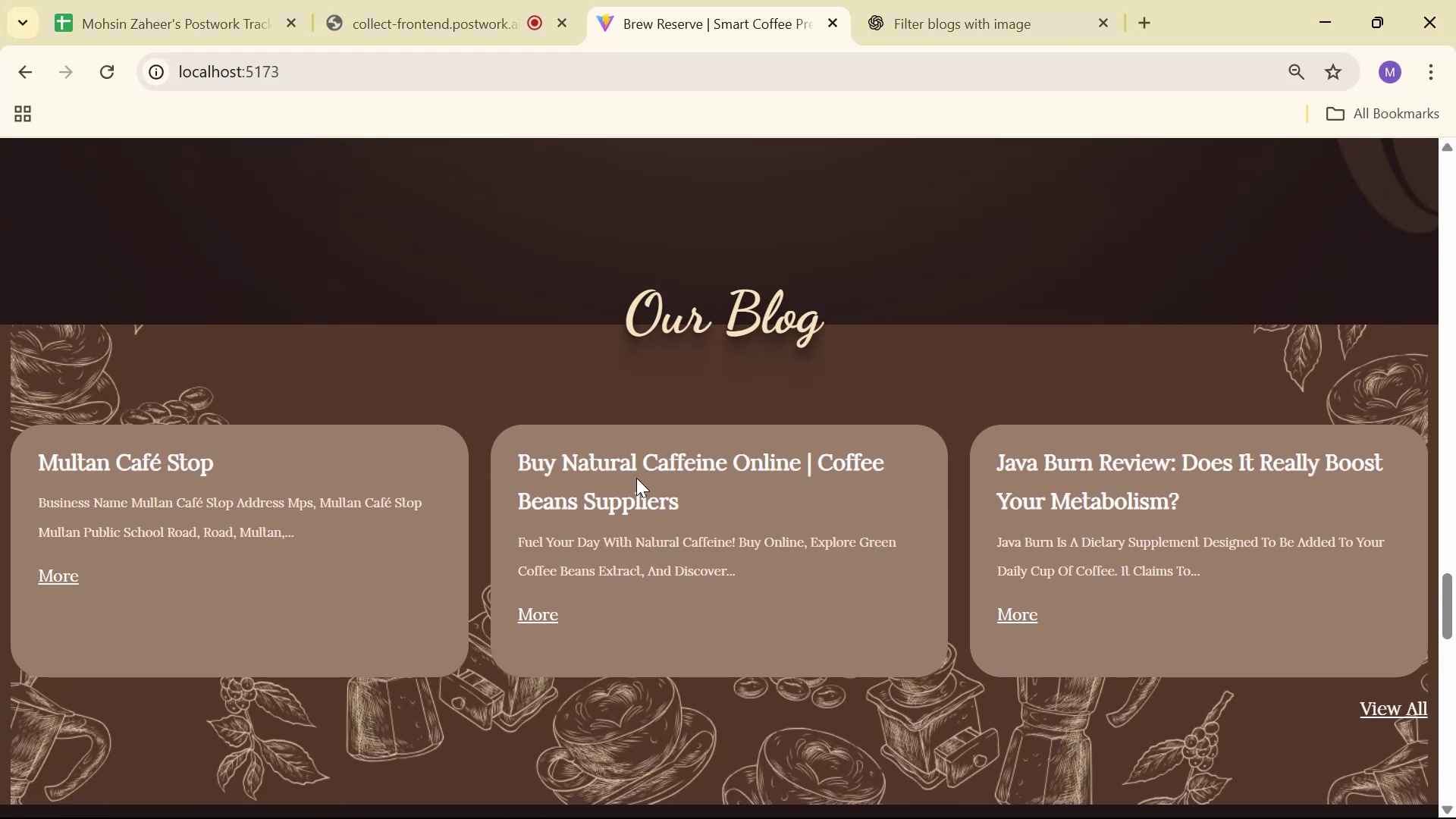 
key(Alt+AltLeft)
 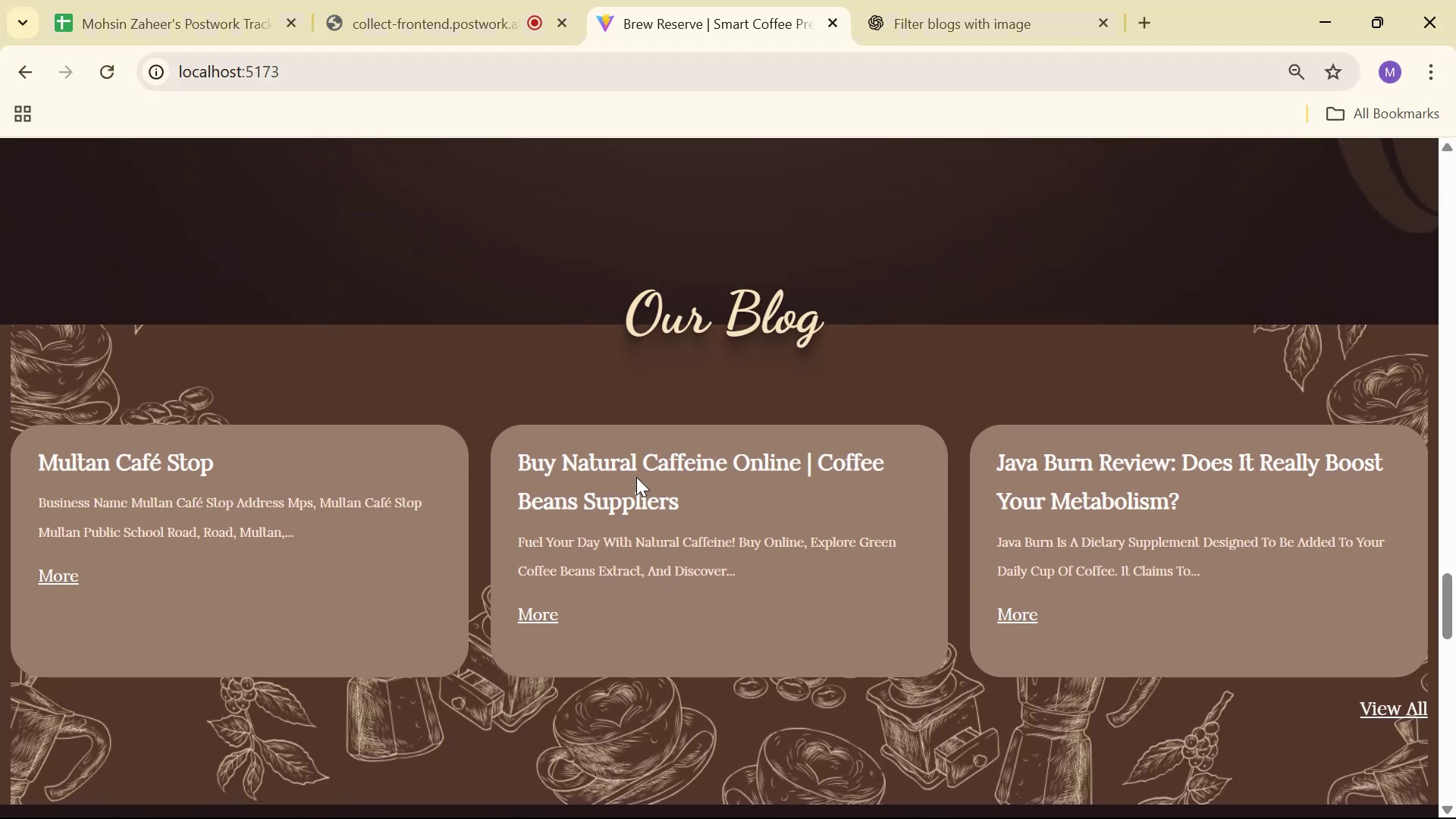 
key(Alt+Tab)
 